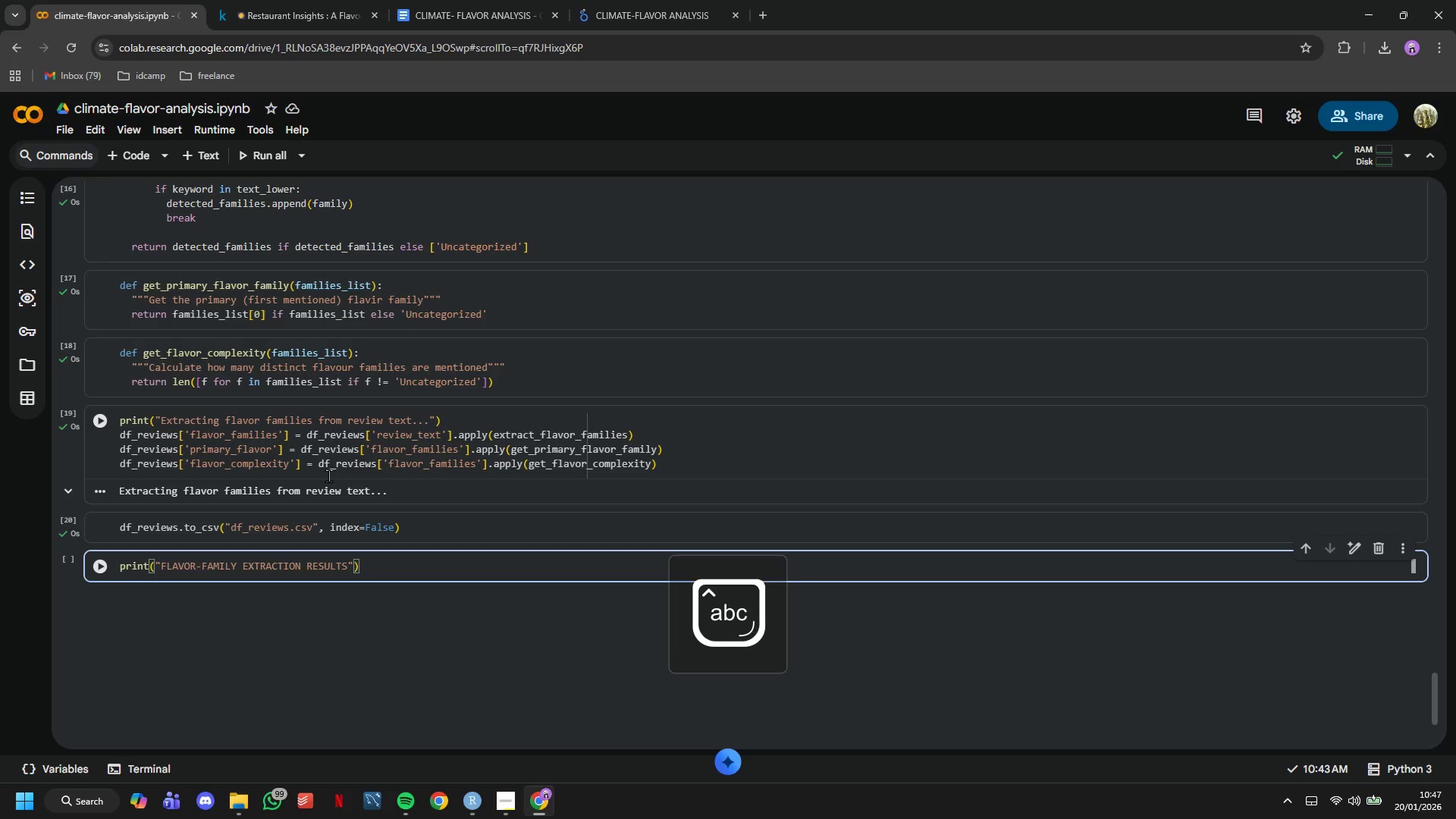 
key(Enter)
 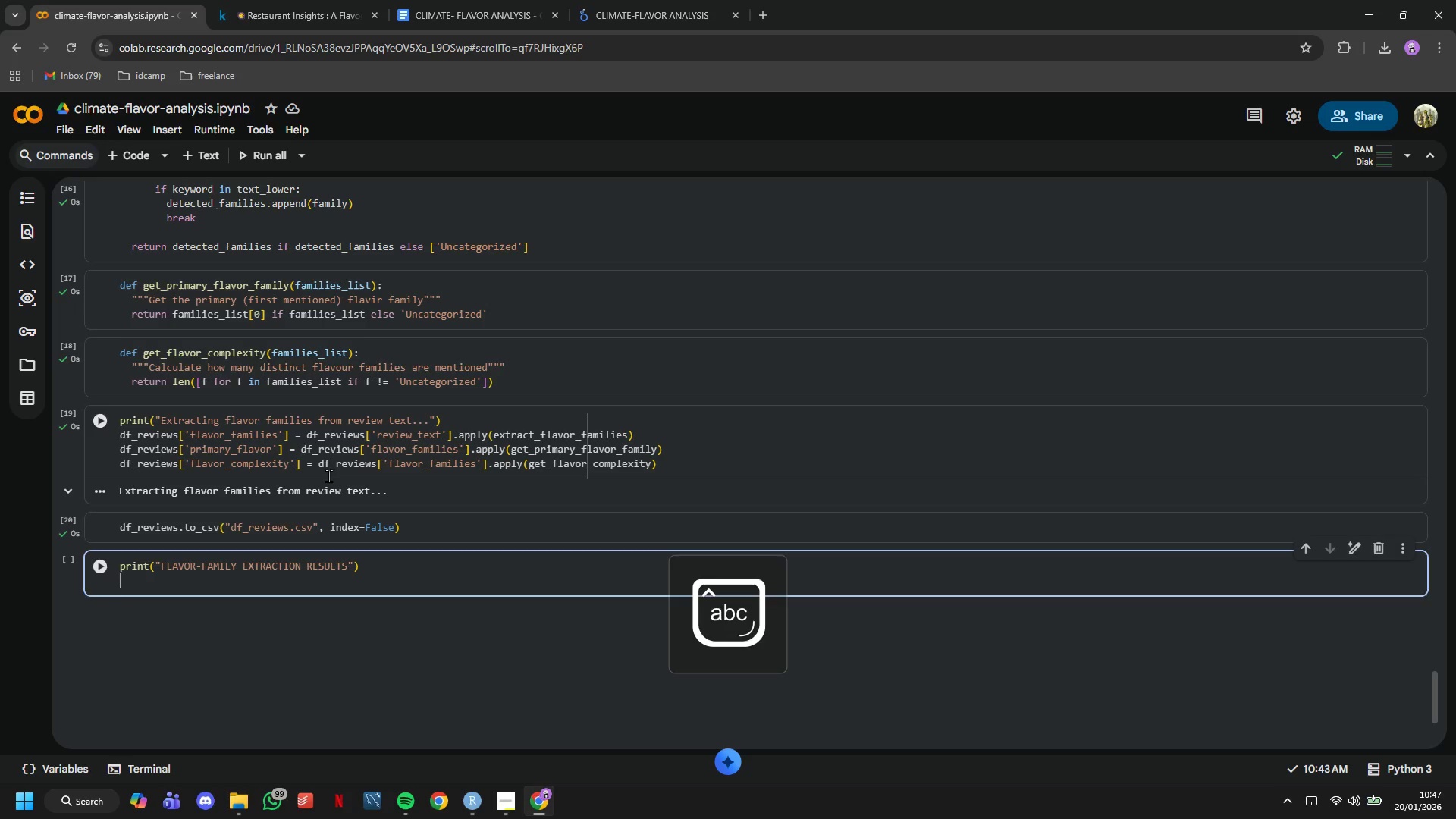 
key(Enter)
 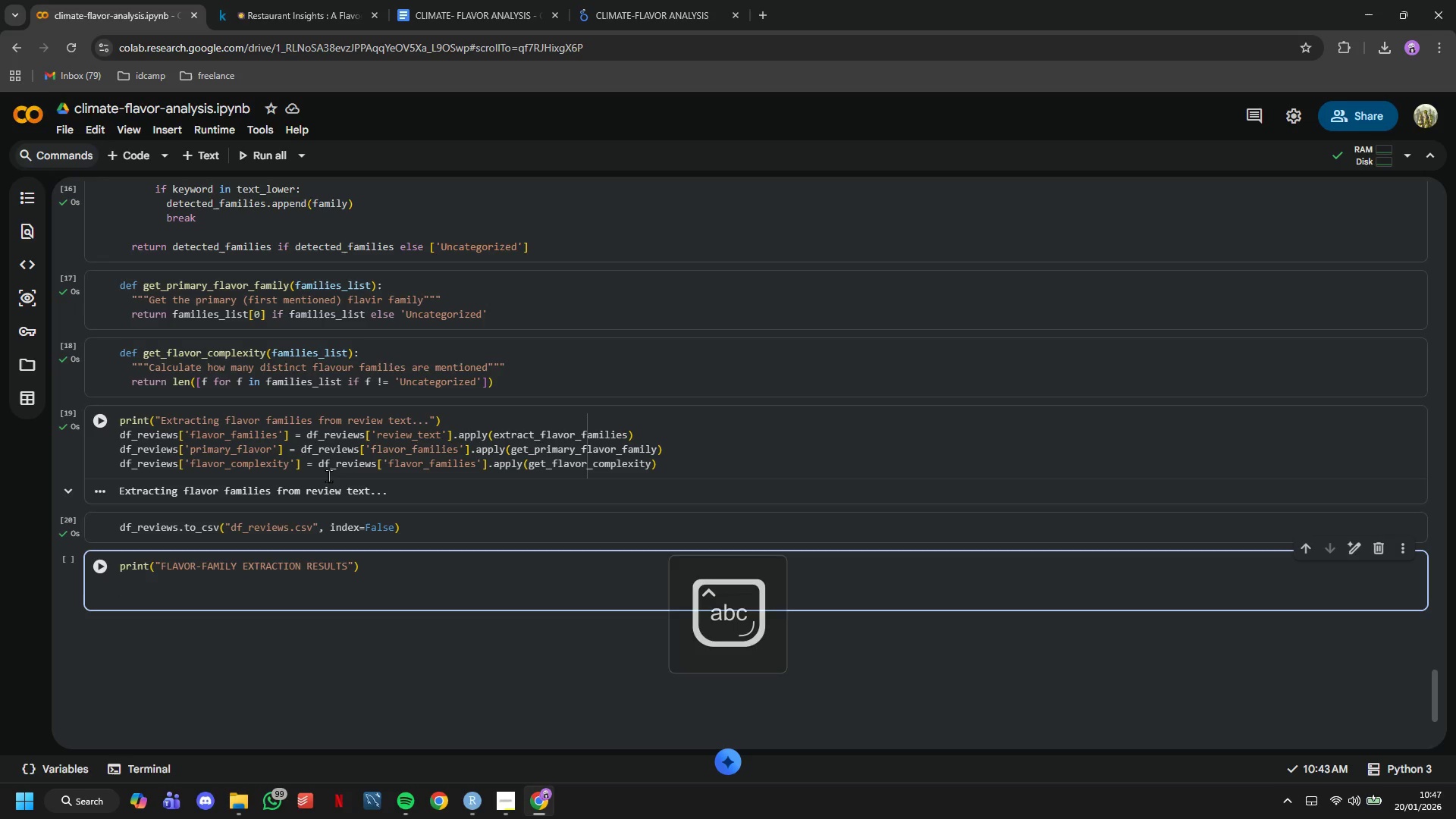 
type(r)
key(Backspace)
type(r)
key(Backspace)
type(prnt(:Primary Flavor Family Distributions:)
 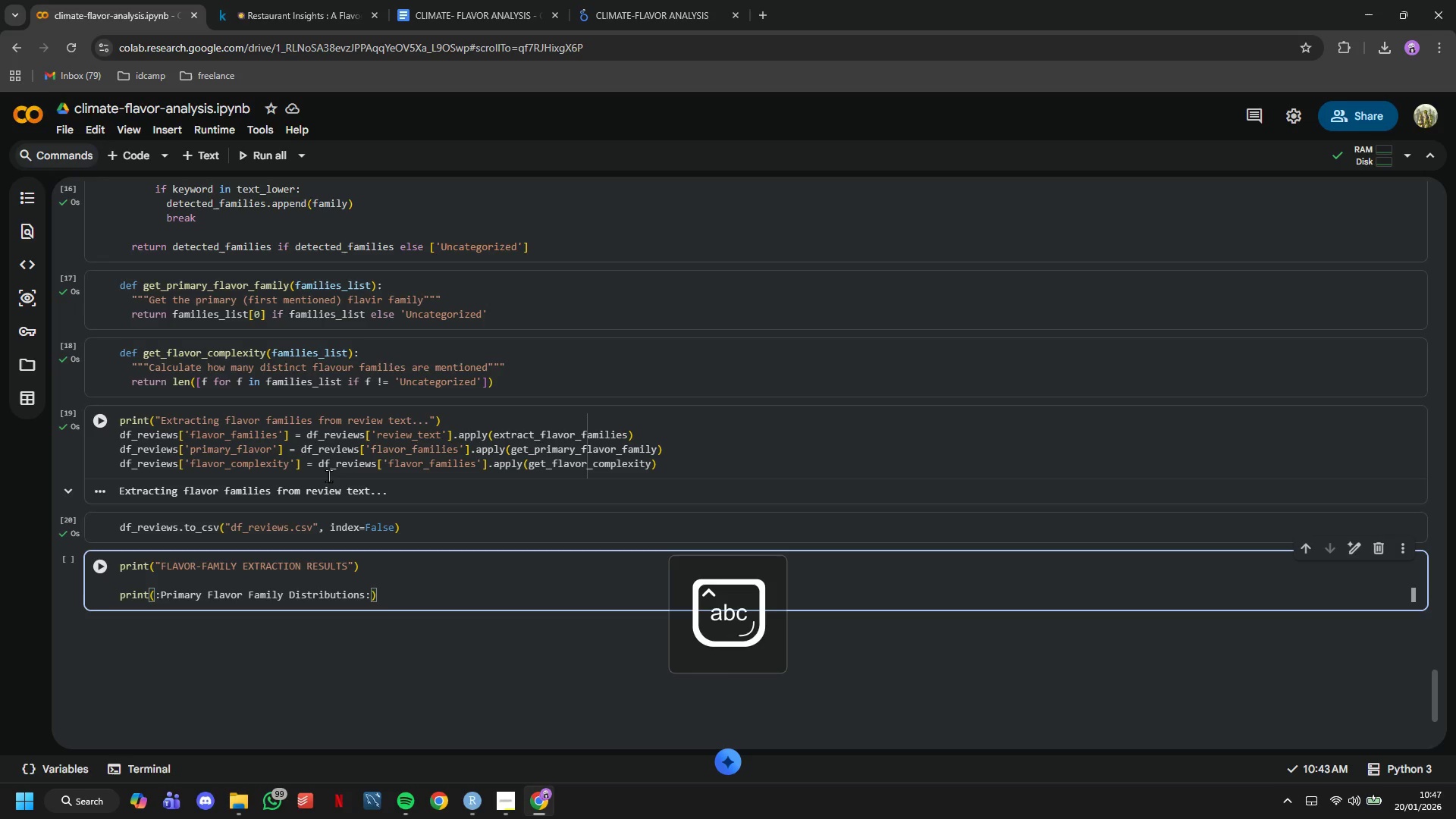 
key(ArrowRight)
 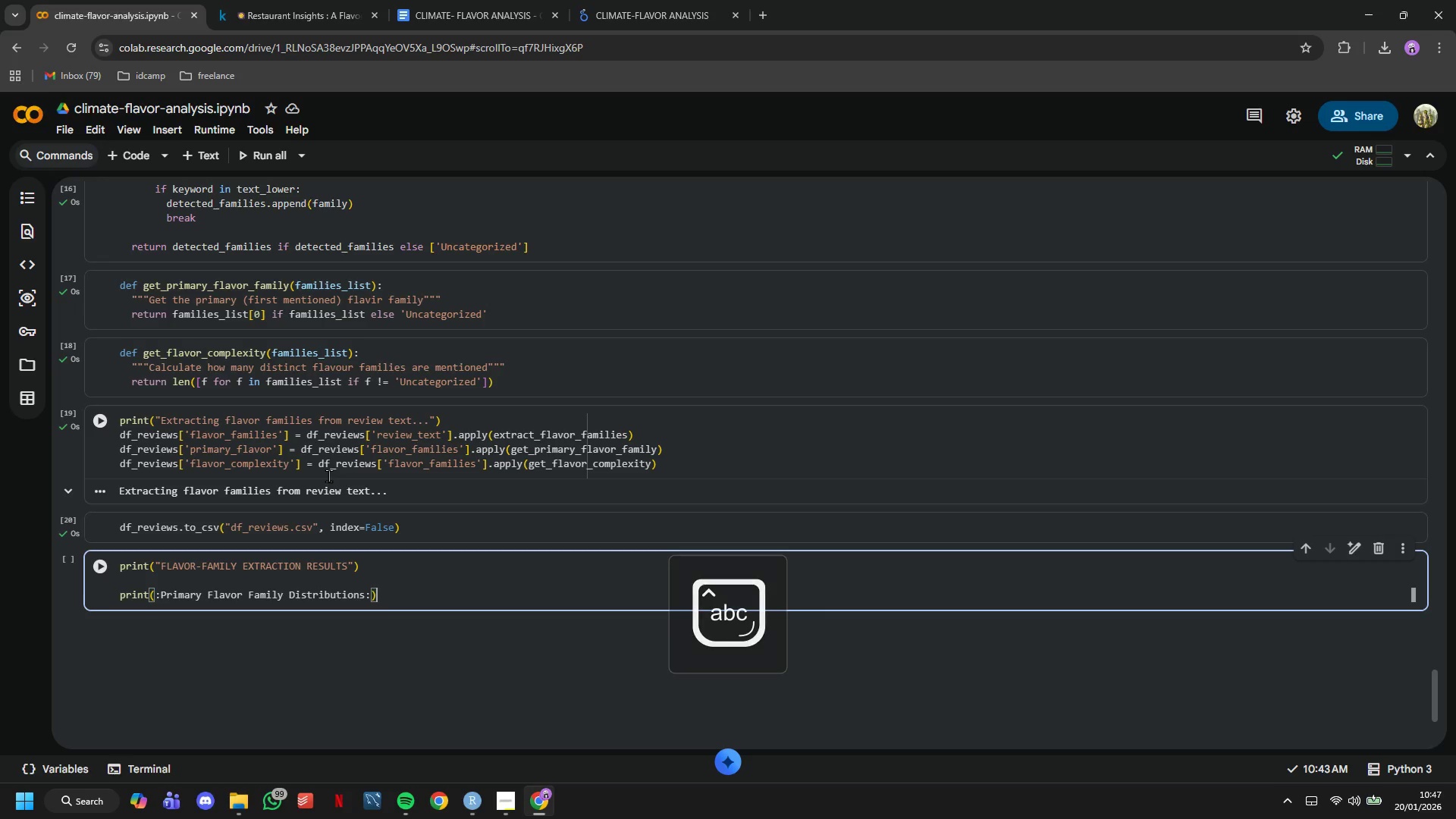 
key(ArrowRight)
 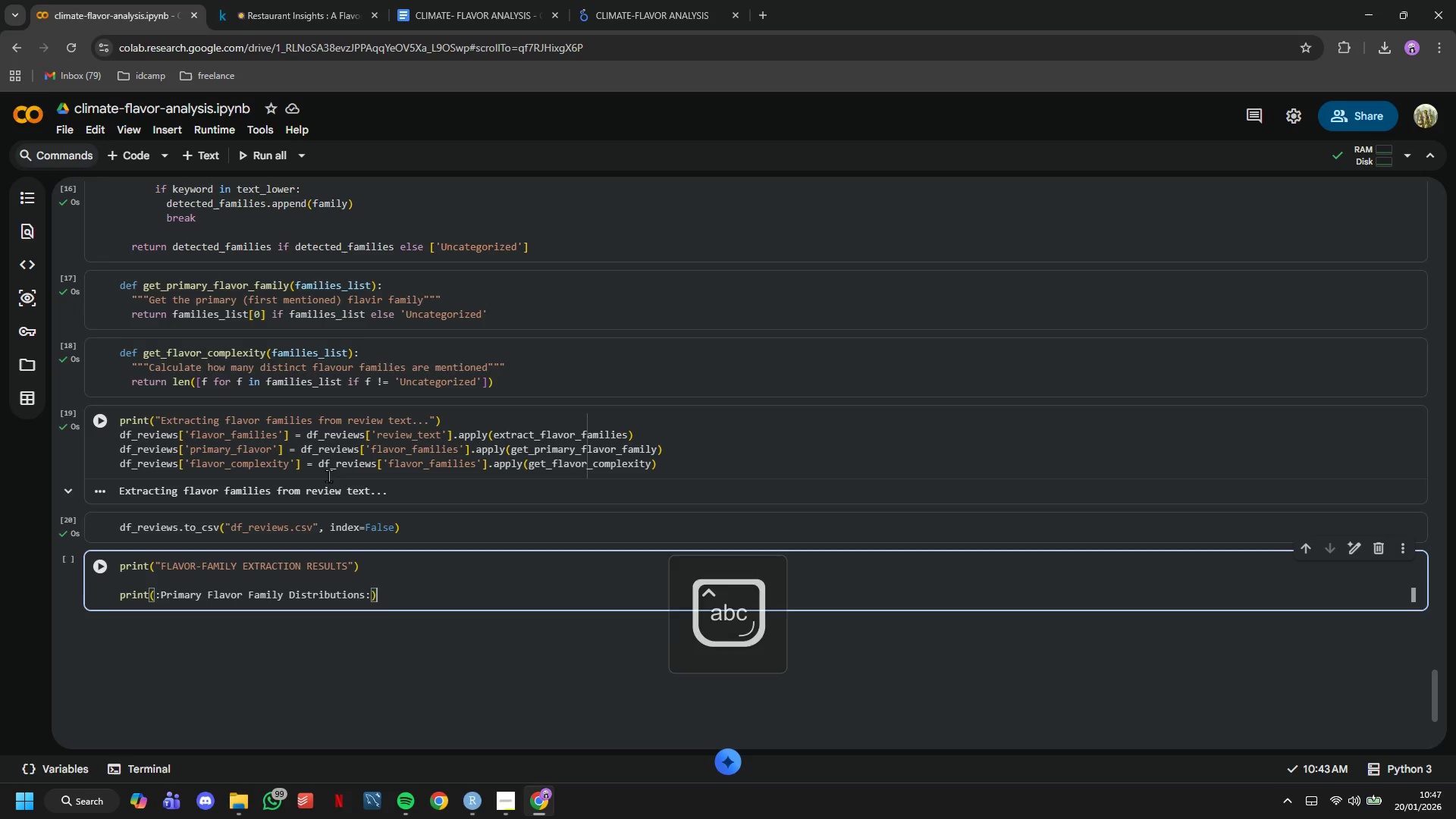 
key(ArrowRight)
 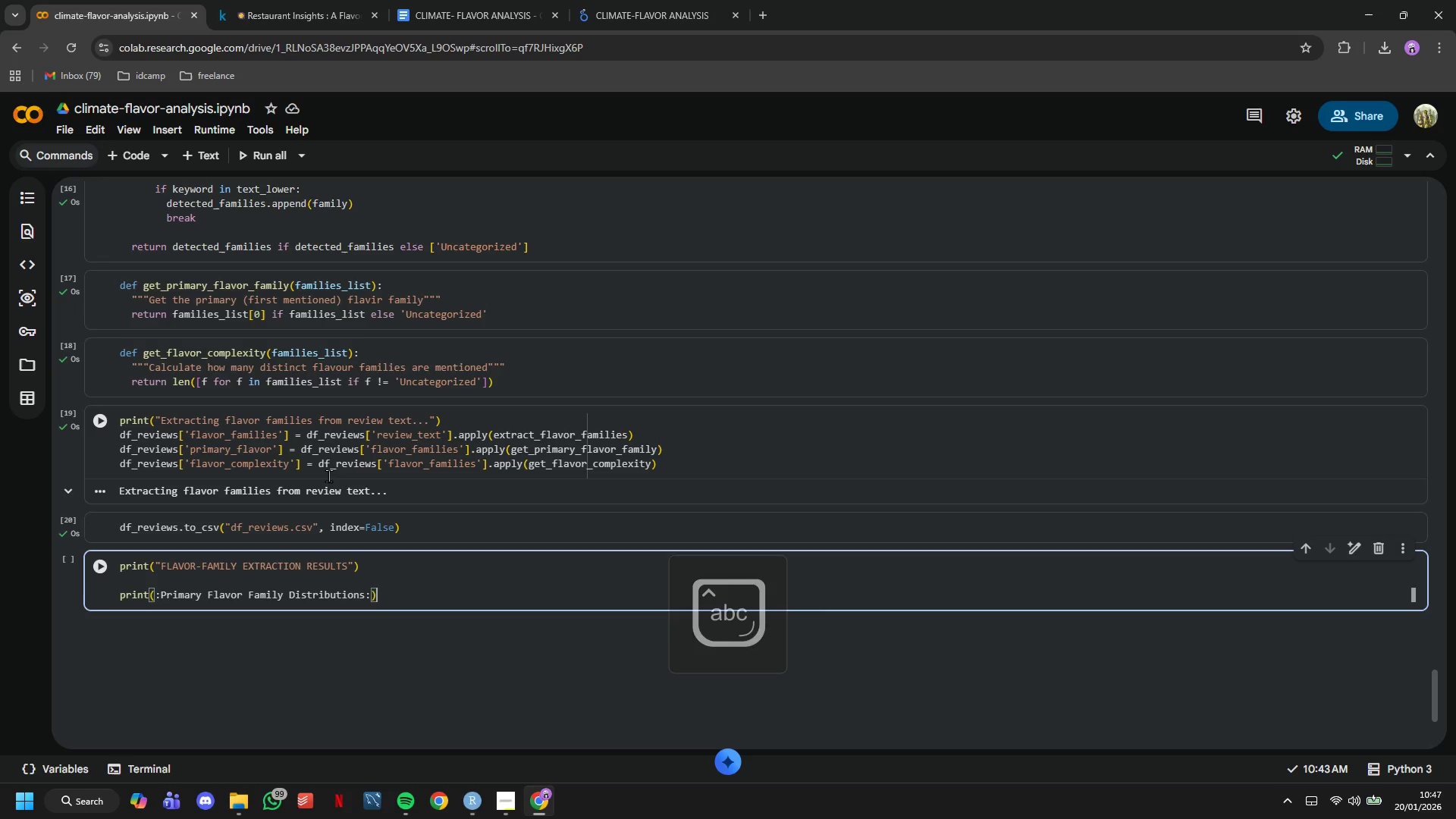 
key(ArrowRight)
 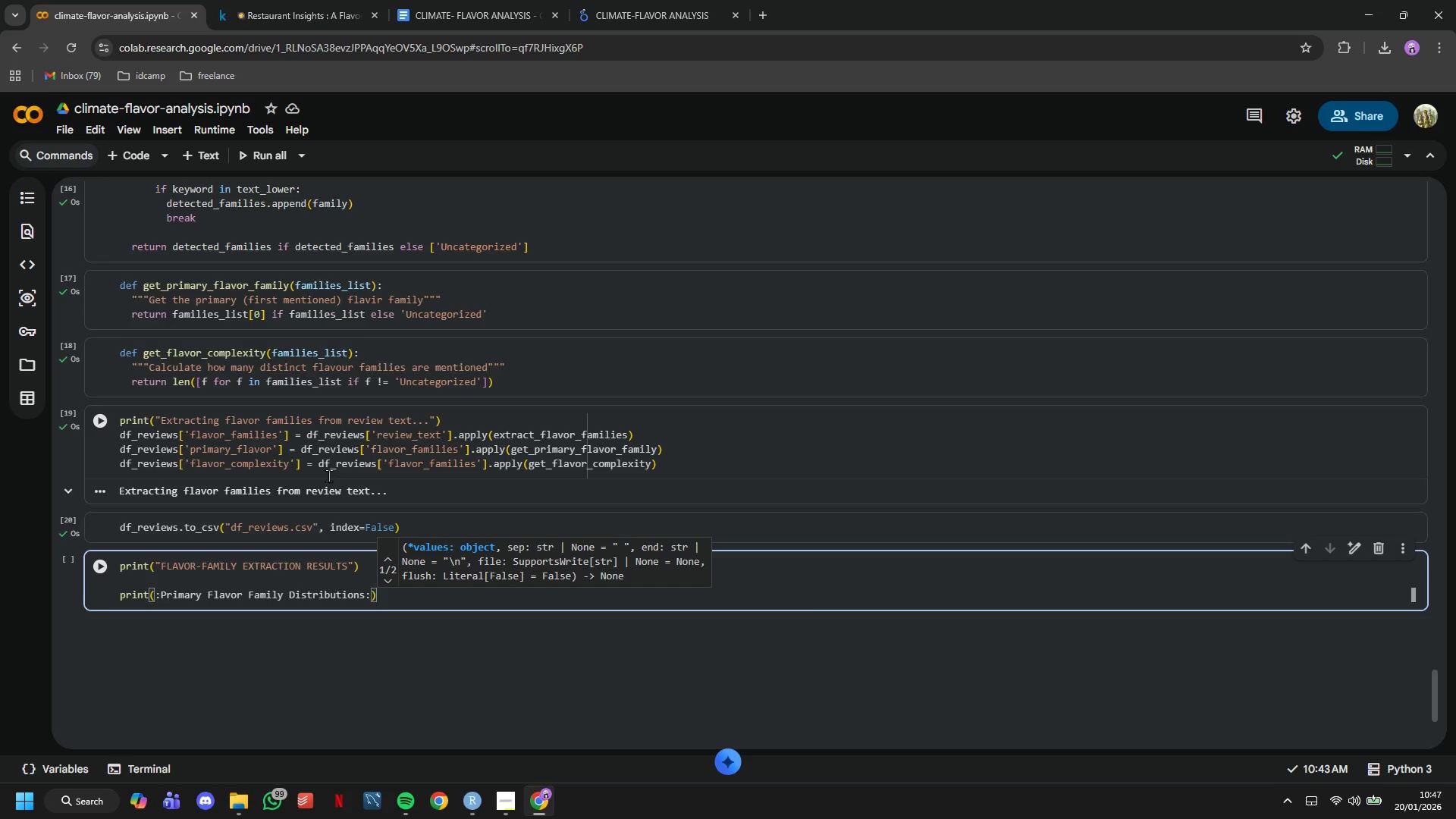 
key(Enter)
 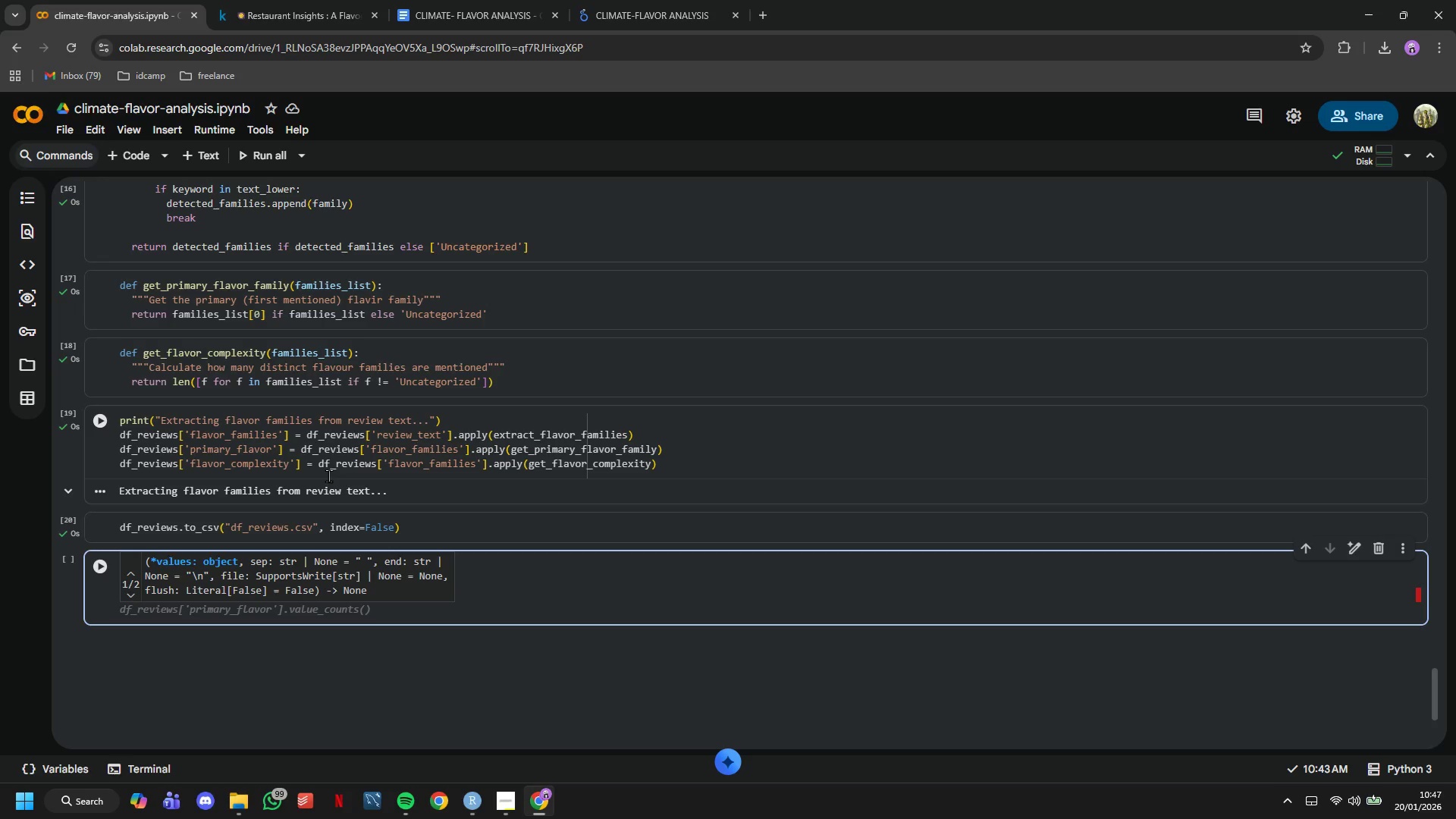 
wait(7.81)
 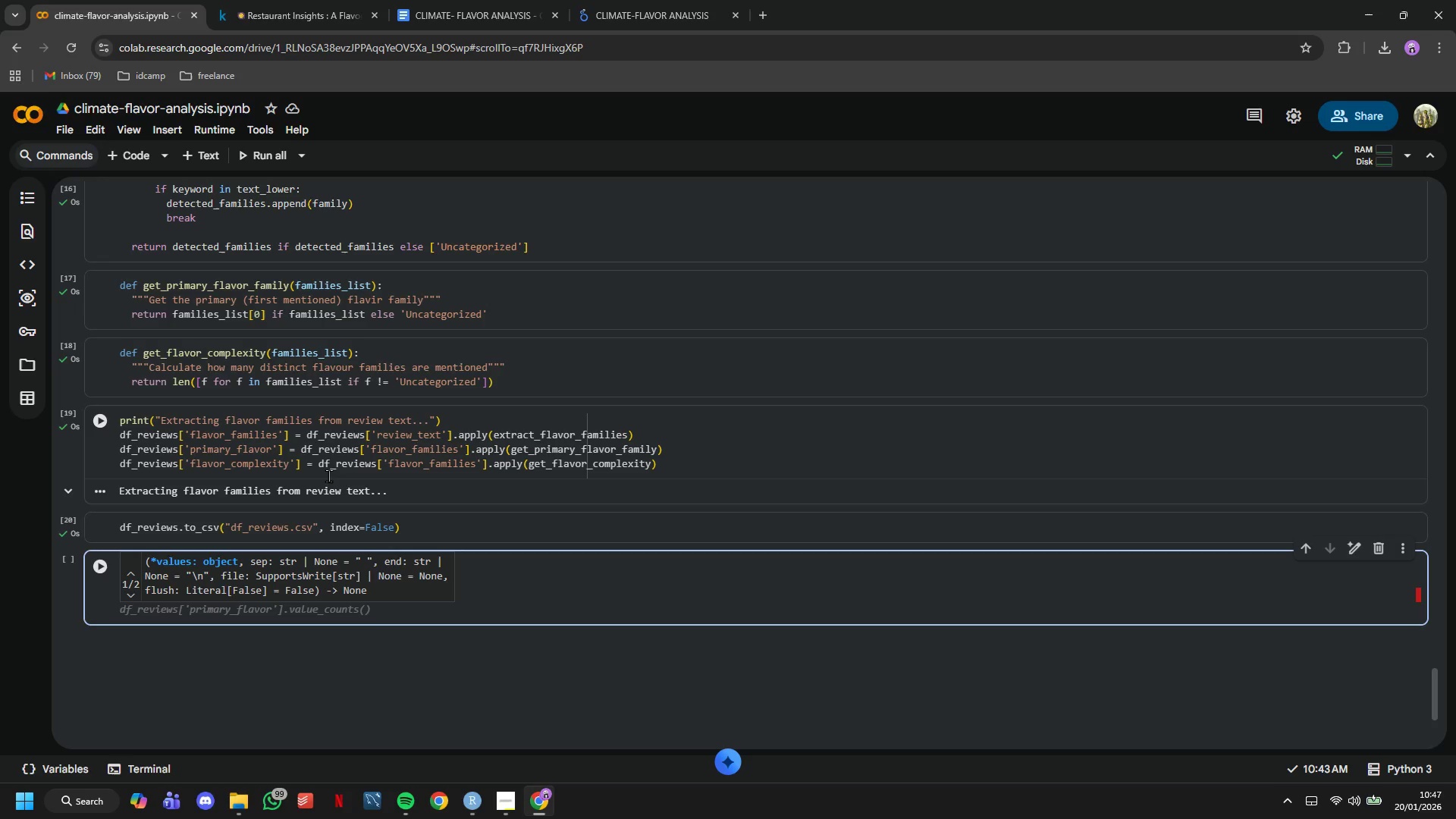 
key(Tab)
 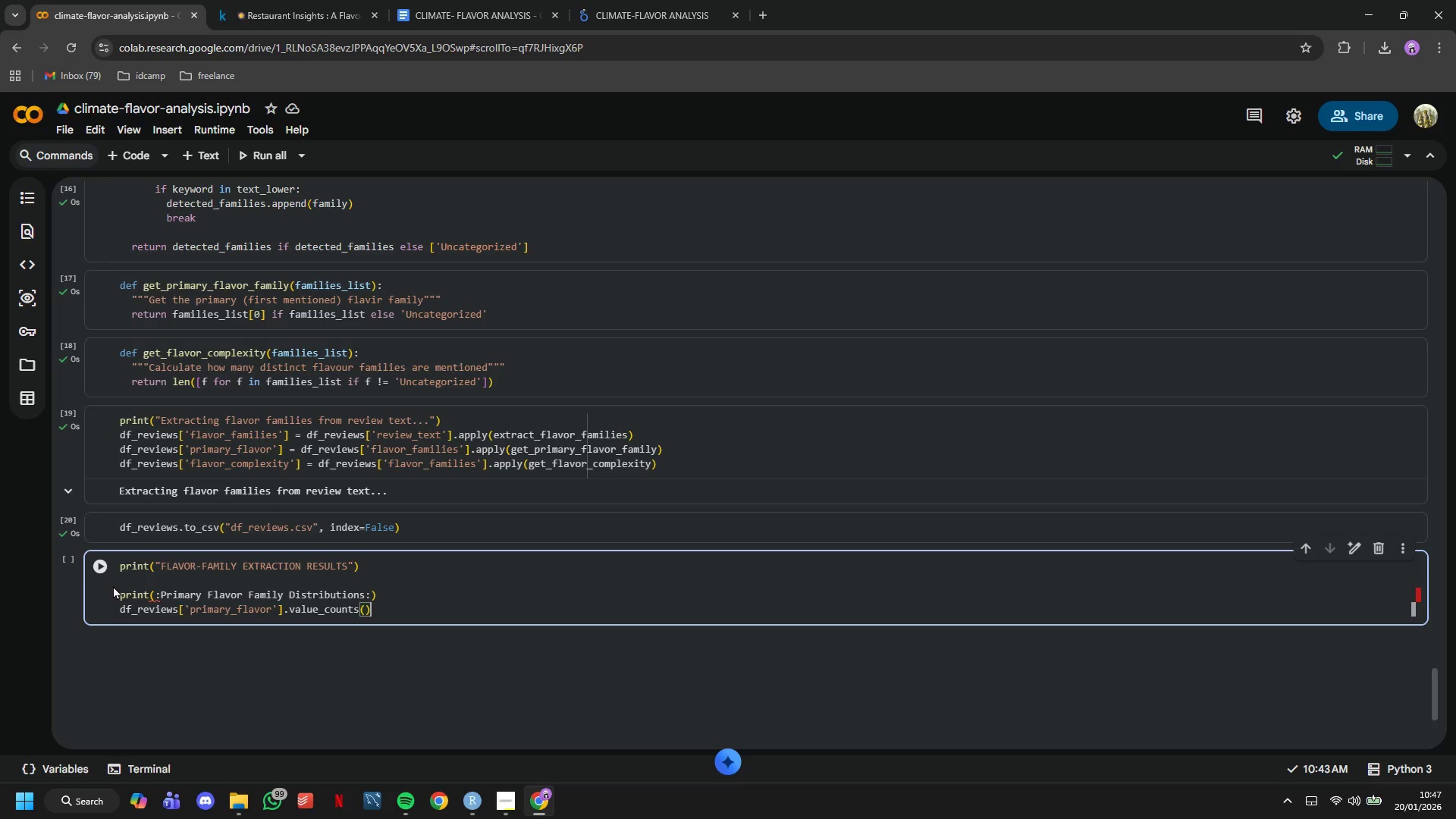 
left_click([158, 592])
 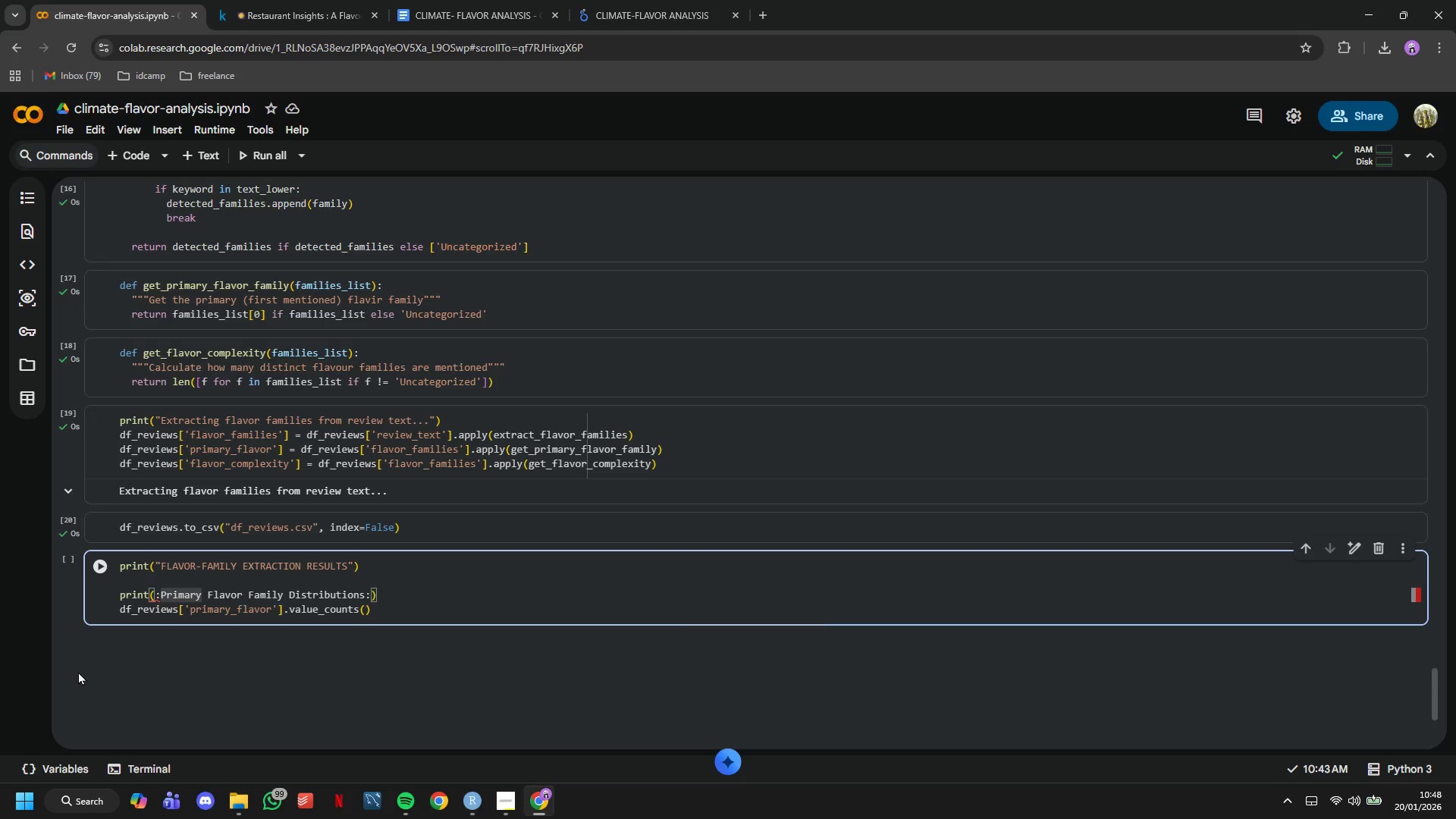 
key(Backspace)
 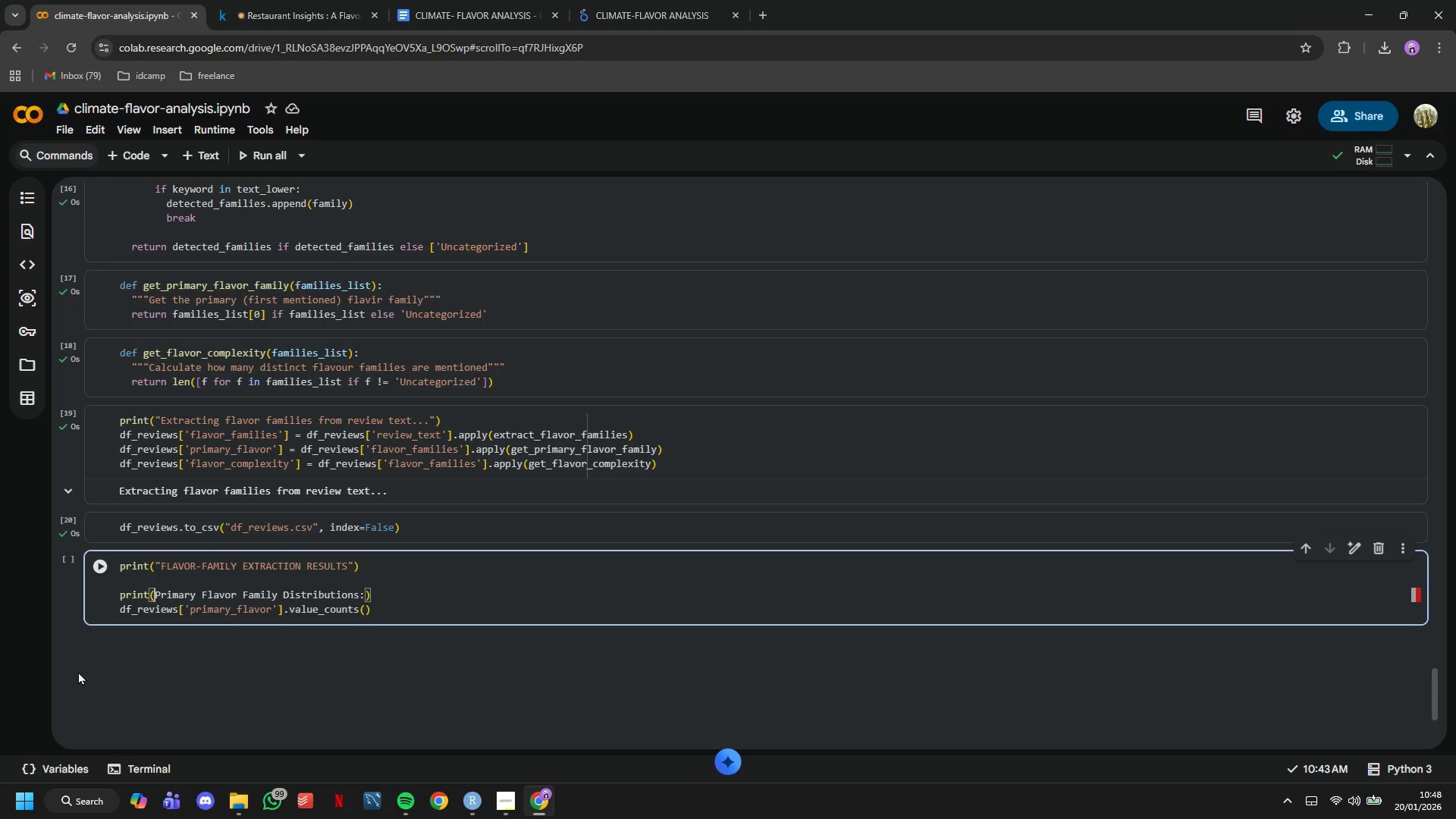 
key(Shift+ShiftLeft)
 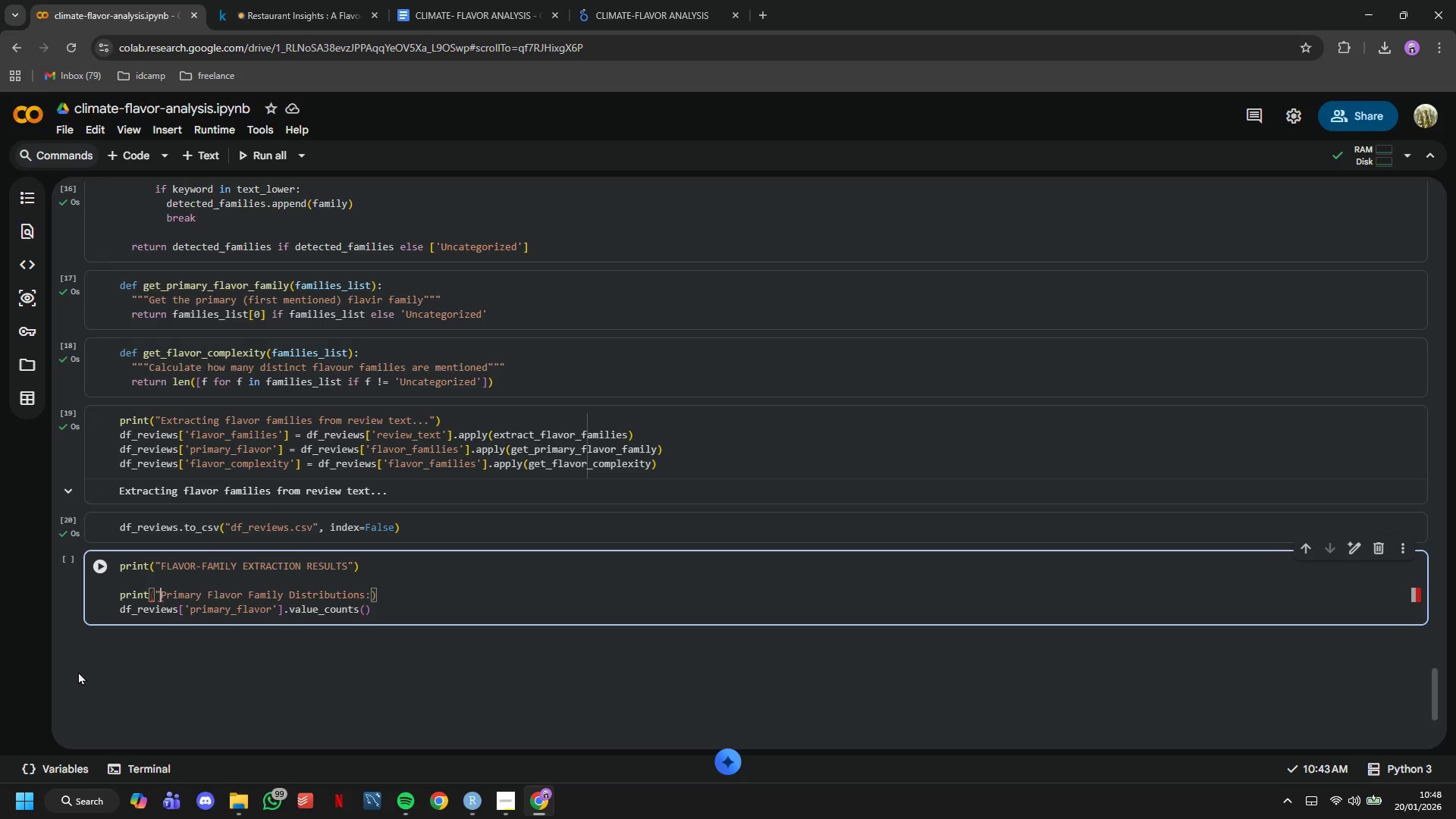 
key(Shift+Quote)
 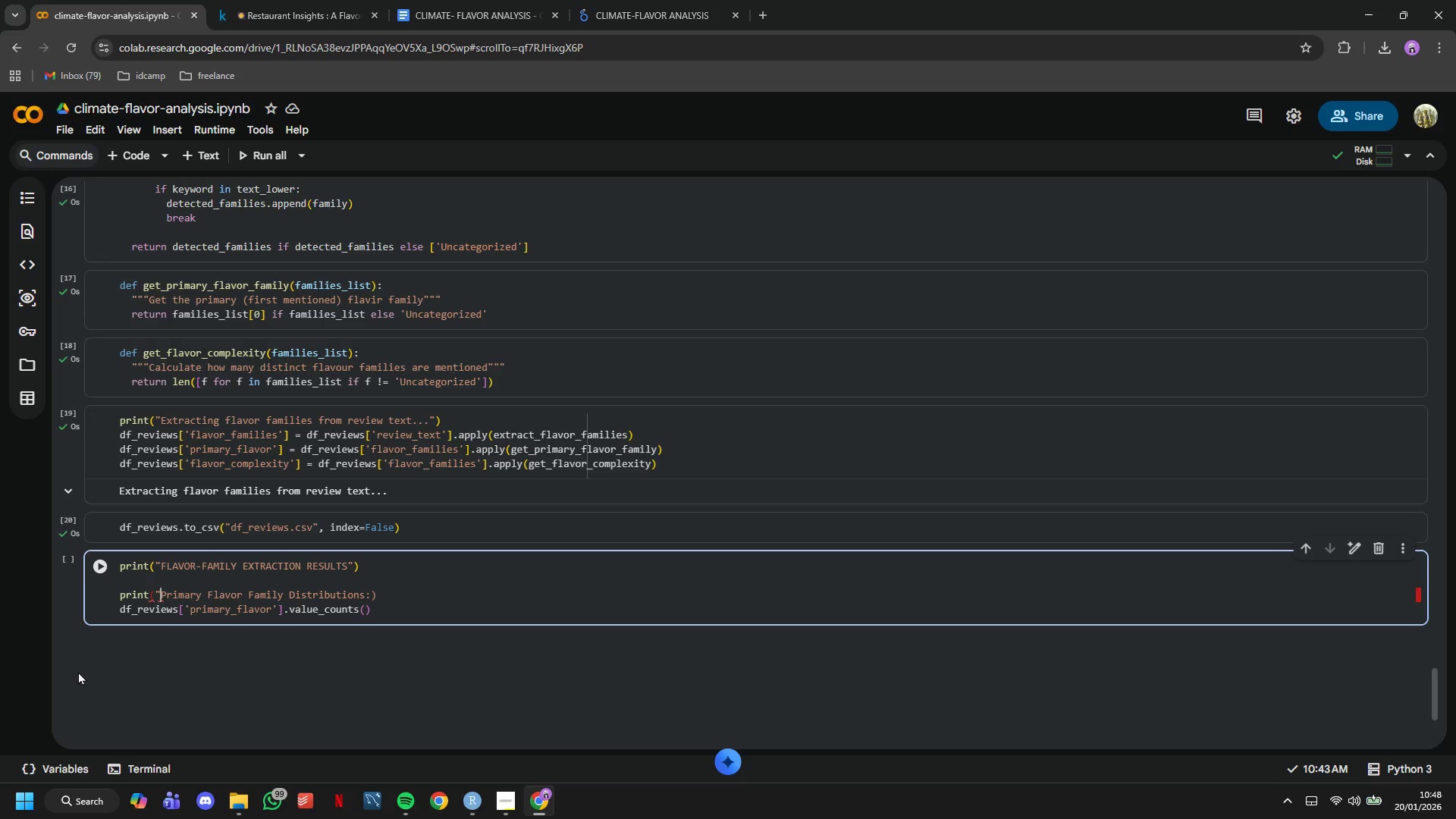 
key(ArrowDown)
 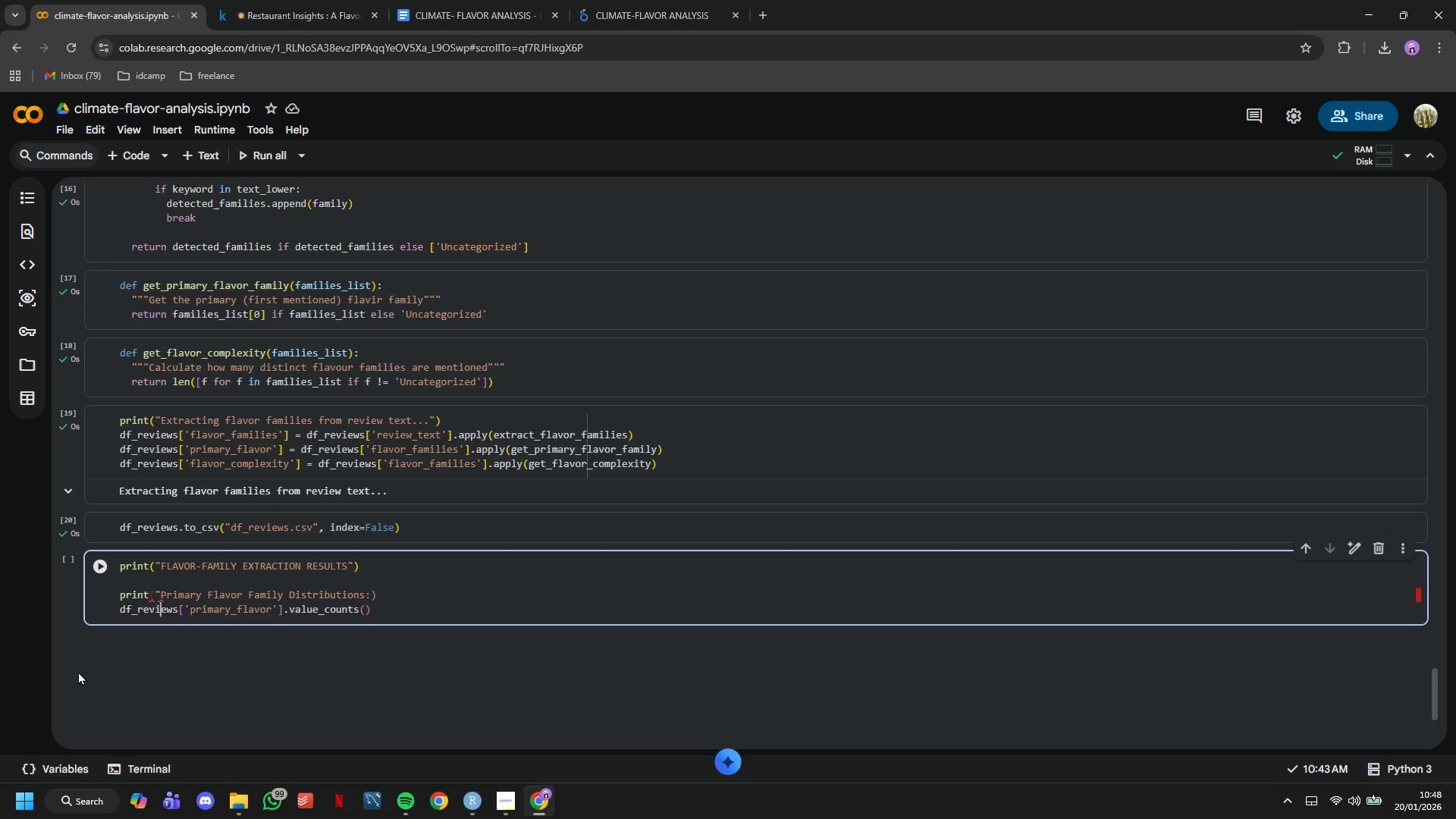 
key(ArrowLeft)
 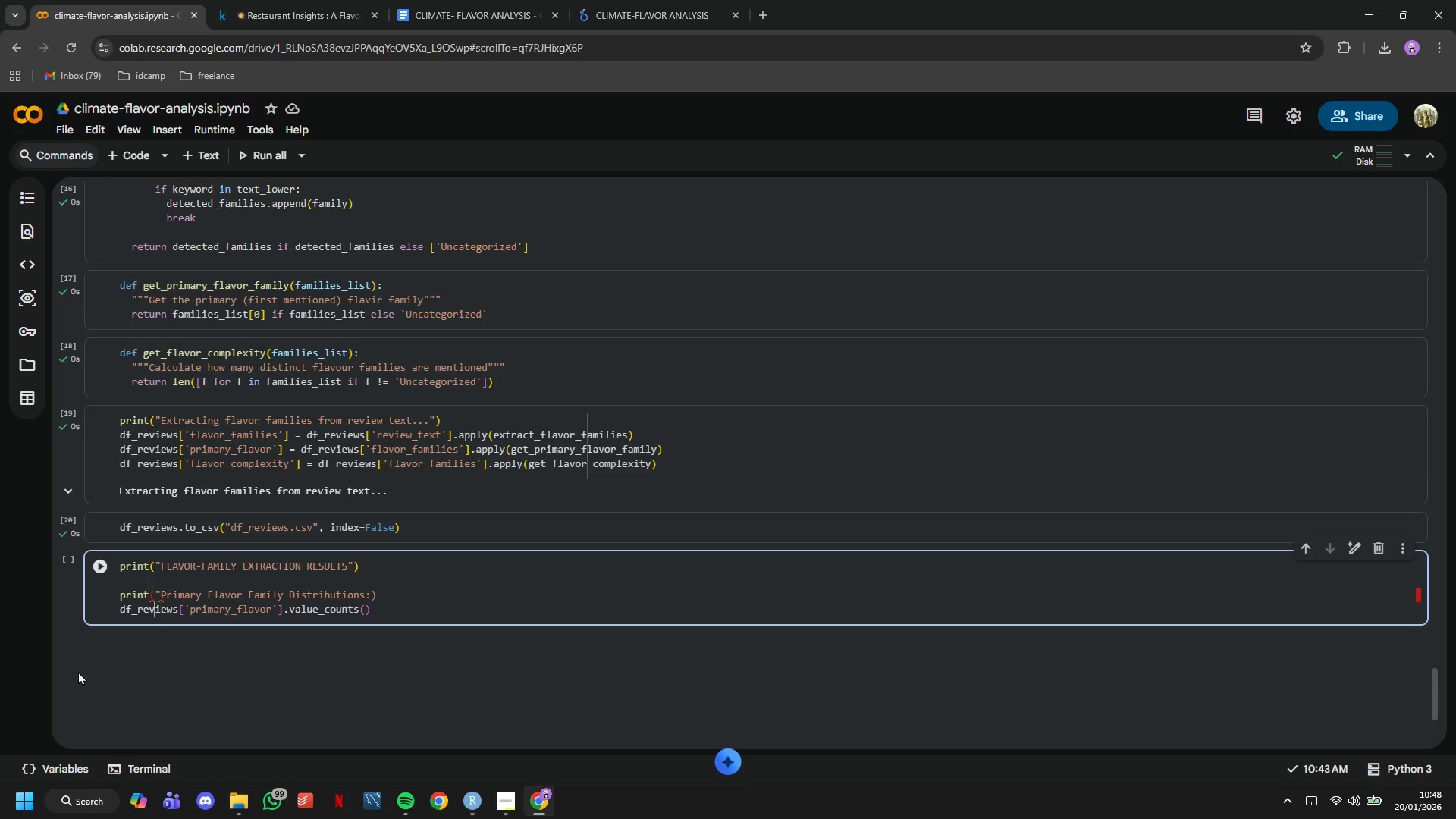 
key(ArrowLeft)
 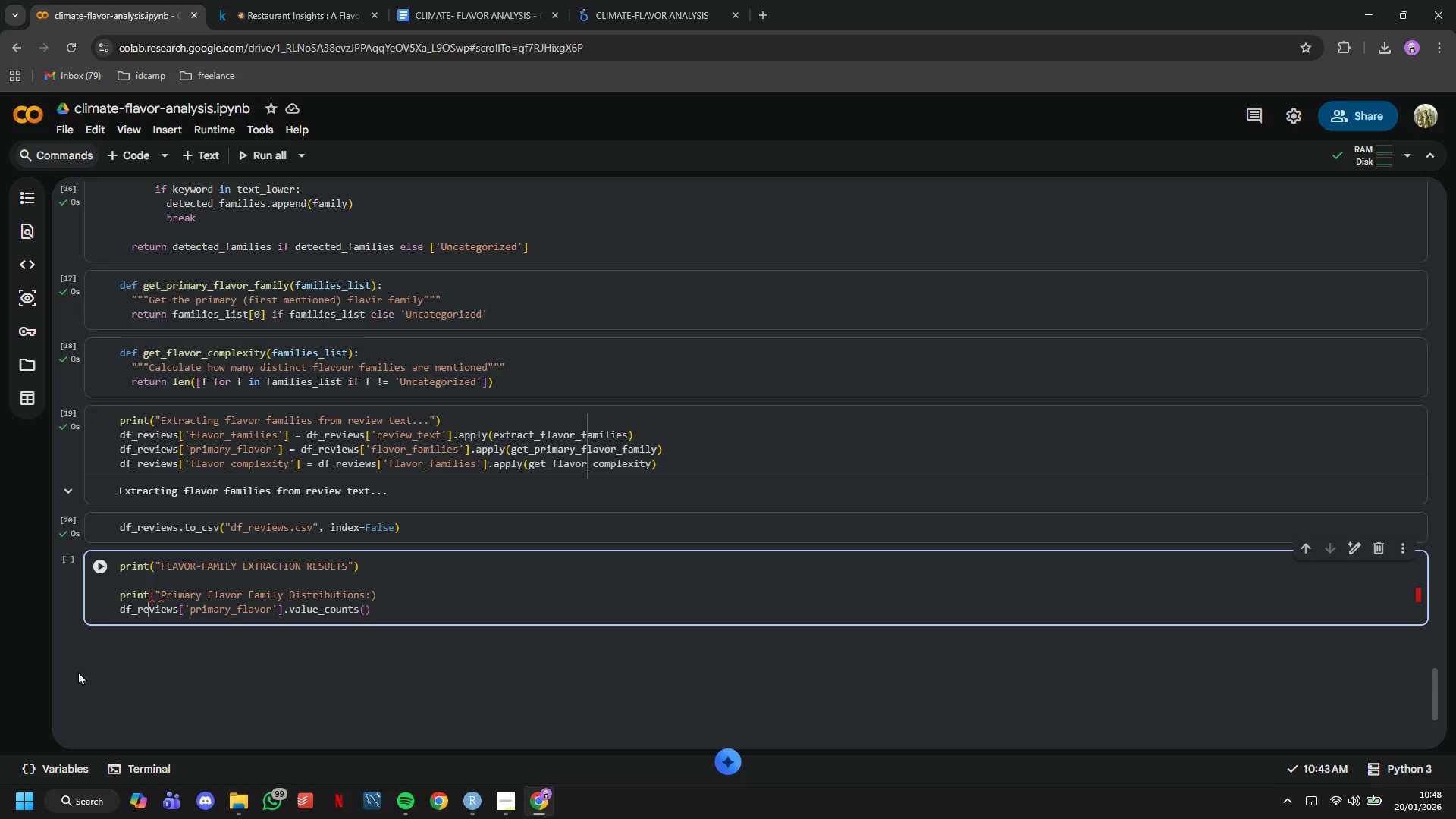 
key(ArrowLeft)
 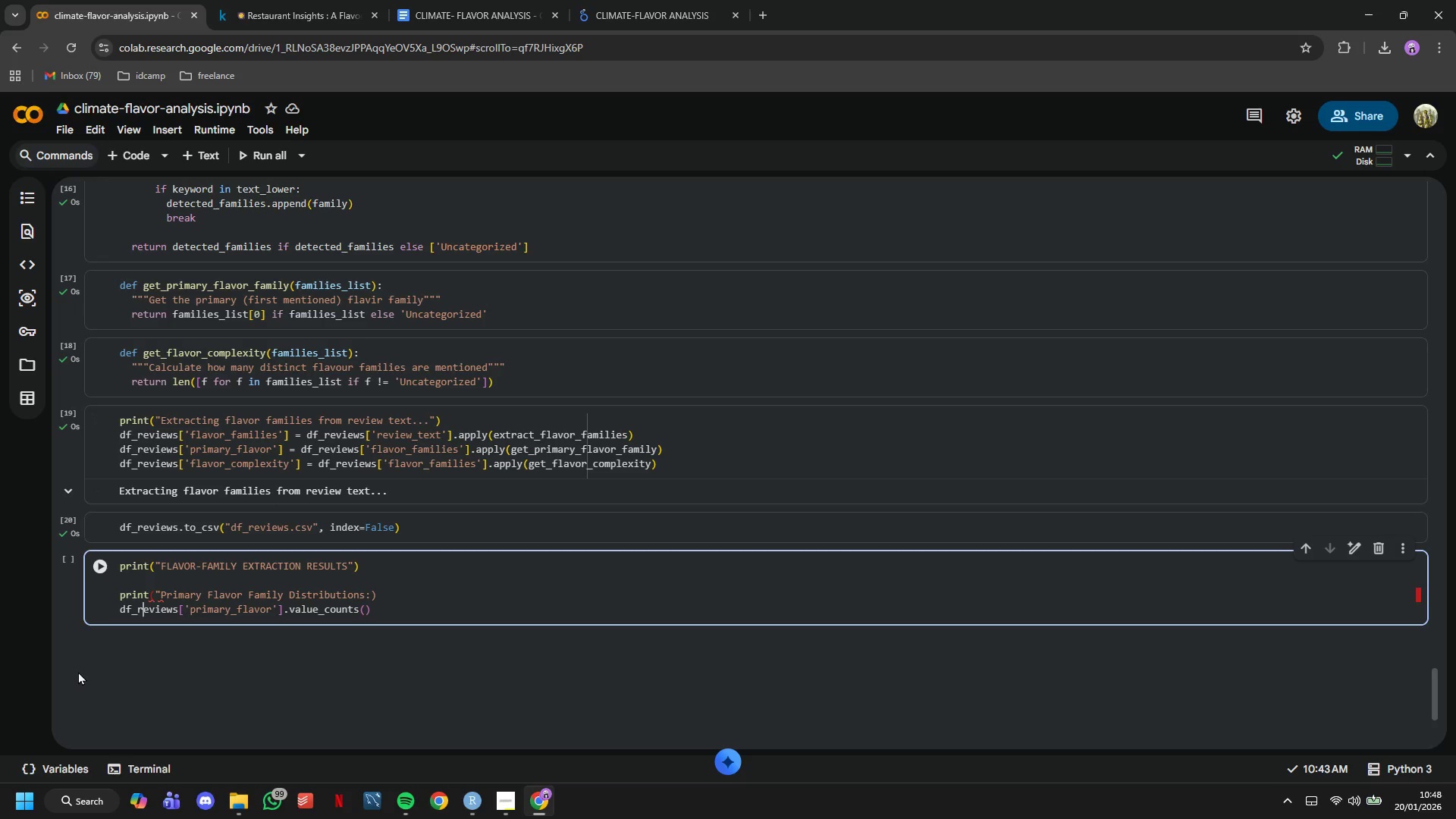 
key(ArrowLeft)
 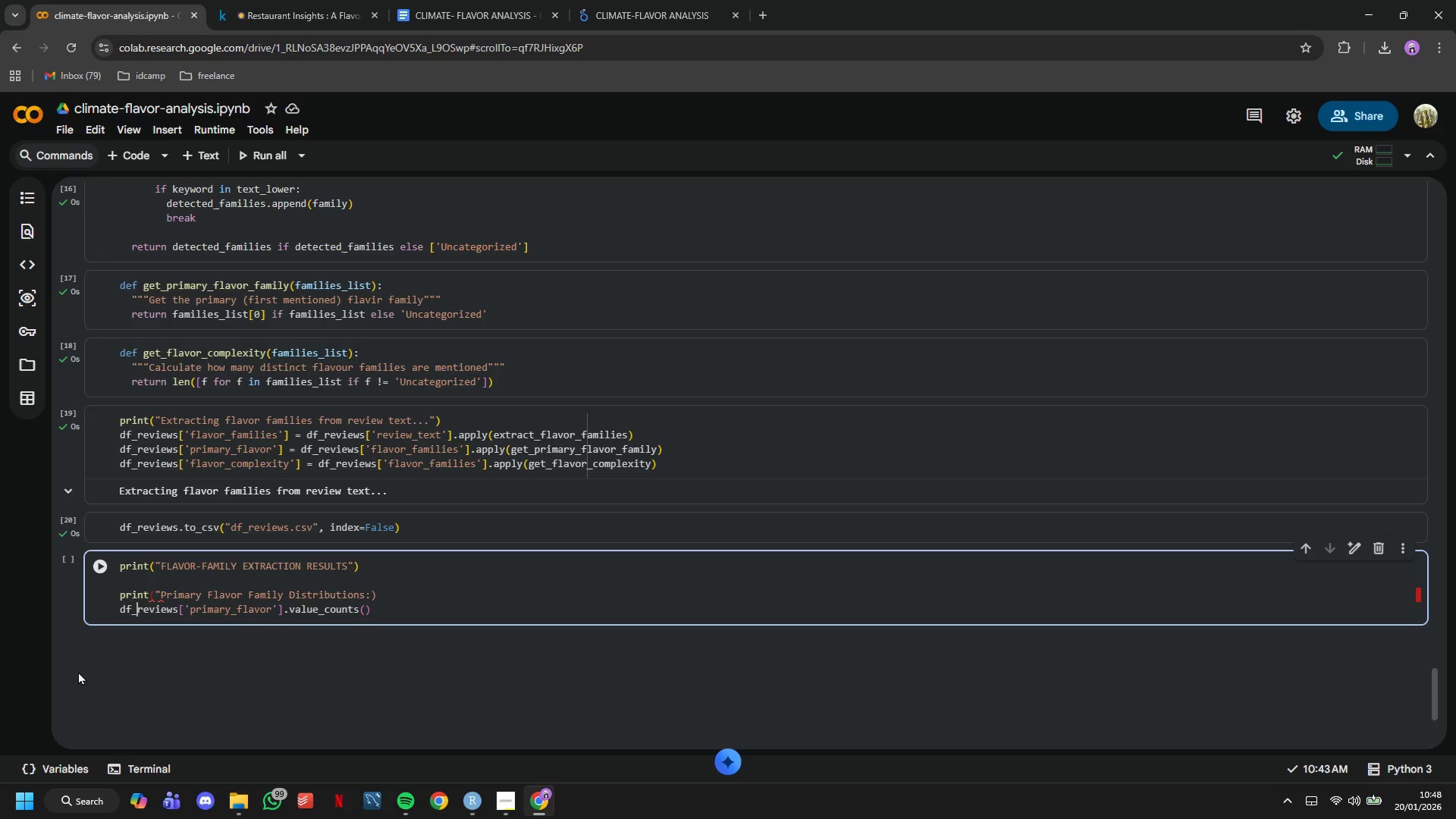 
key(ArrowLeft)
 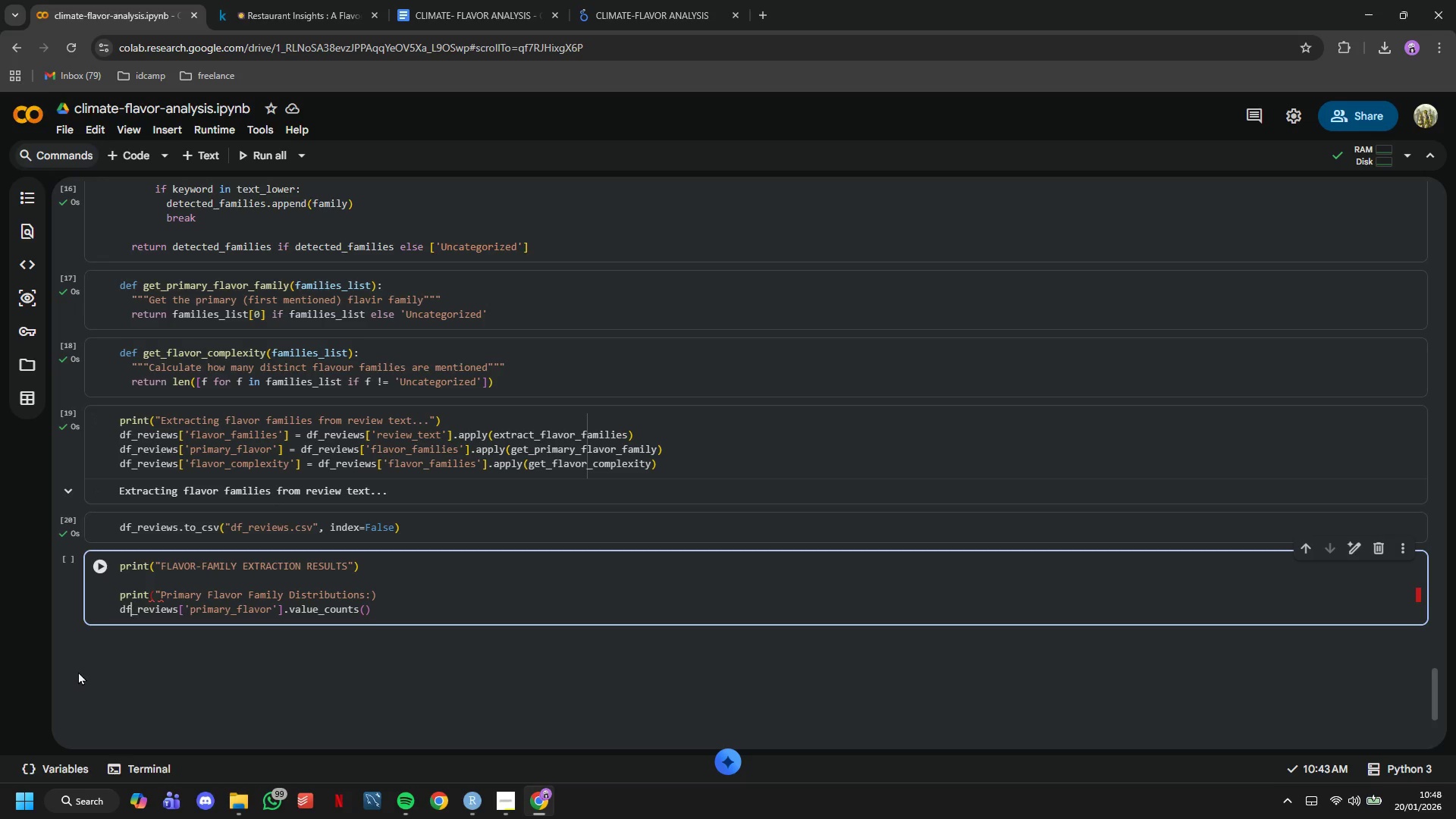 
key(ArrowLeft)
 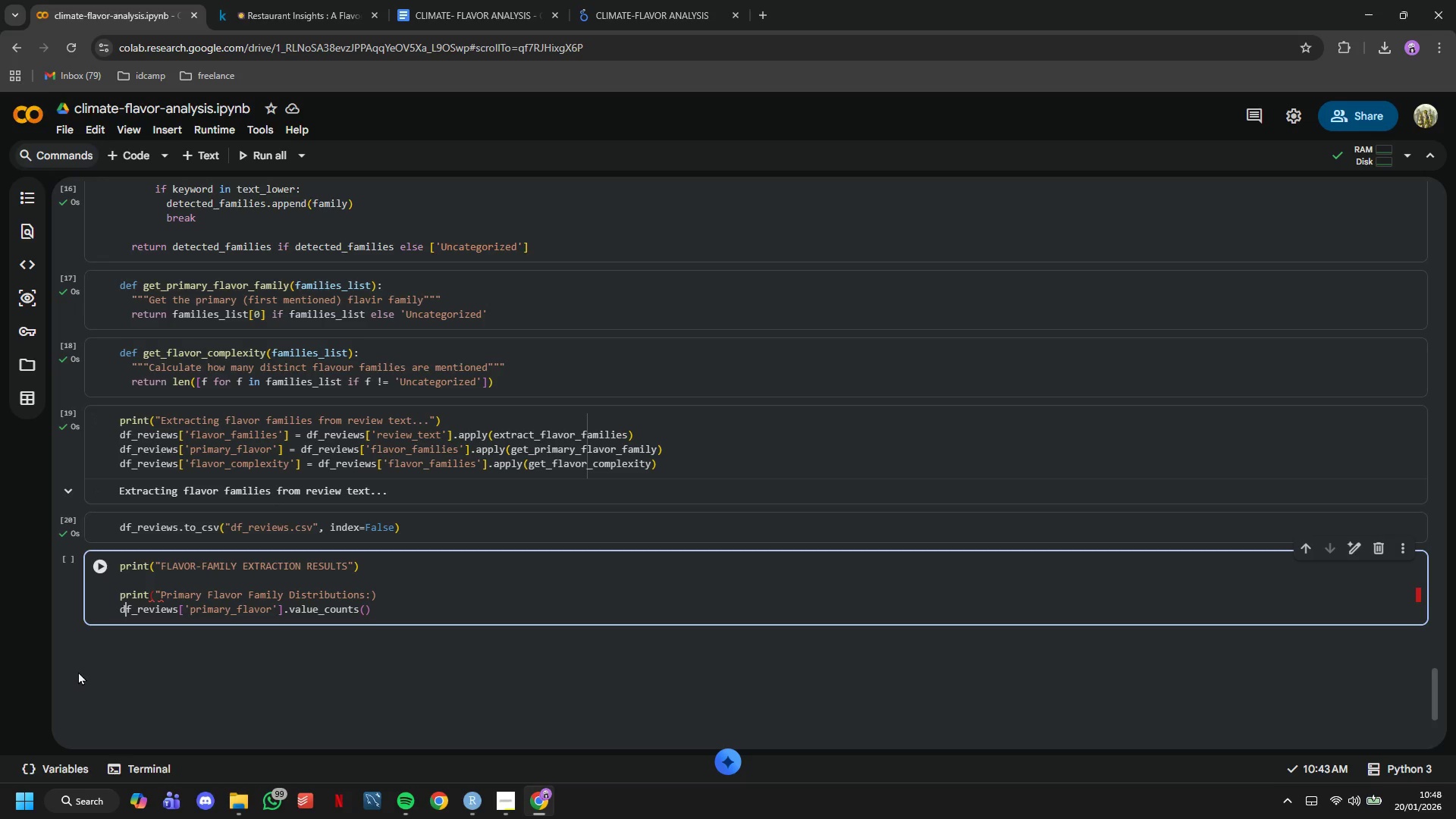 
key(ArrowLeft)
 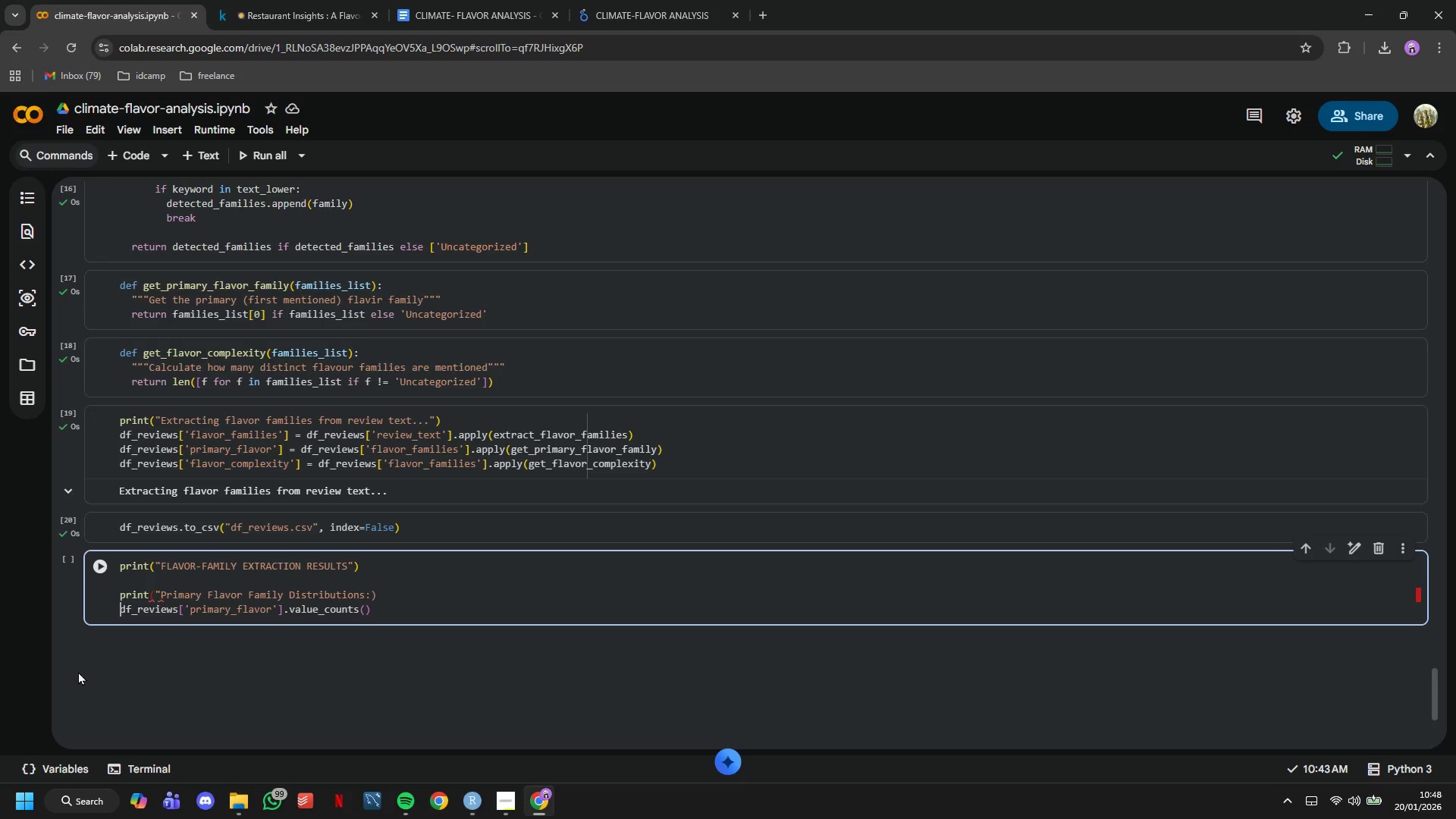 
key(ArrowLeft)
 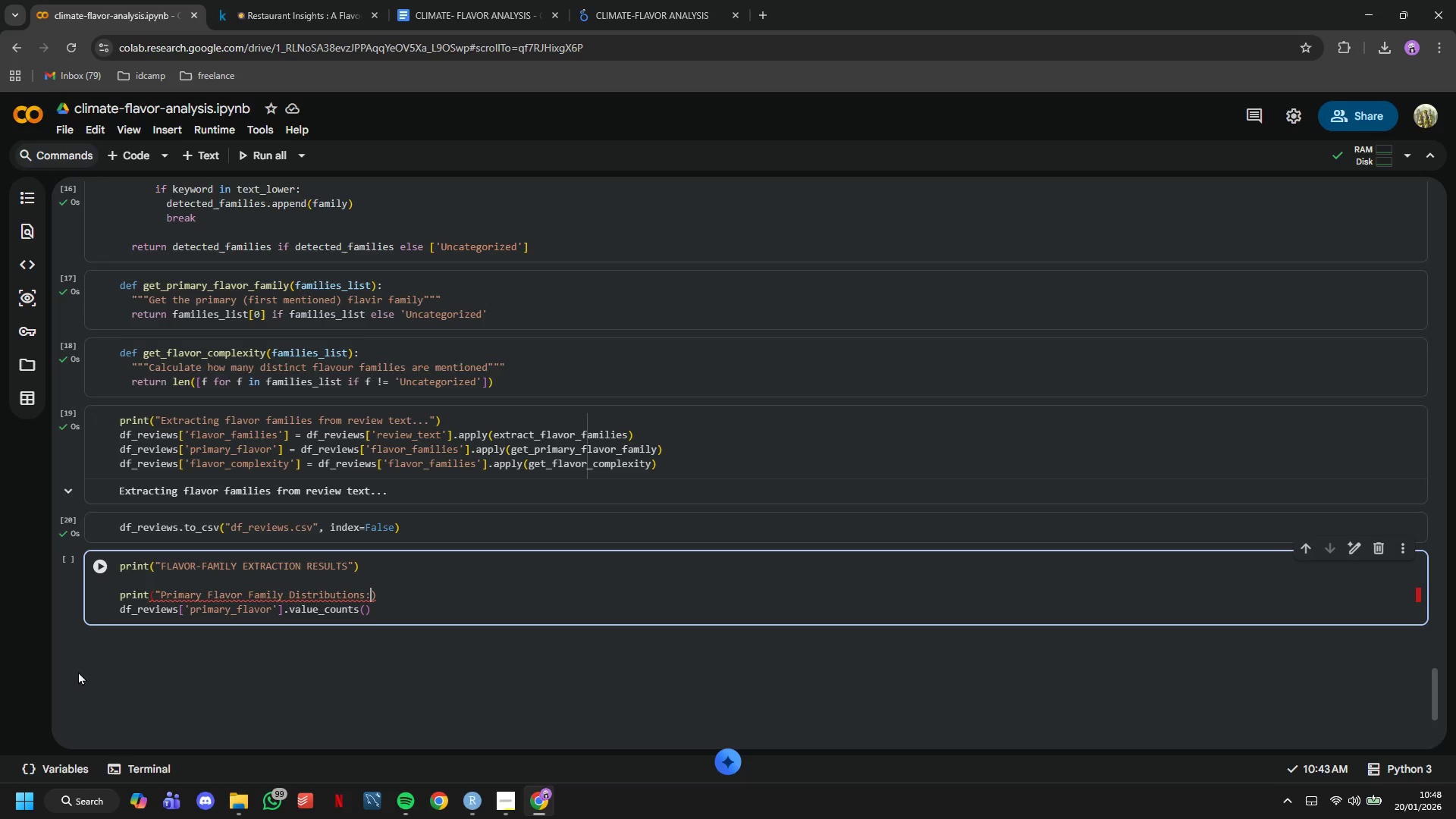 
key(ArrowLeft)
 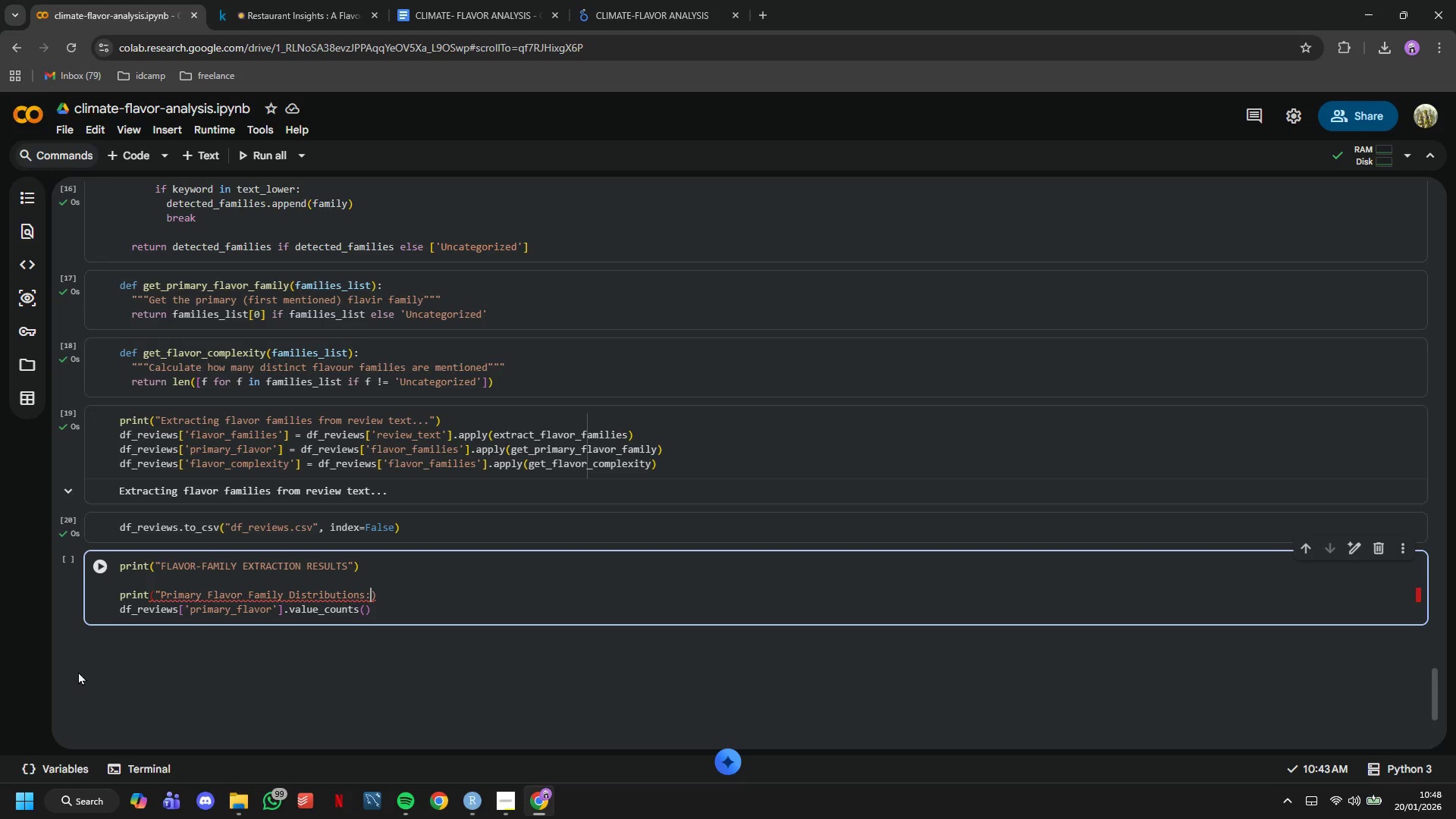 
key(Backspace)
 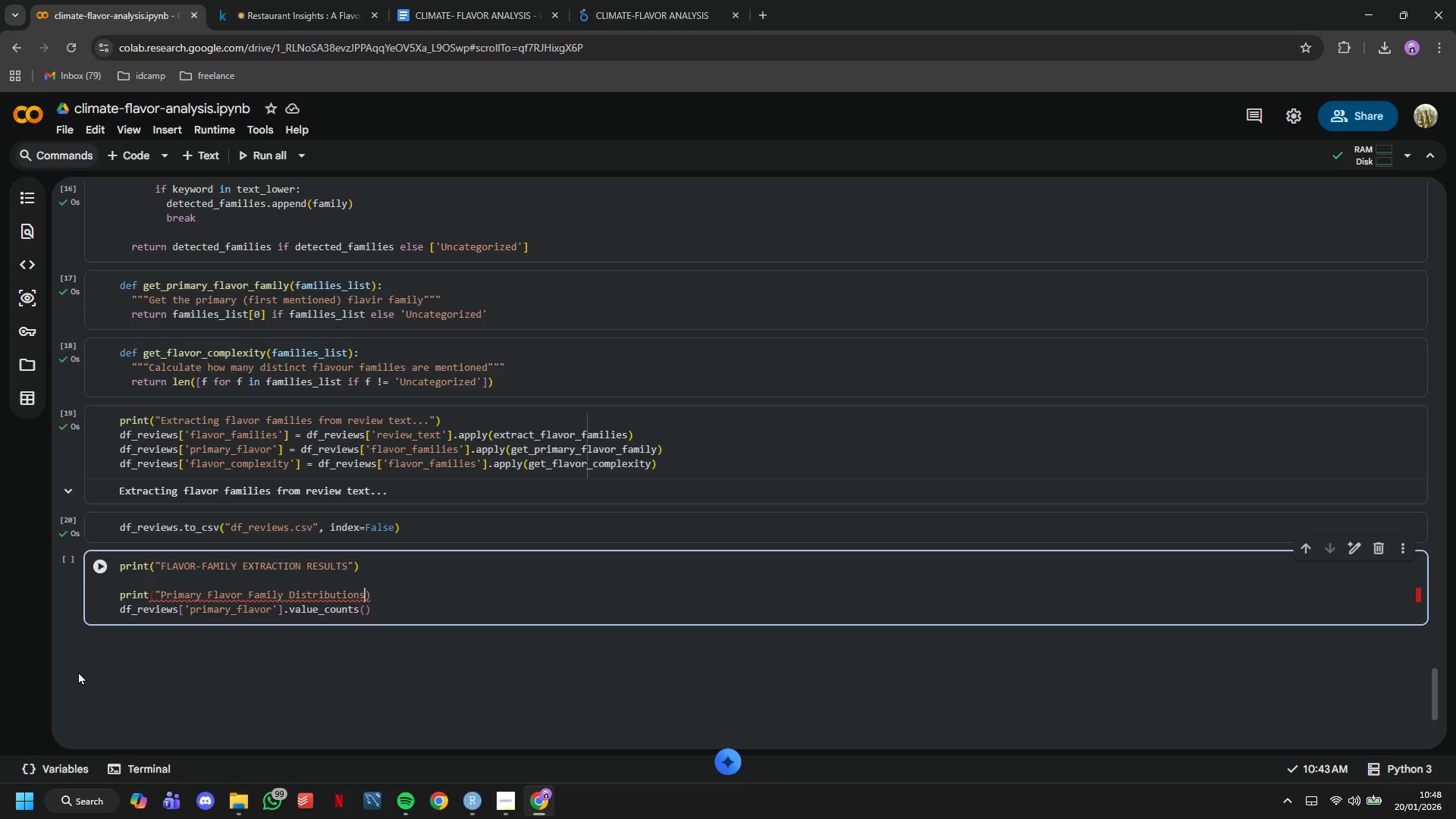 
key(Shift+Quote)
 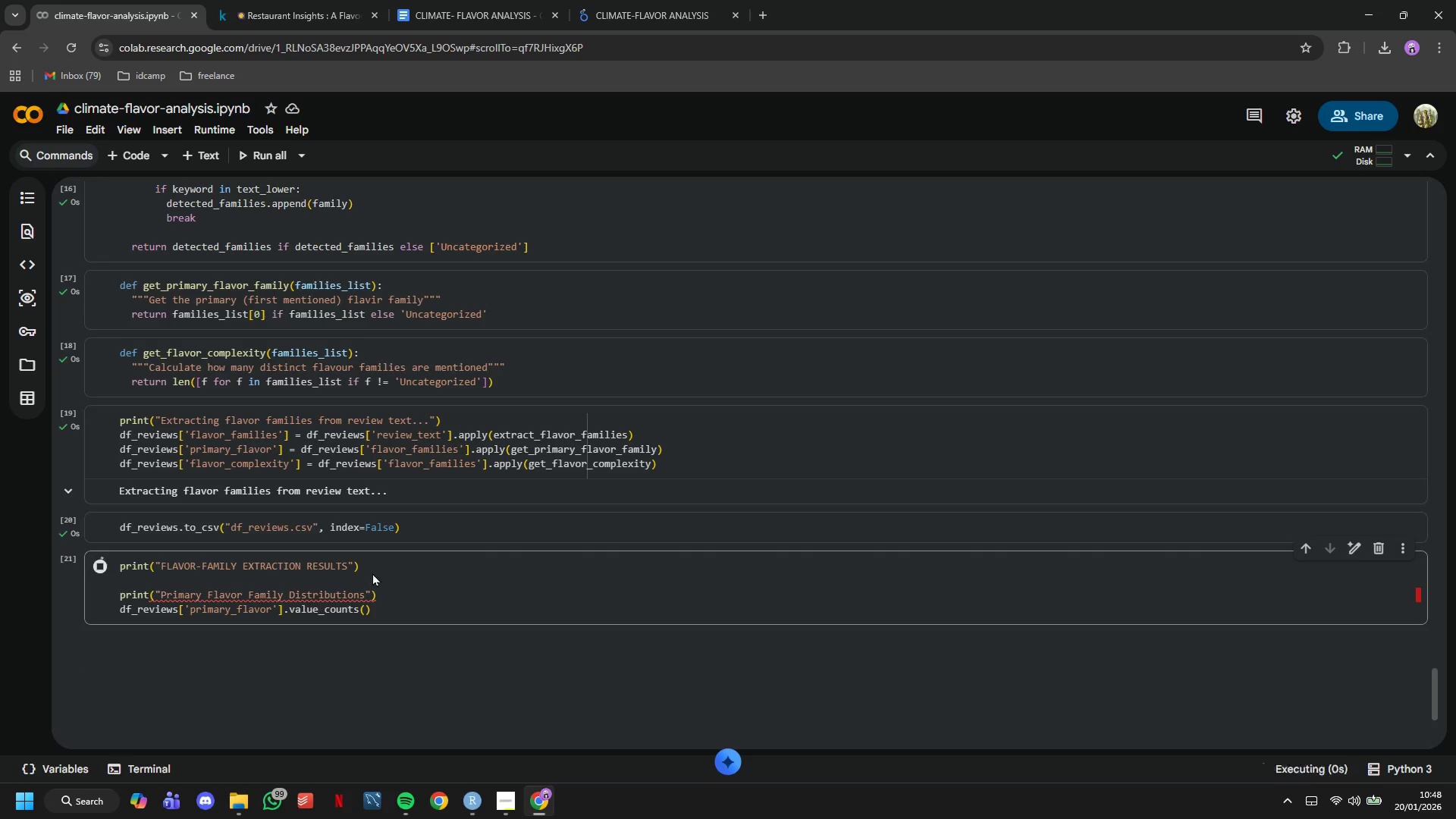 
scroll: coordinate [375, 573], scroll_direction: down, amount: 2.0
 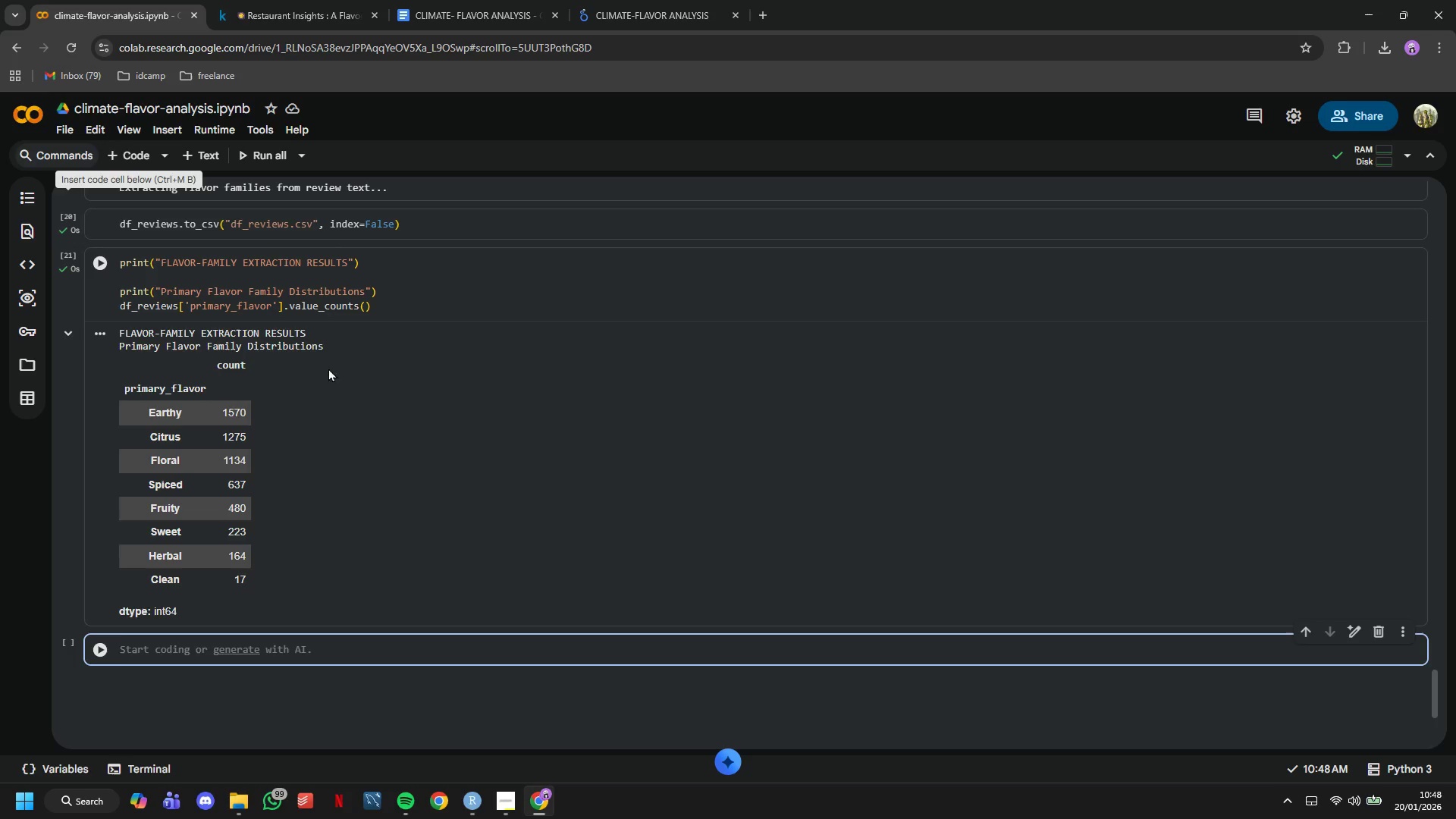 
wait(12.31)
 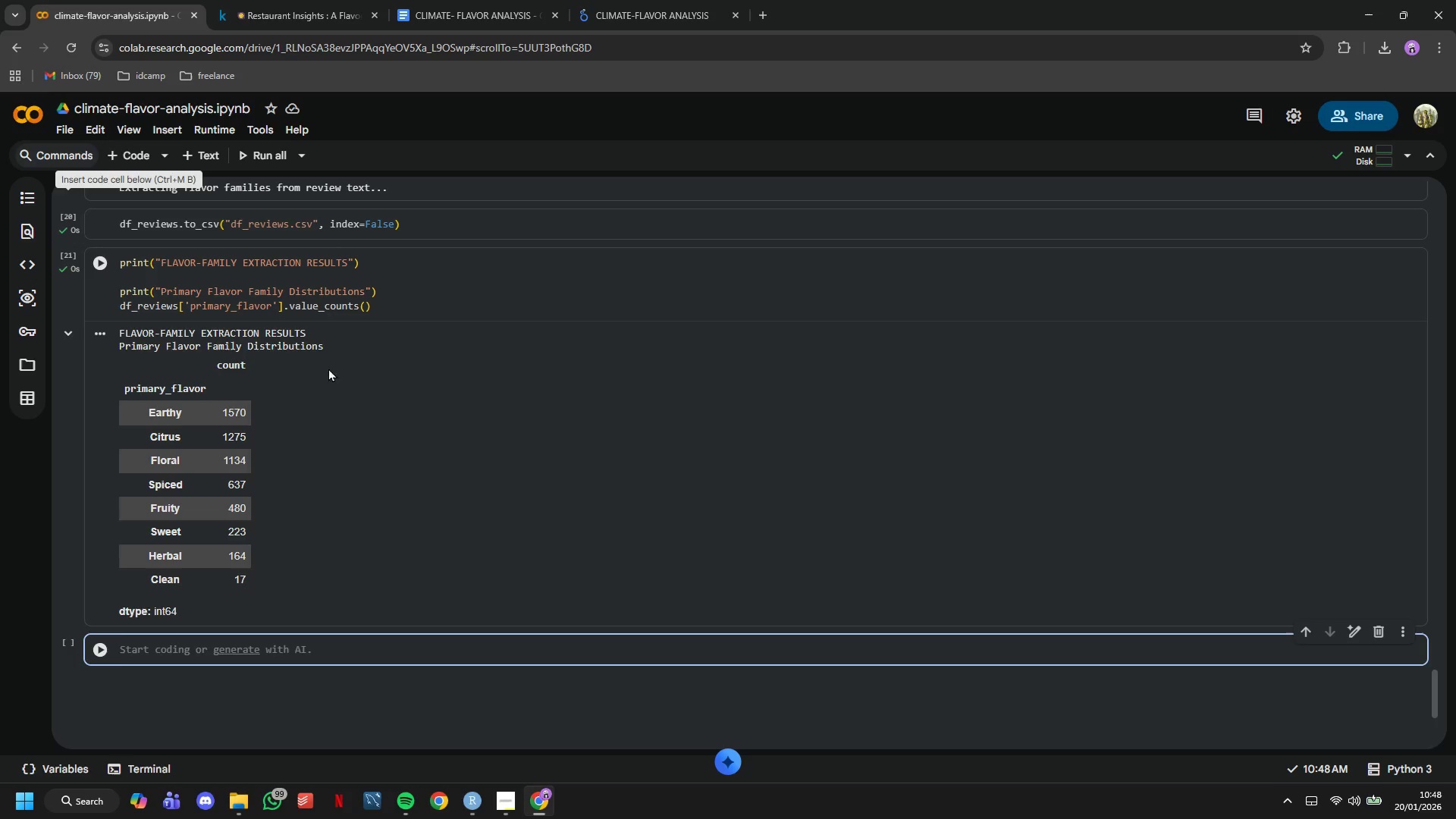 
type(print("Flavor Complexo)
key(Backspace)
type(ity )
key(Tab)
 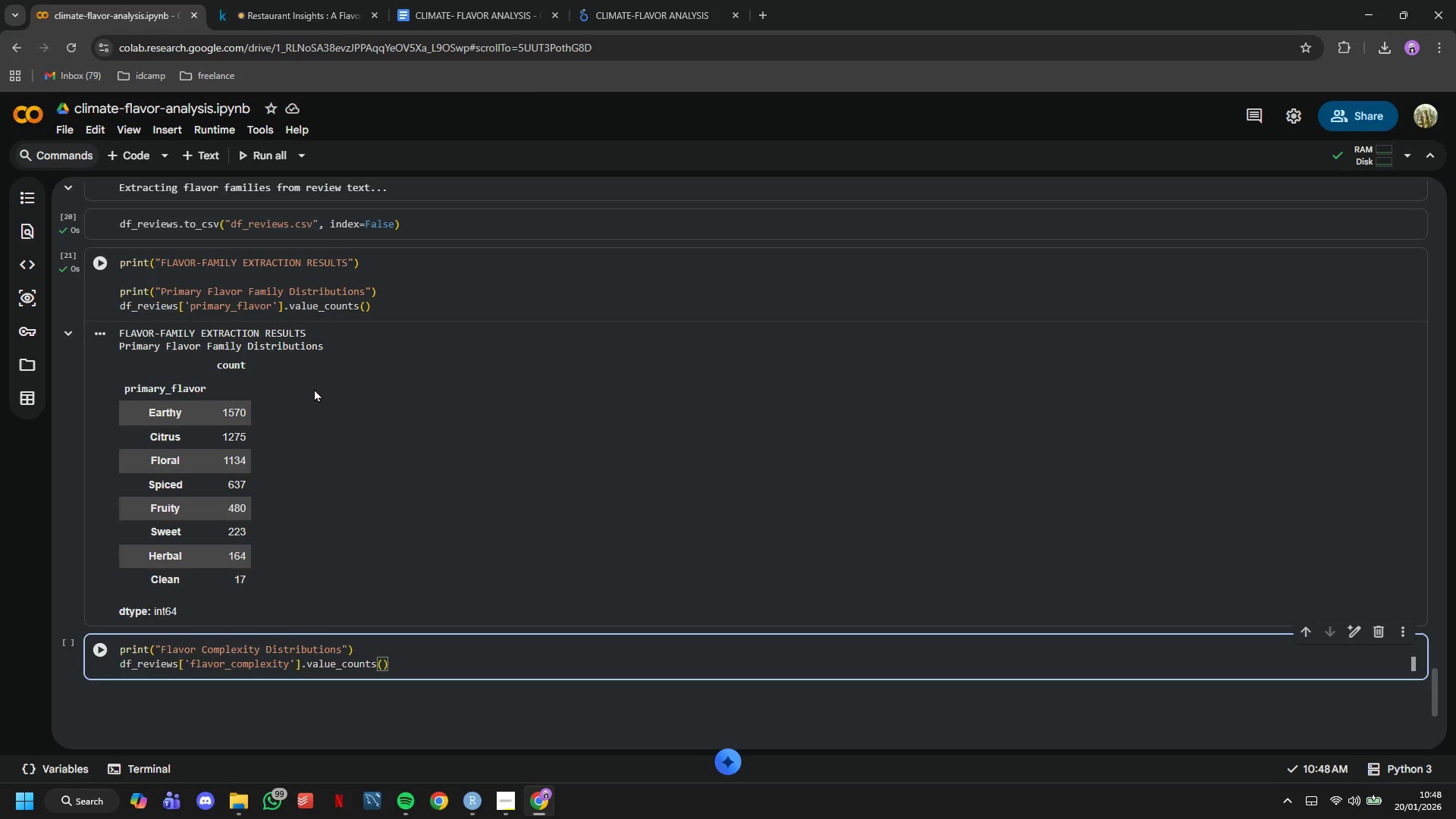 
left_click([111, 641])
 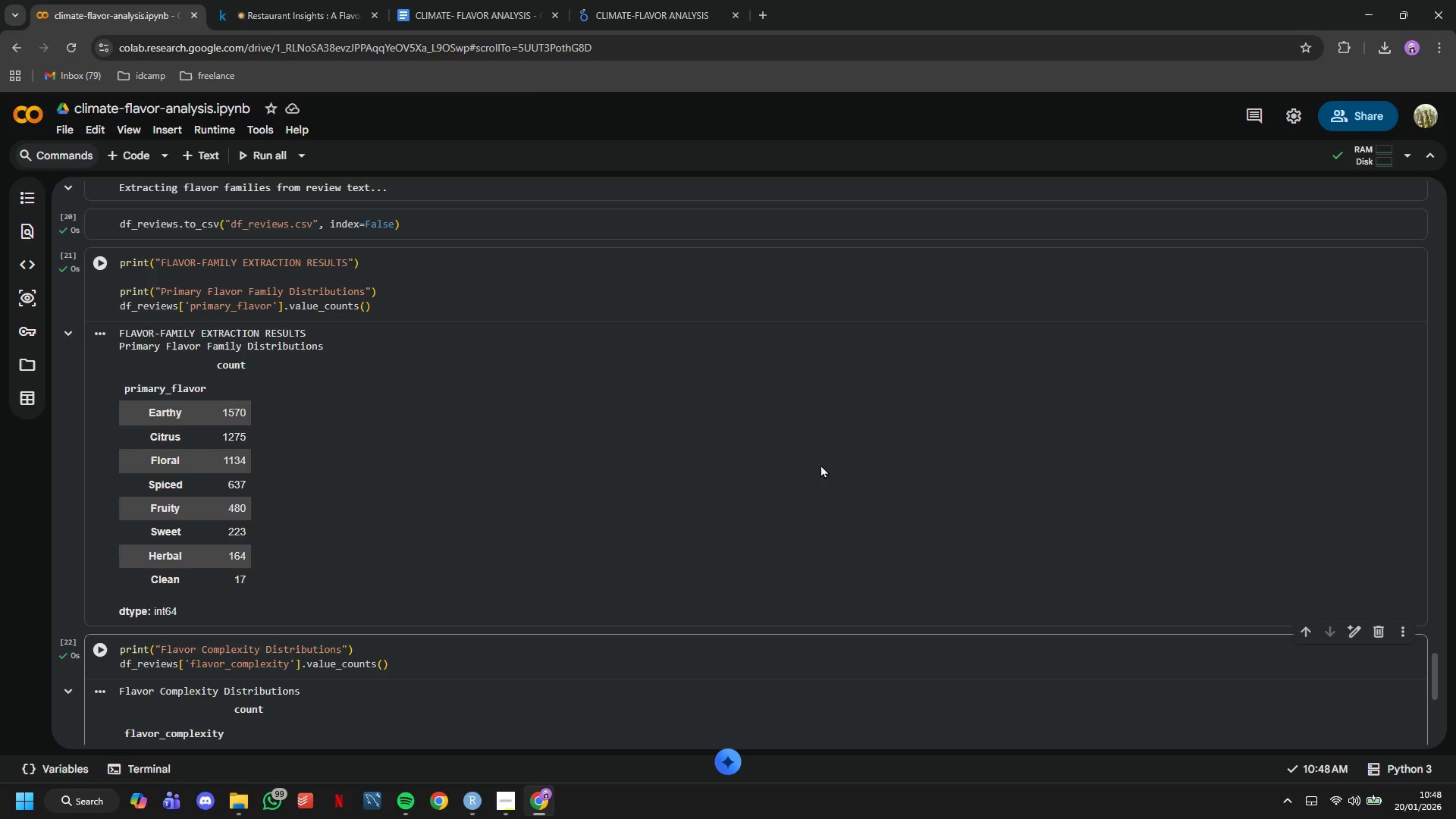 
scroll: coordinate [768, 397], scroll_direction: down, amount: 4.0
 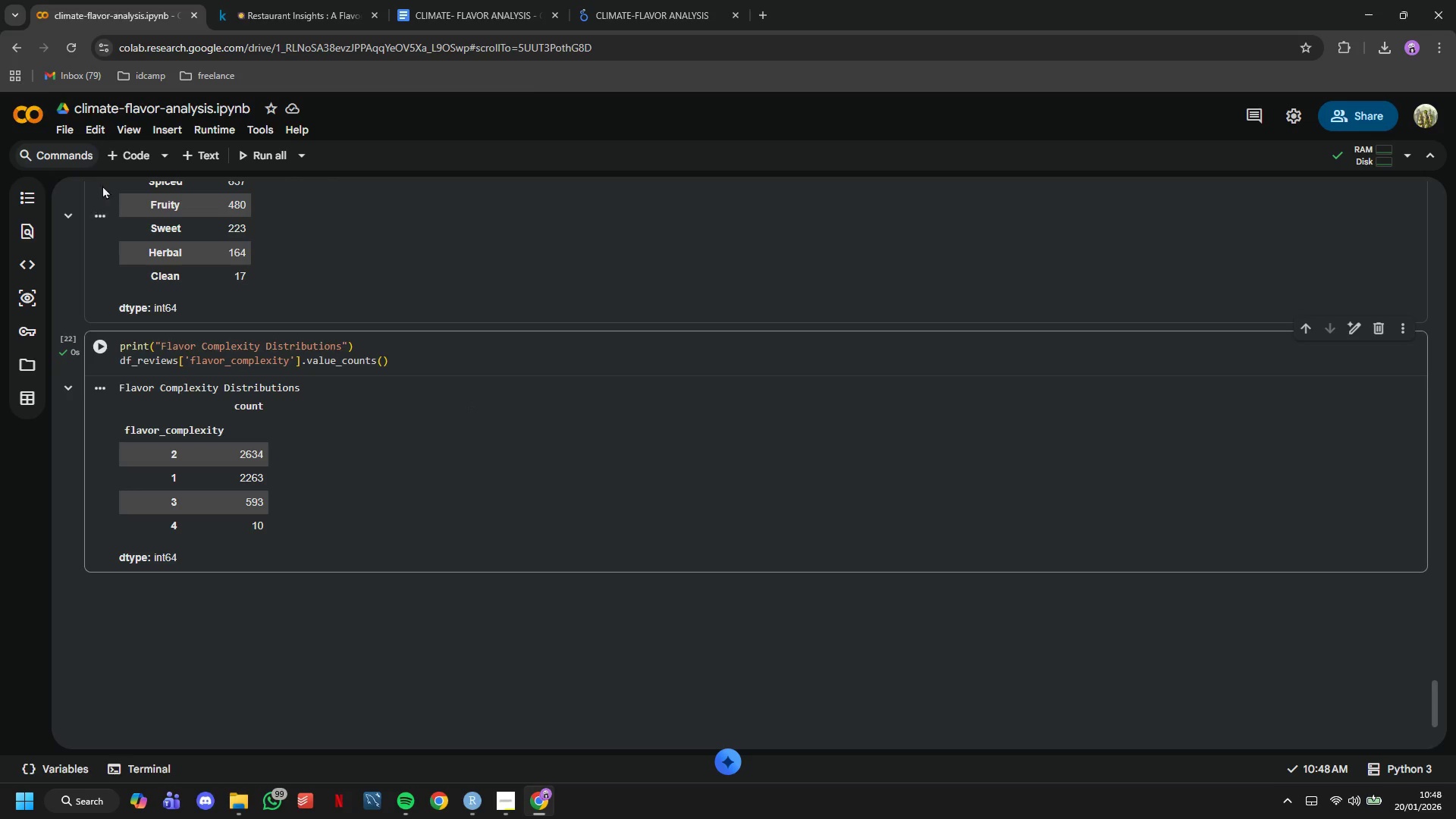 
left_click([124, 160])
 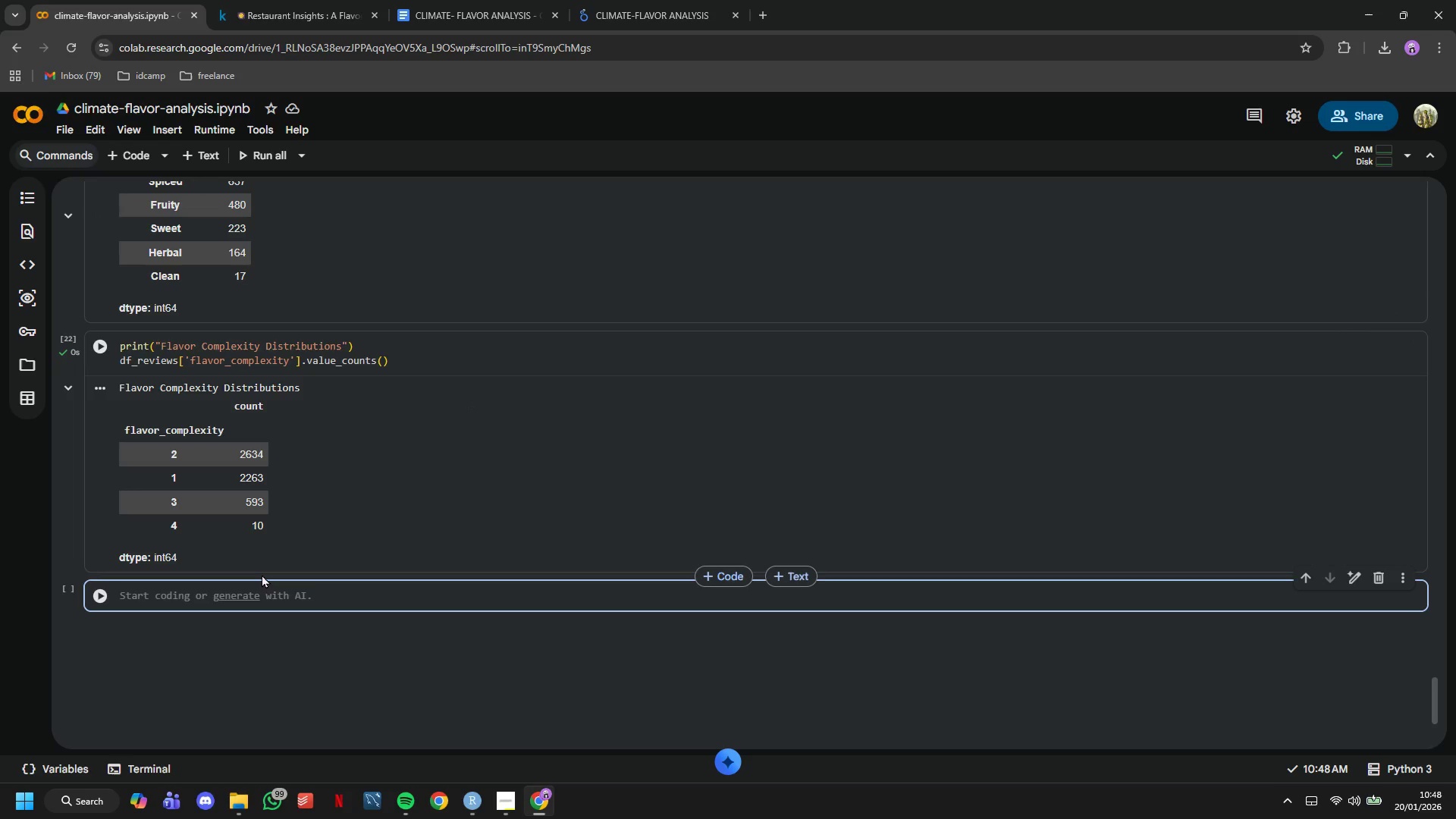 
type(pri)
key(Backspace)
key(Backspace)
type(rint("Sampe Reviews with Extracted Flavors:)
 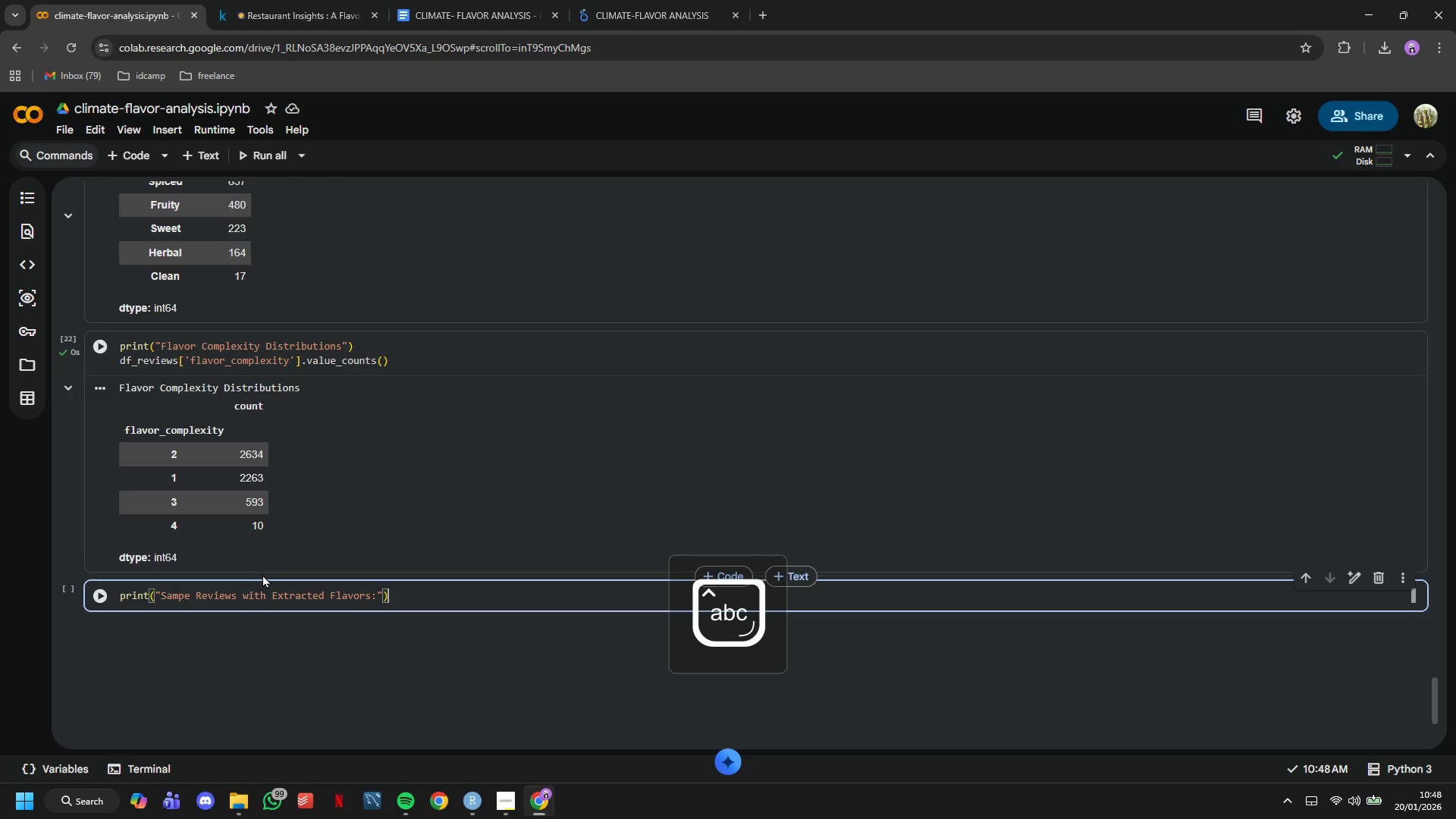 
 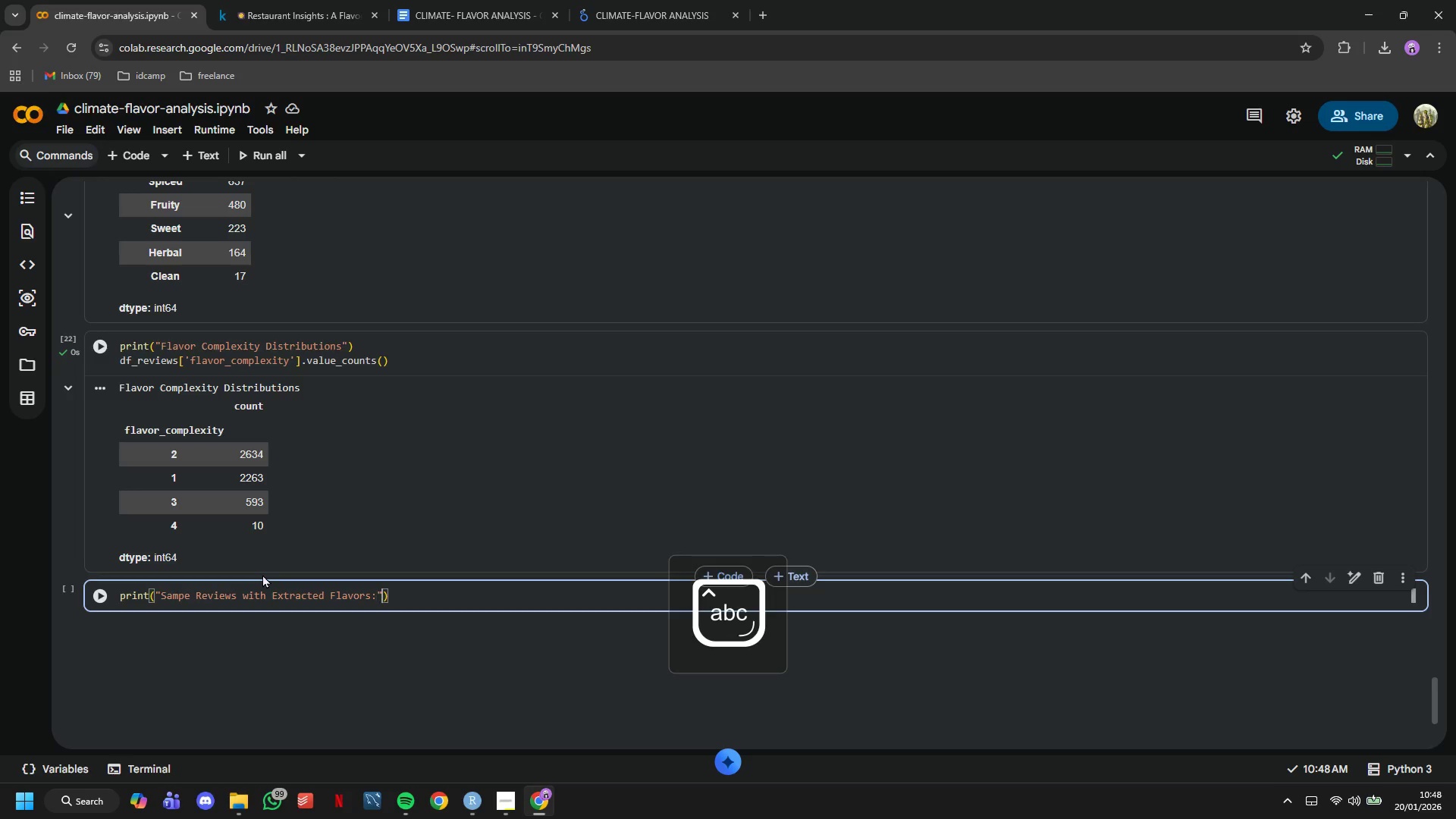 
key(ArrowRight)
 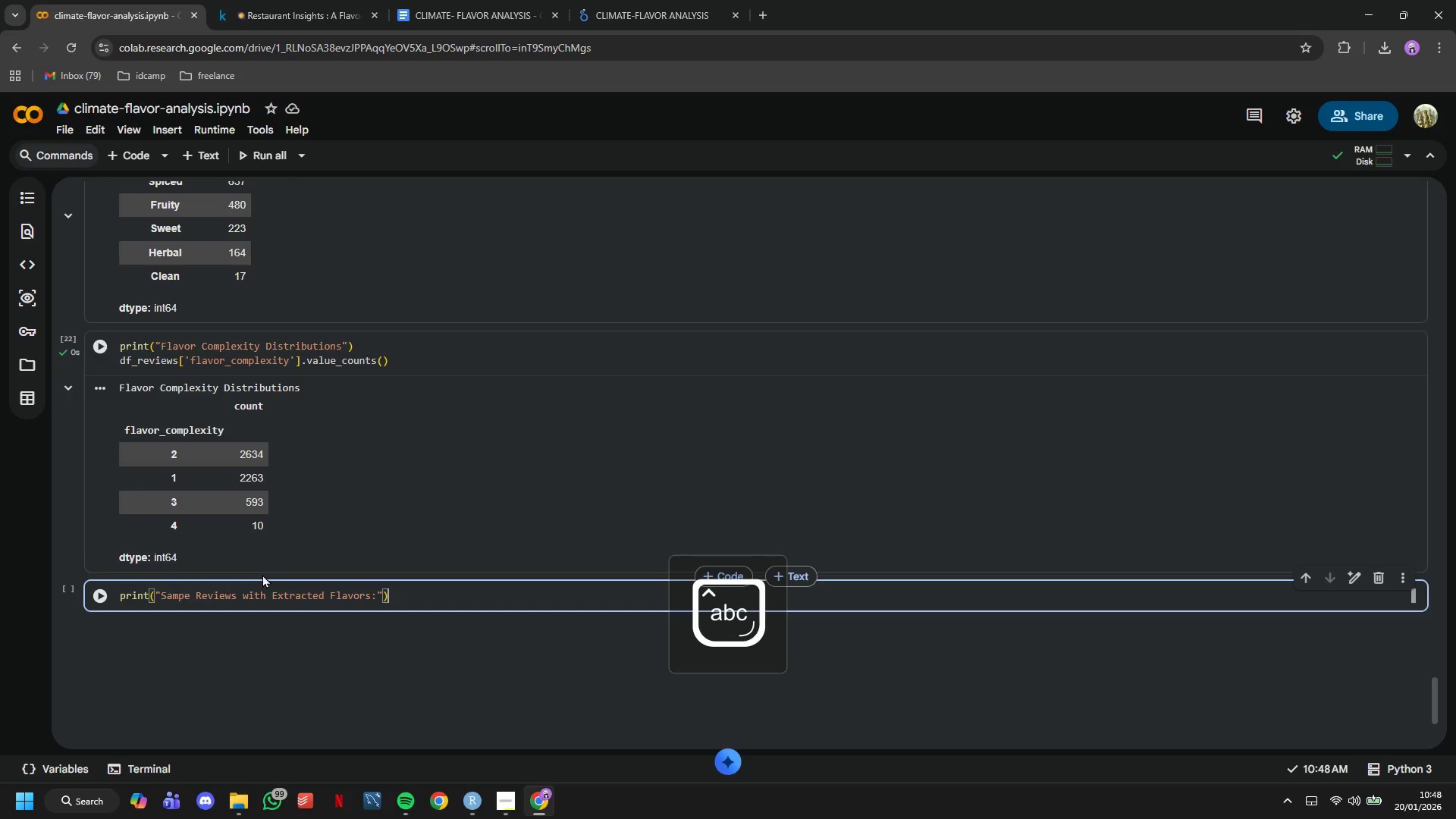 
key(ArrowRight)
 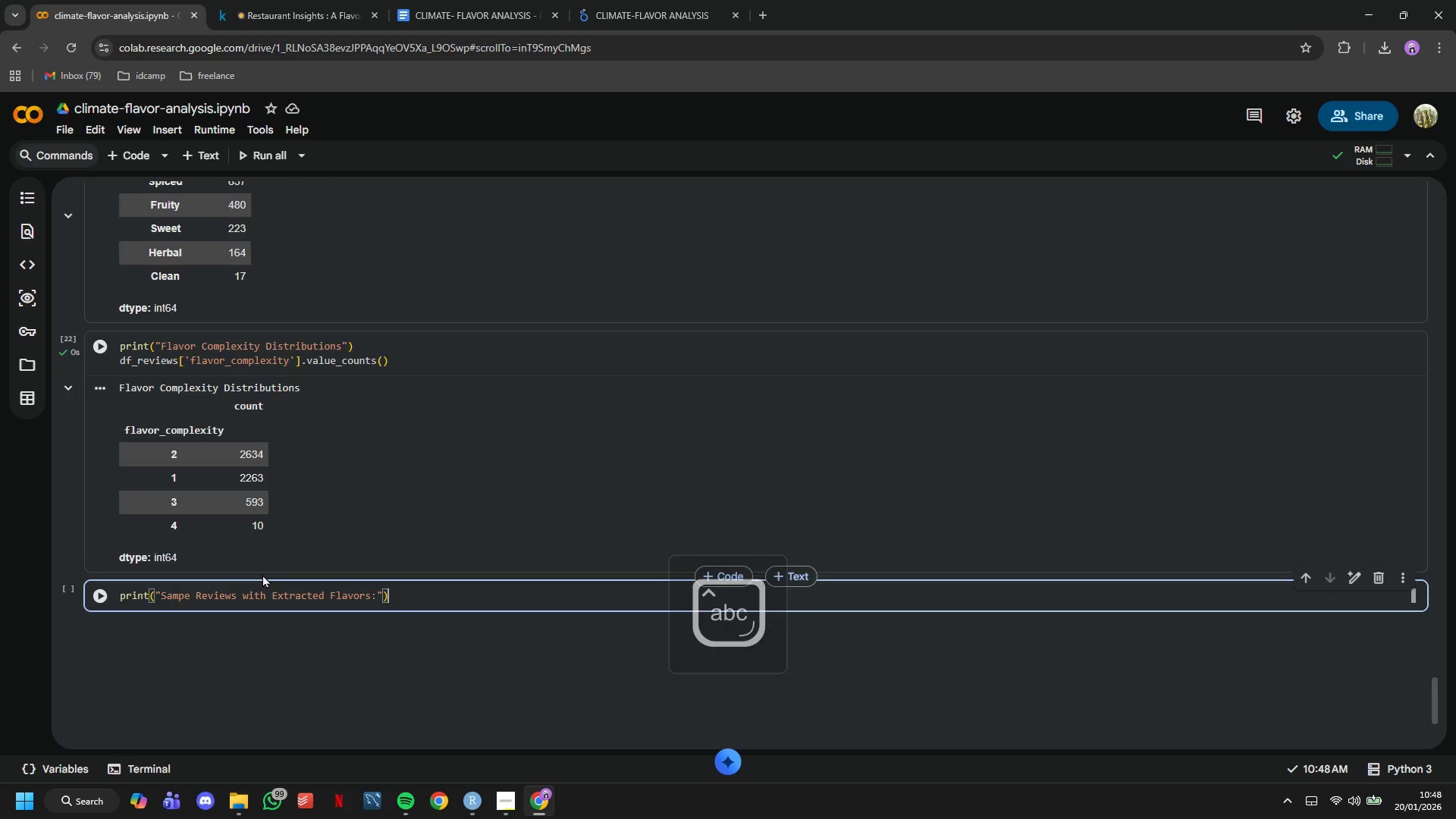 
key(Enter)
 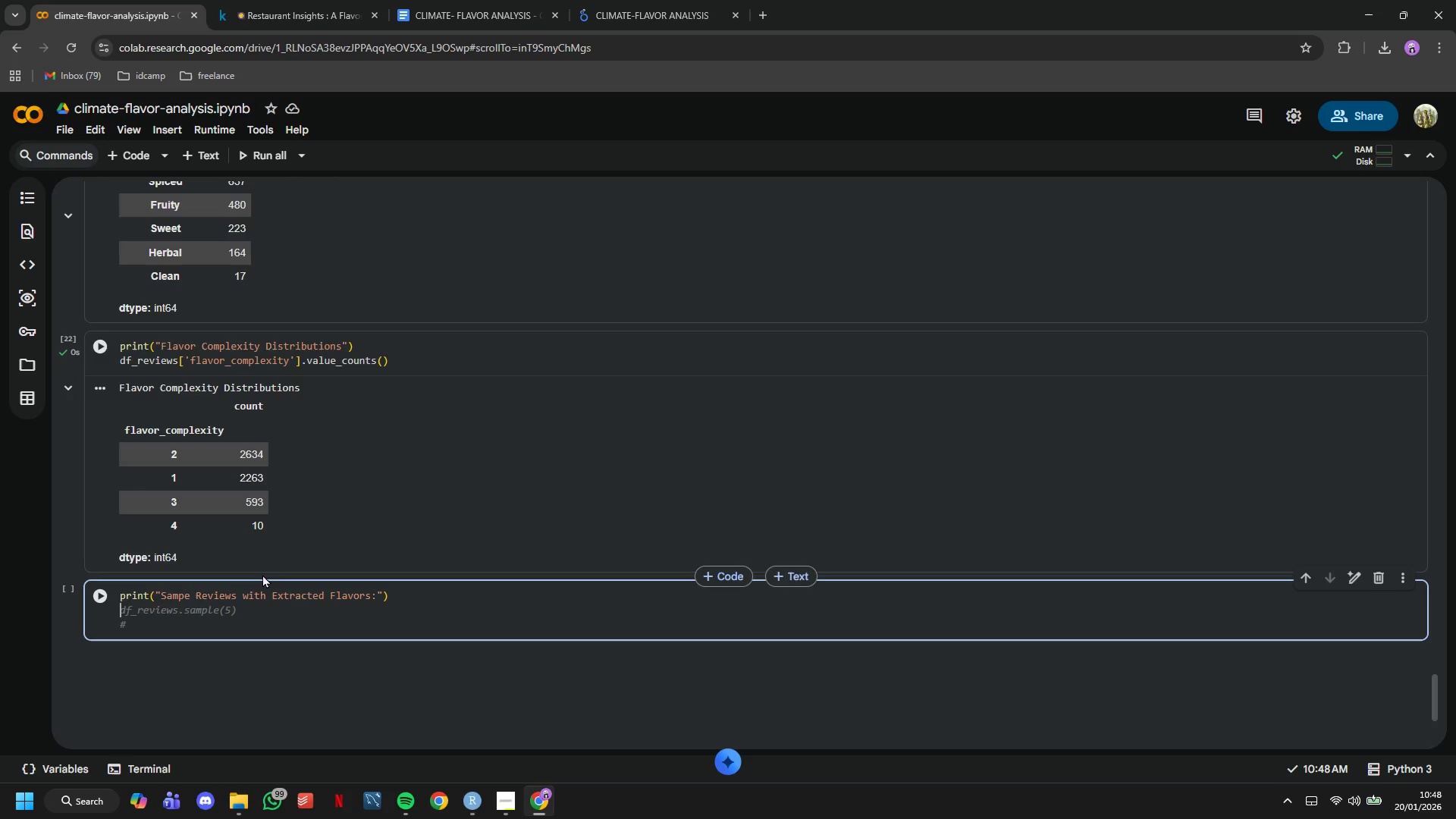 
type(sma)
key(Backspace)
key(Backspace)
type(ample_reviews = df_reviews)
 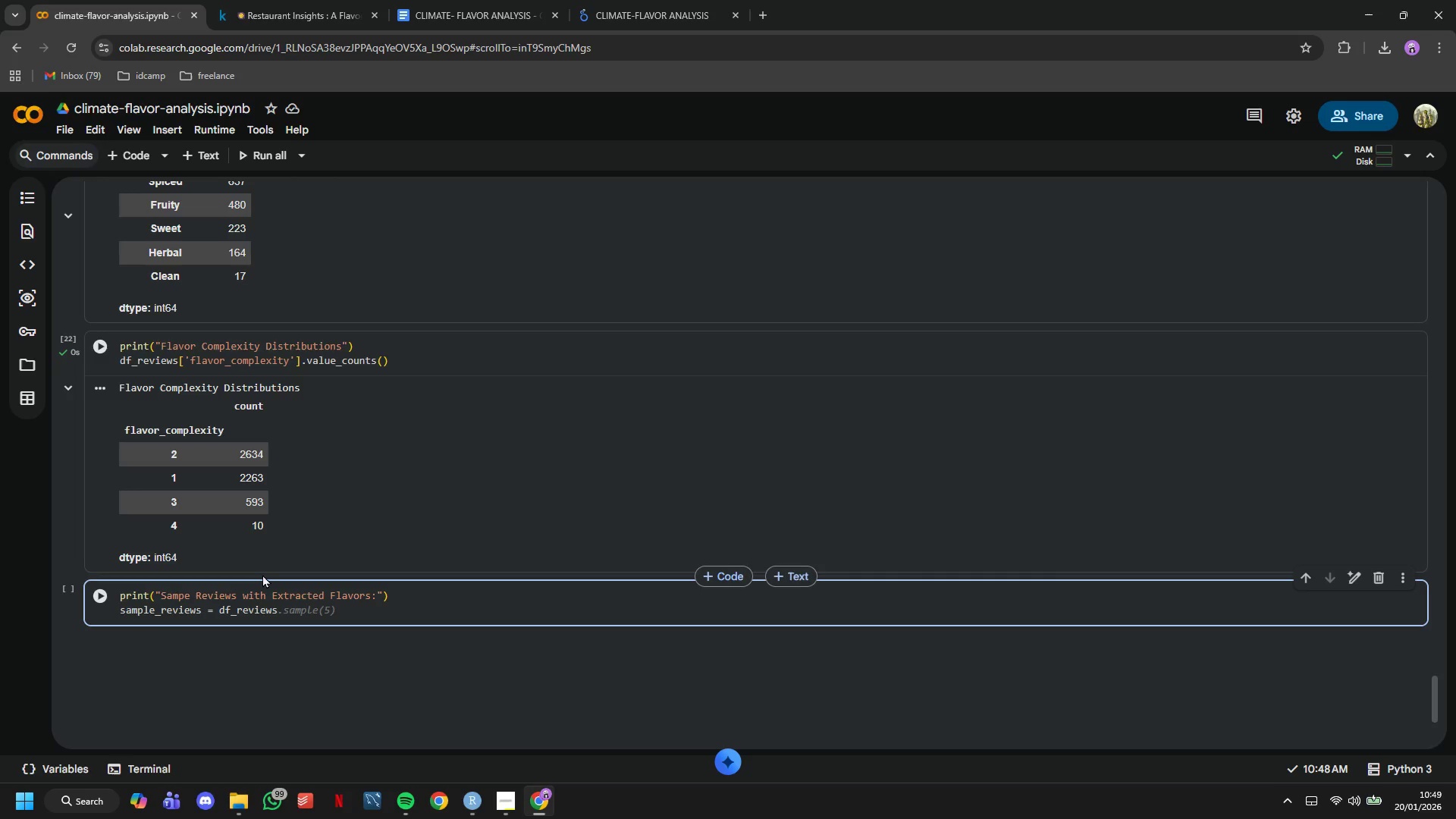 
key(Tab)
 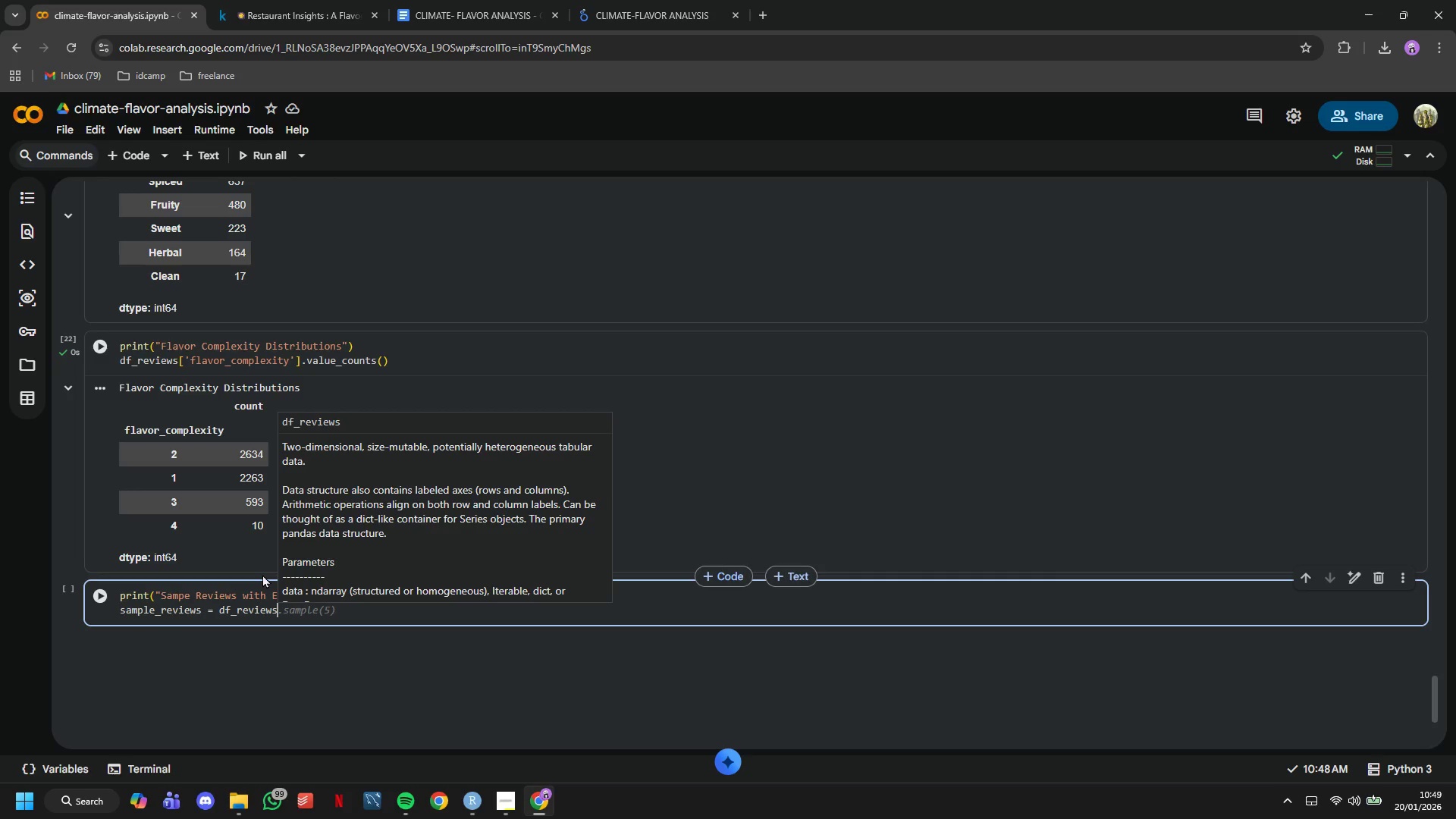 
key(Tab)
 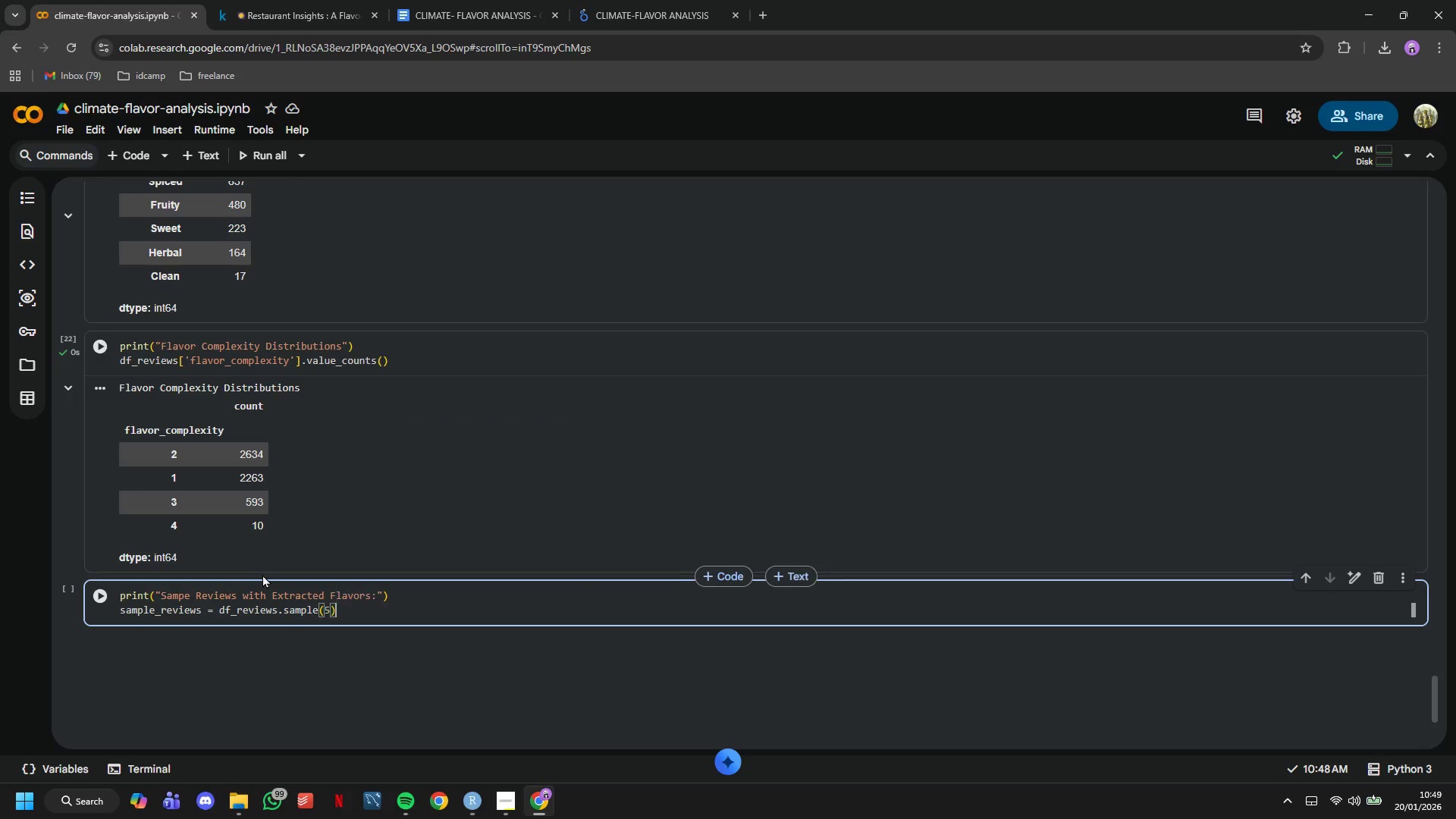 
key(Enter)
 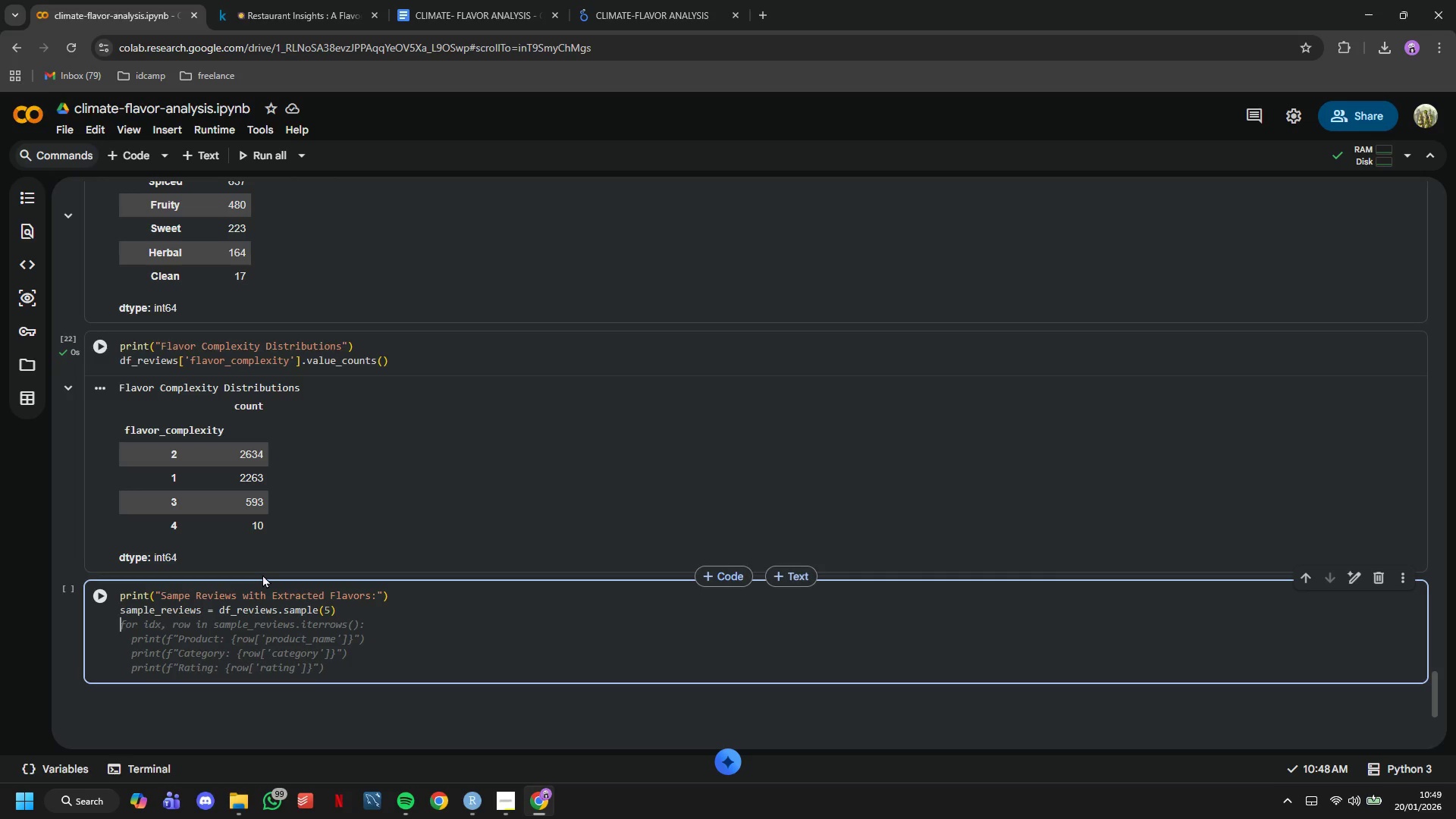 
key(Tab)
 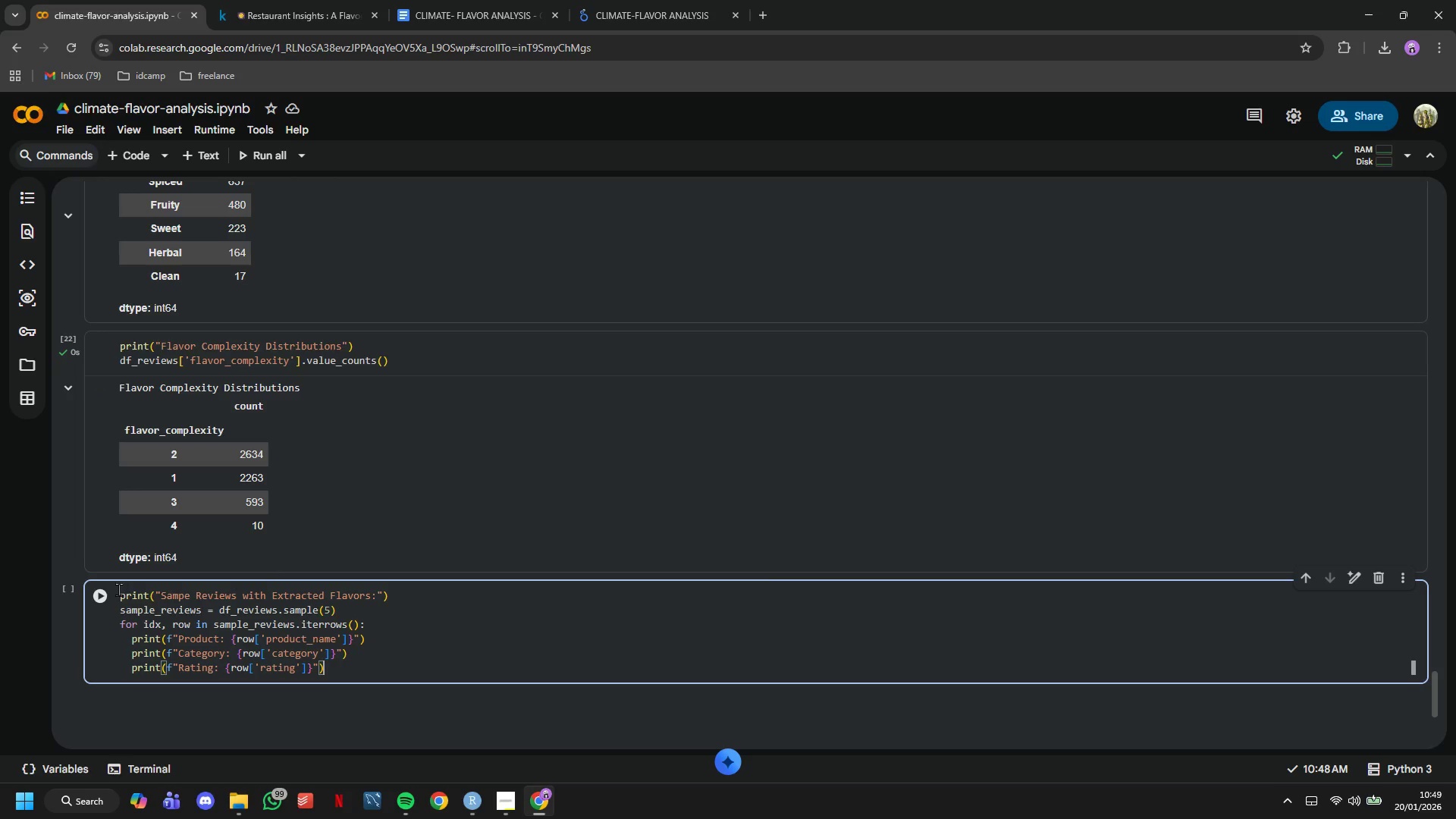 
left_click([108, 588])
 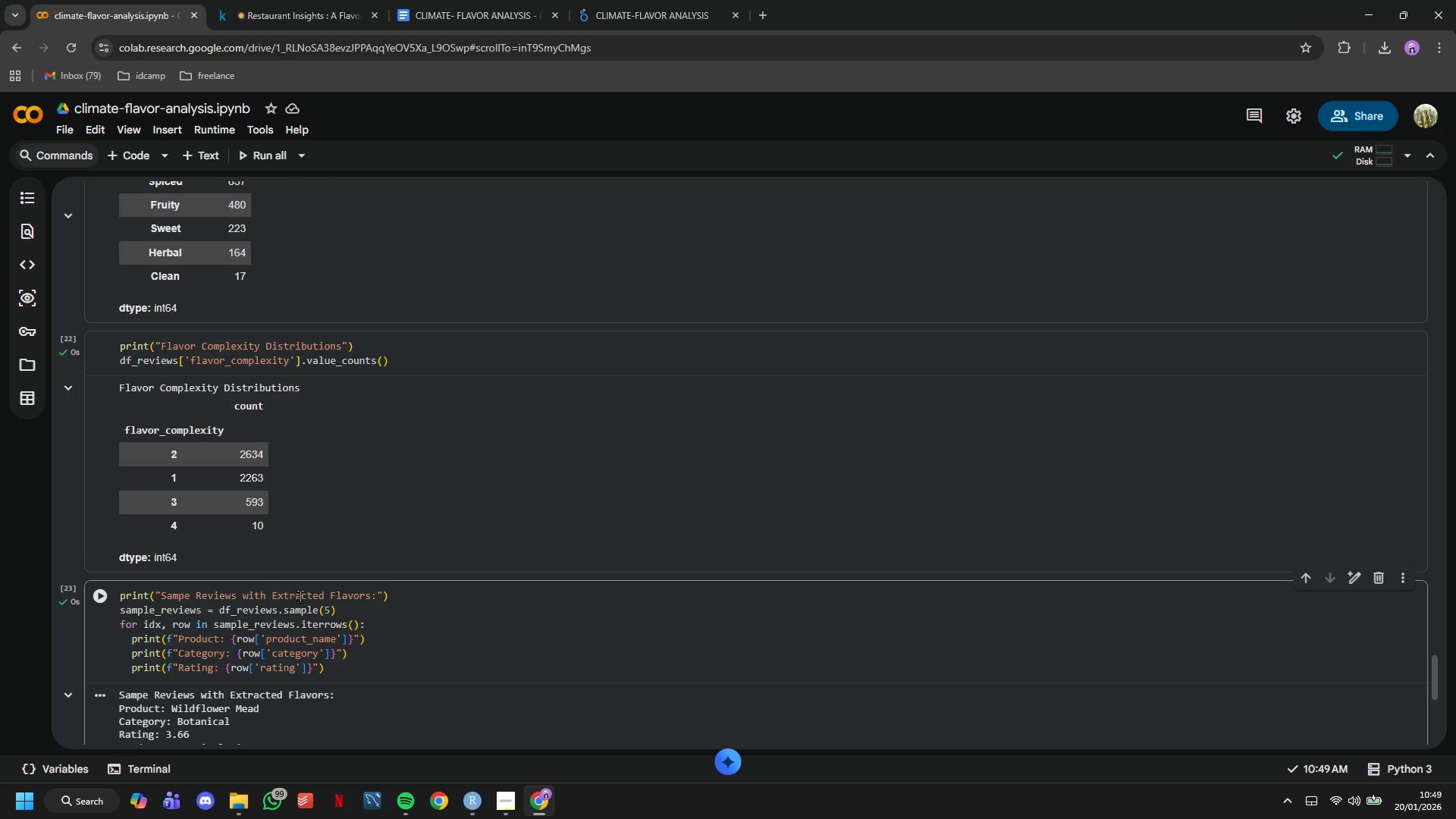 
scroll: coordinate [372, 573], scroll_direction: down, amount: 3.0
 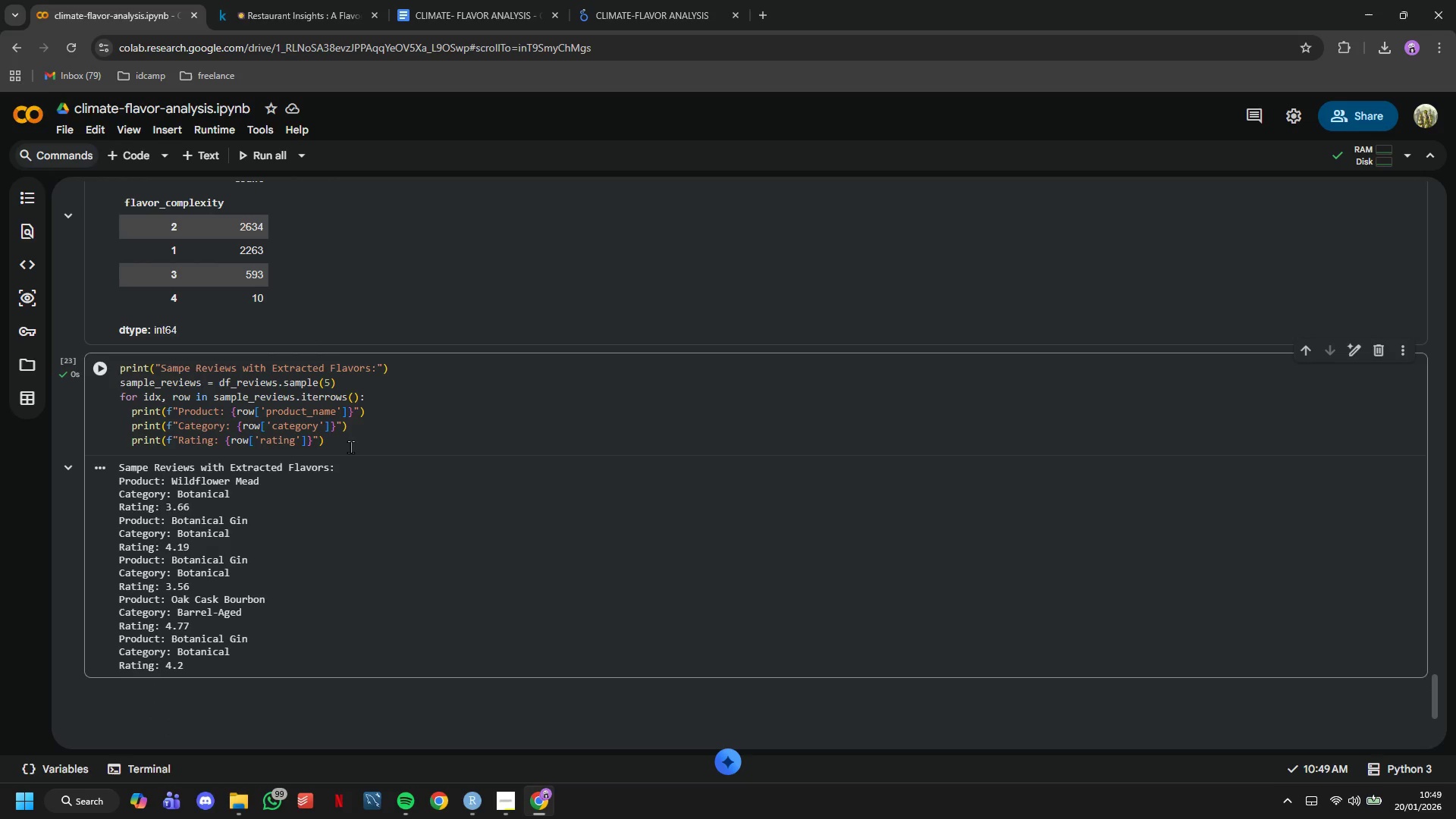 
left_click_drag(start_coordinate=[350, 447], to_coordinate=[113, 398])
 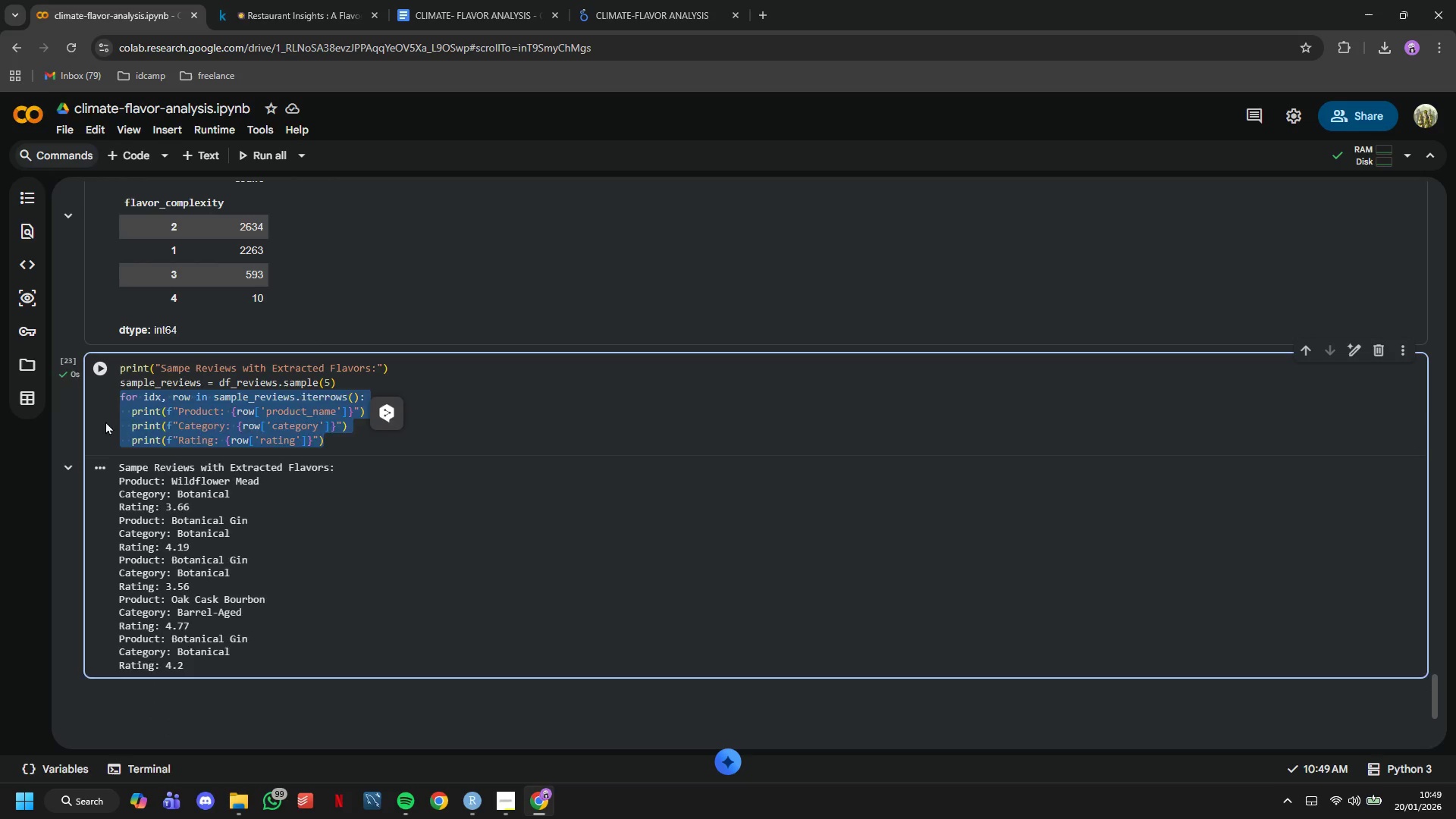 
key(Backspace)
 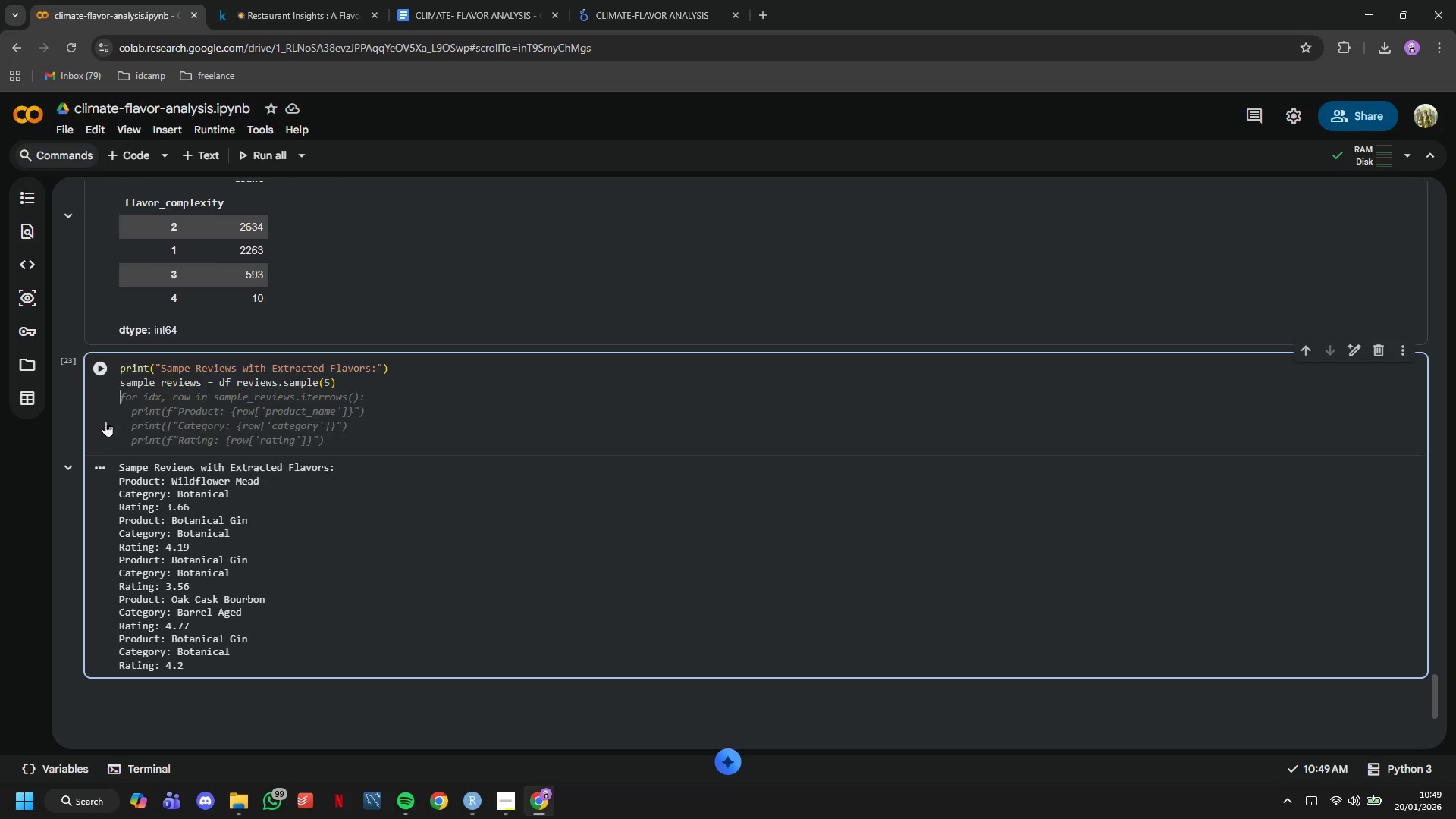 
key(Backspace)
 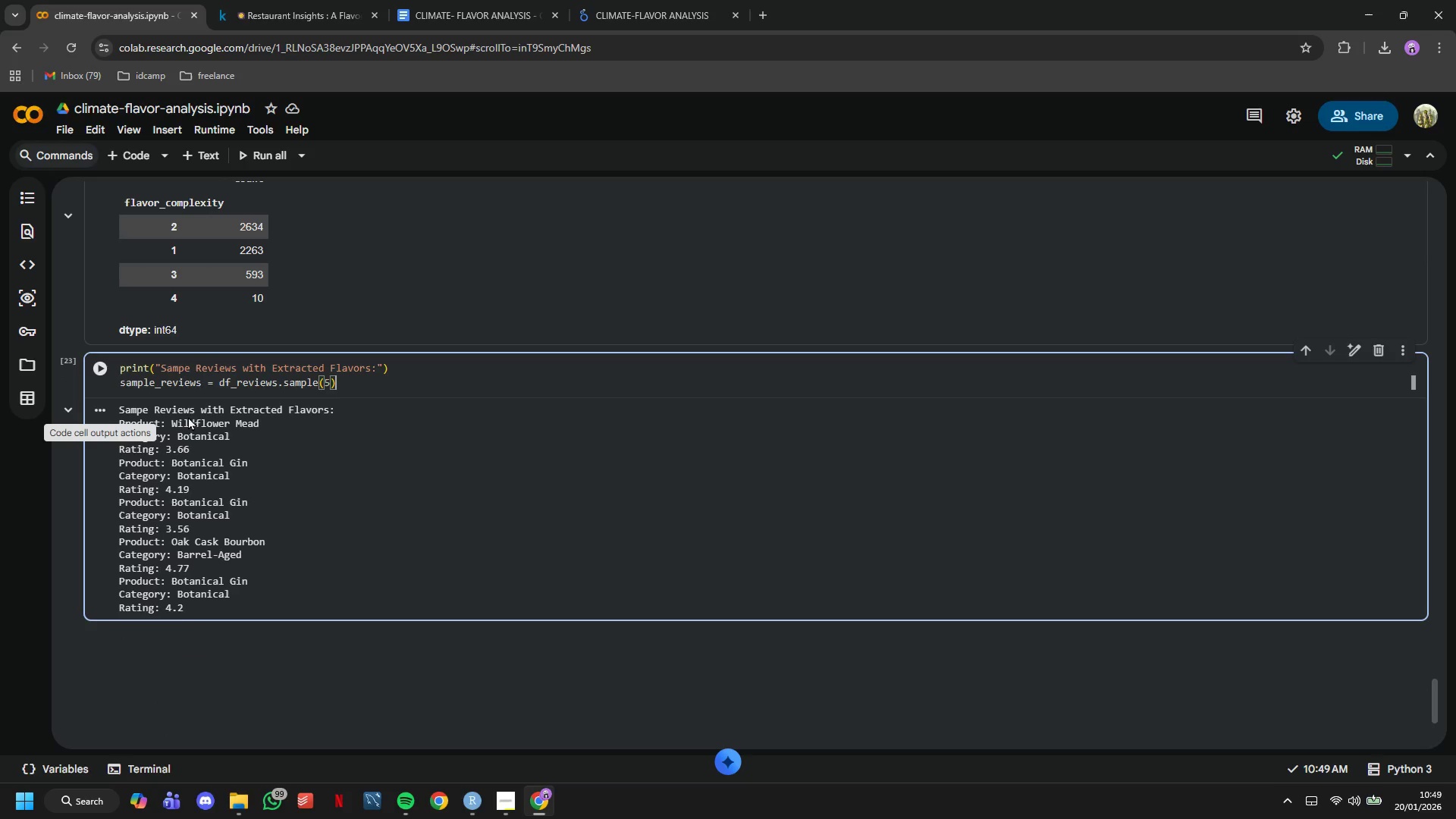 
key(Enter)
 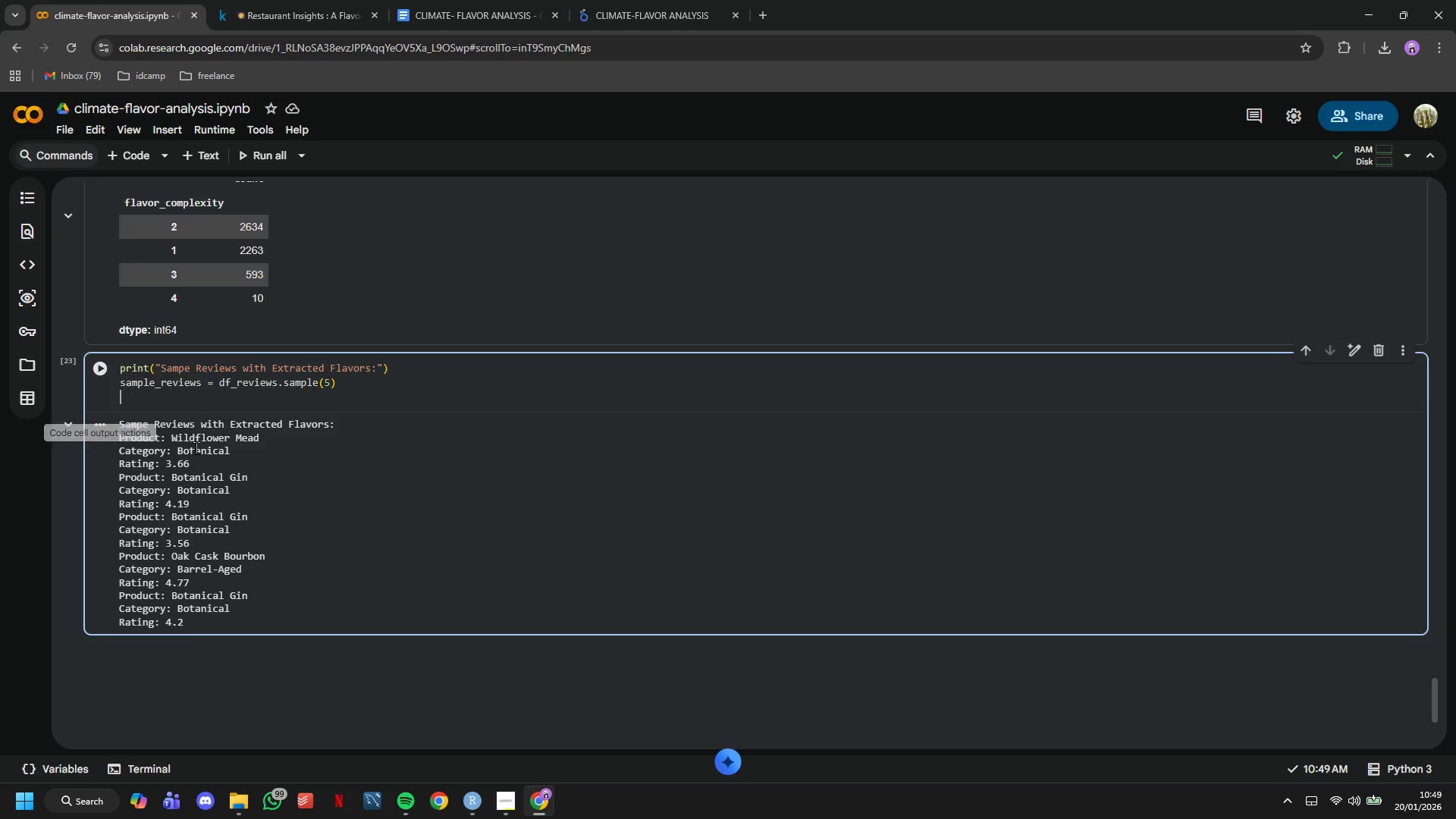 
type(sample_reviews)
 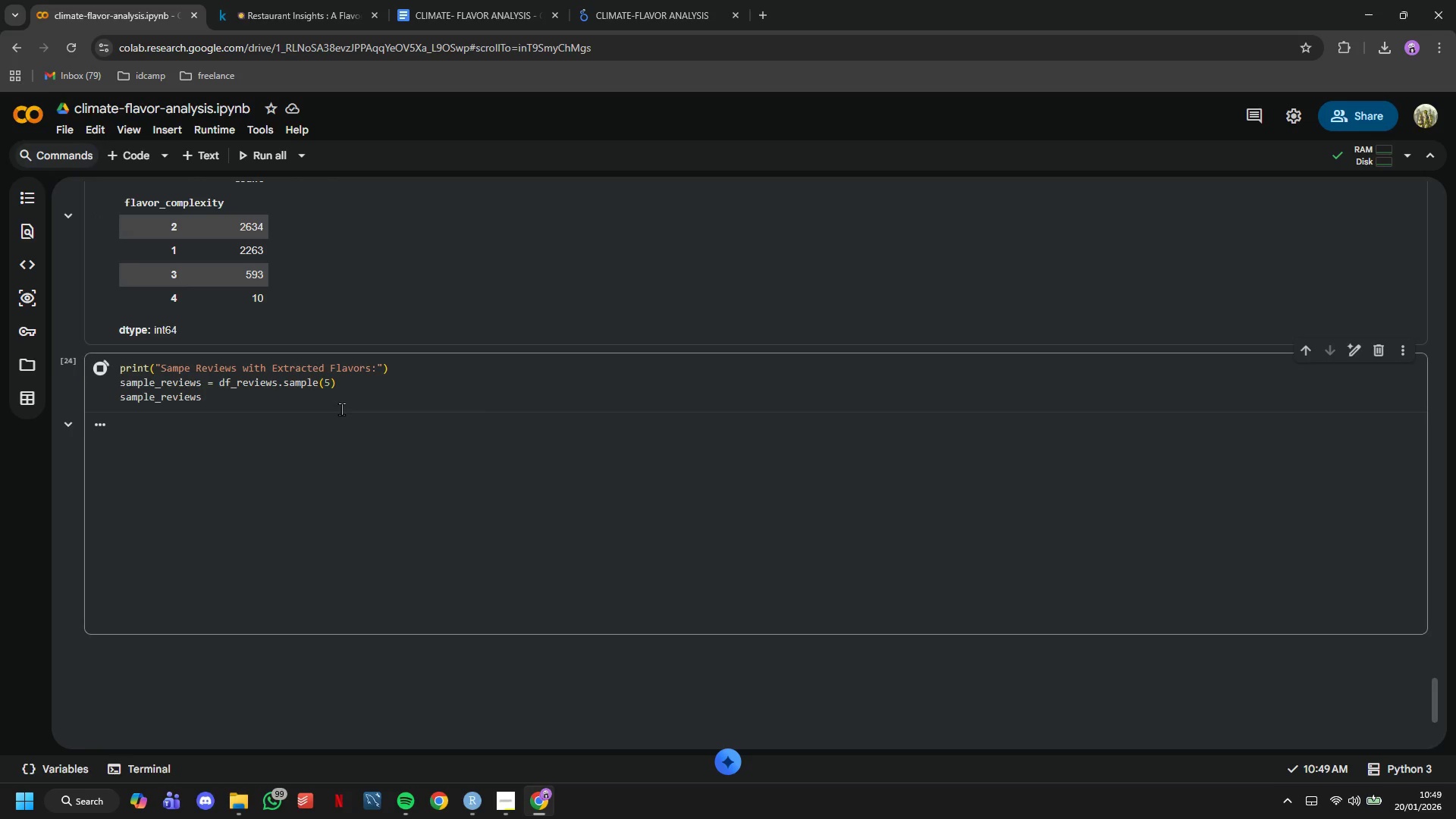 
scroll: coordinate [341, 409], scroll_direction: down, amount: 3.0
 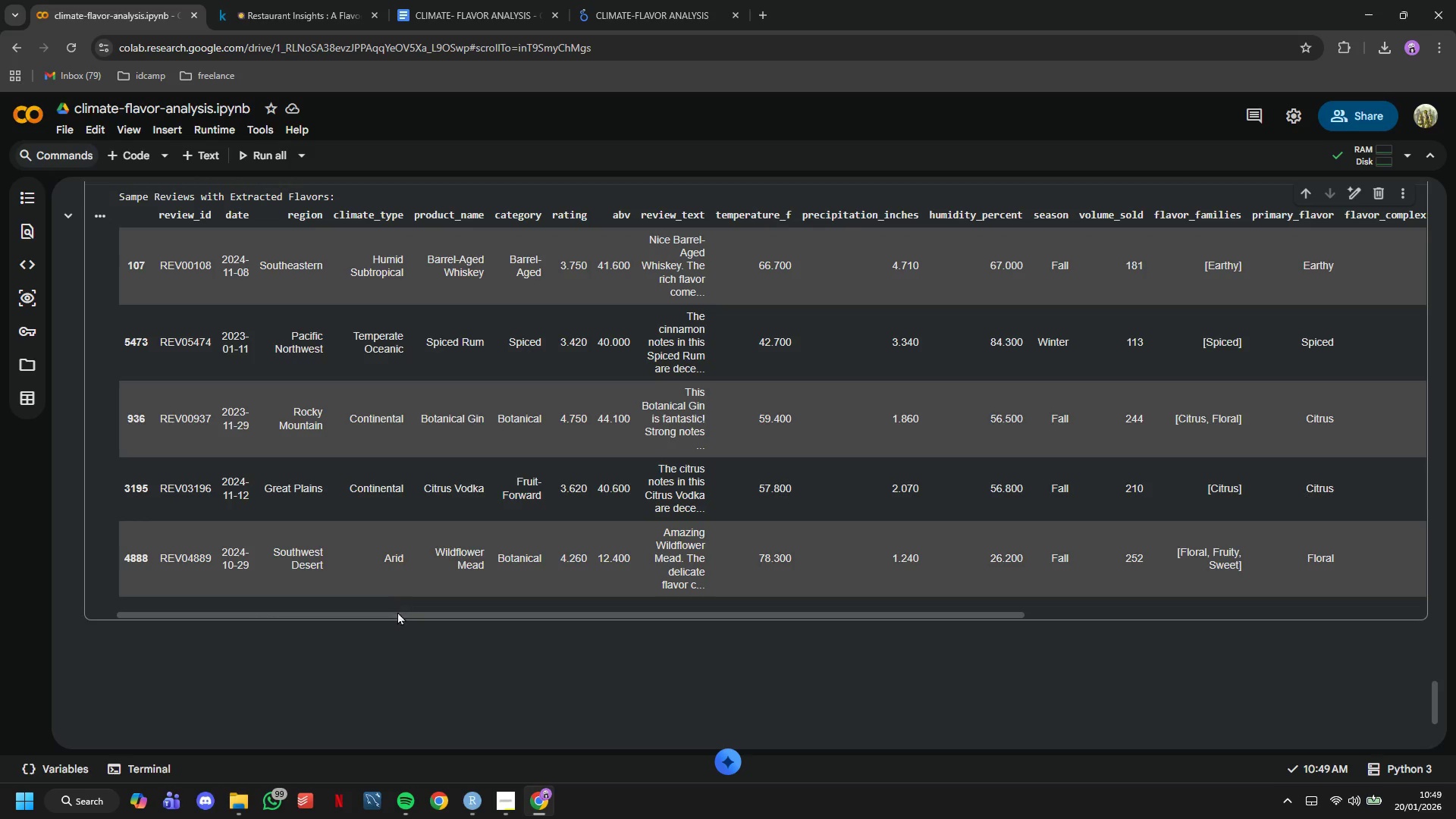 
left_click_drag(start_coordinate=[397, 615], to_coordinate=[281, 622])
 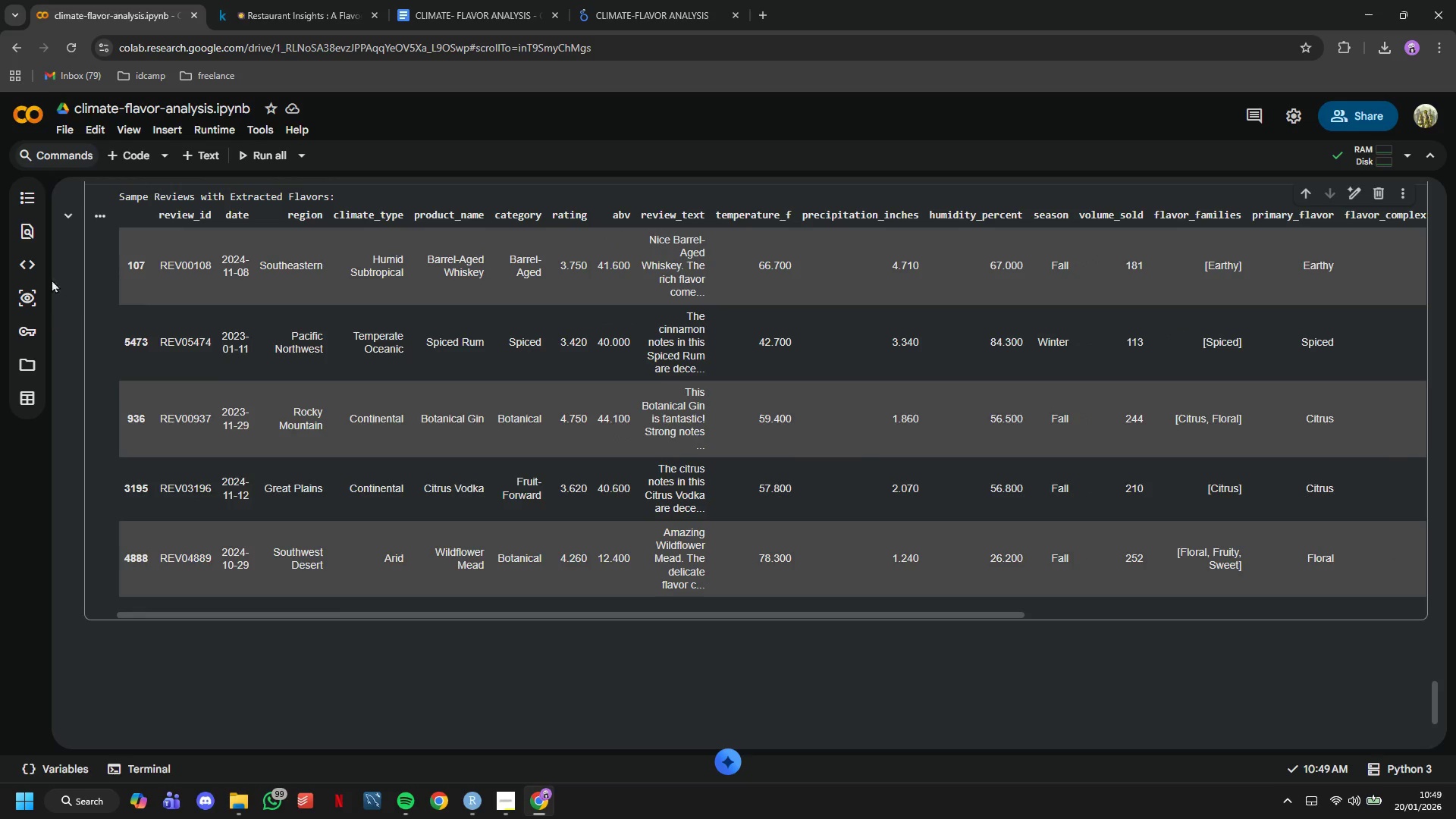 
left_click([187, 152])
 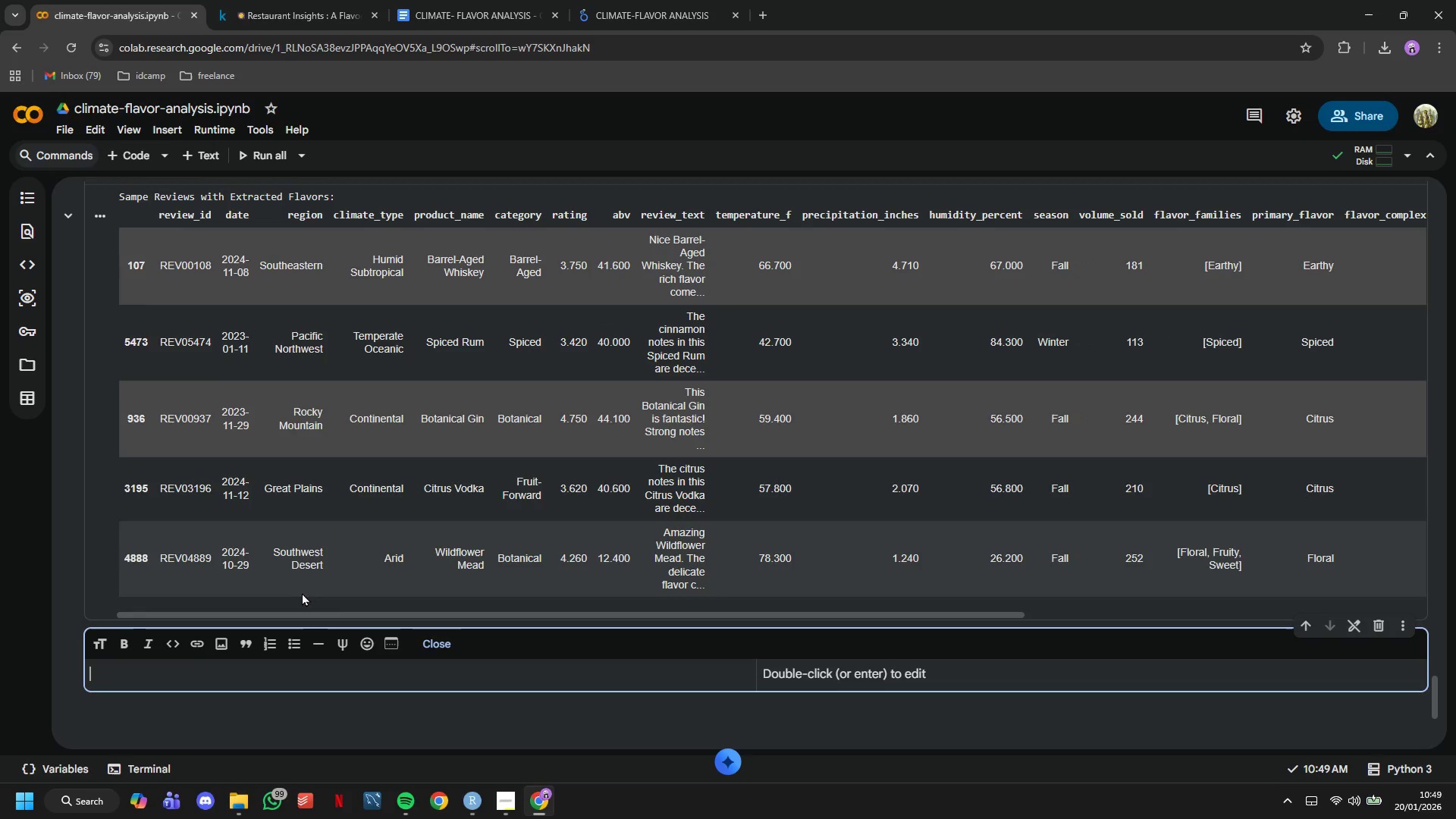 
type(# Create Composite Score - Market Sweet Spot Metric)
 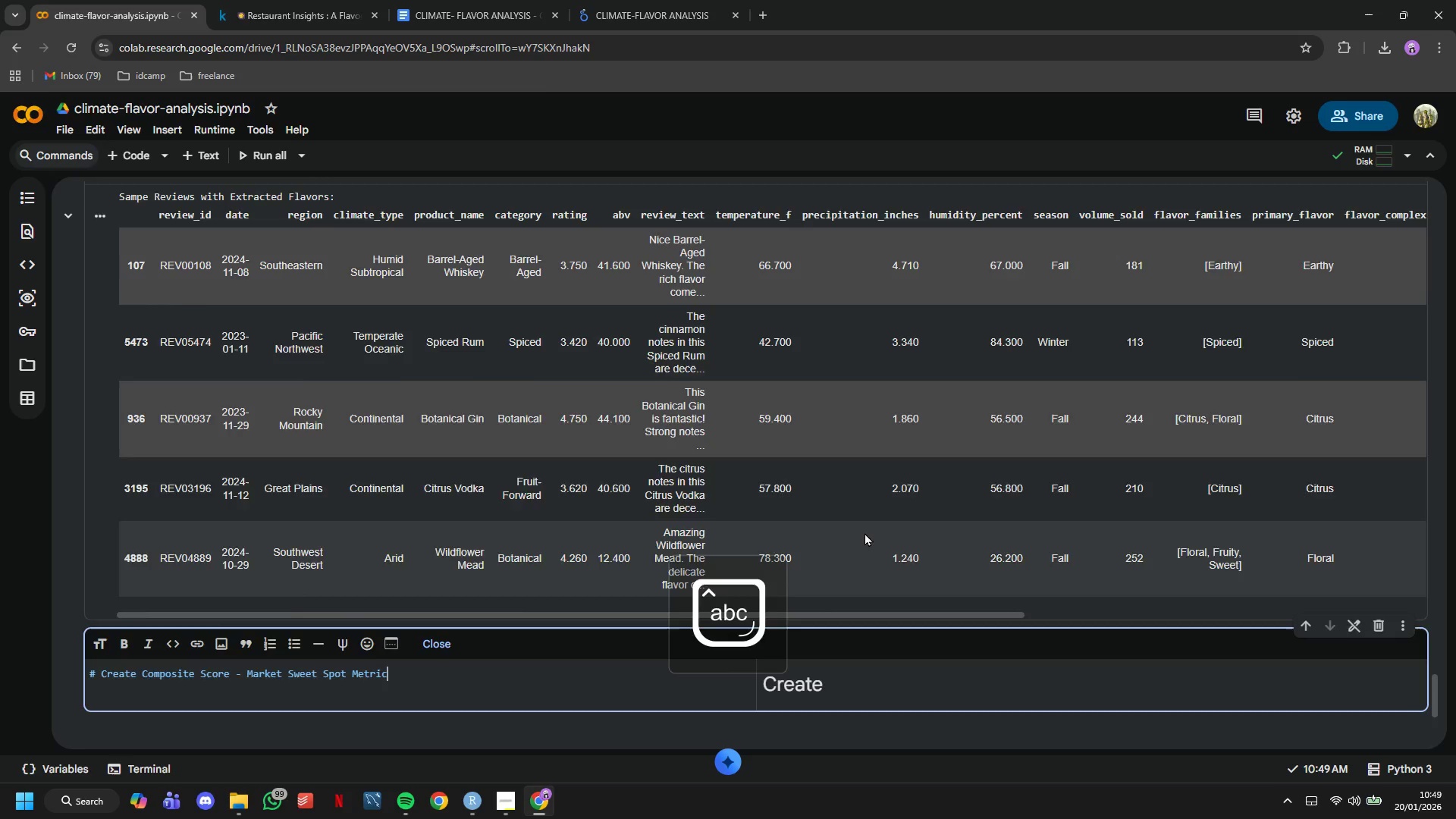 
scroll: coordinate [810, 483], scroll_direction: up, amount: 21.0
 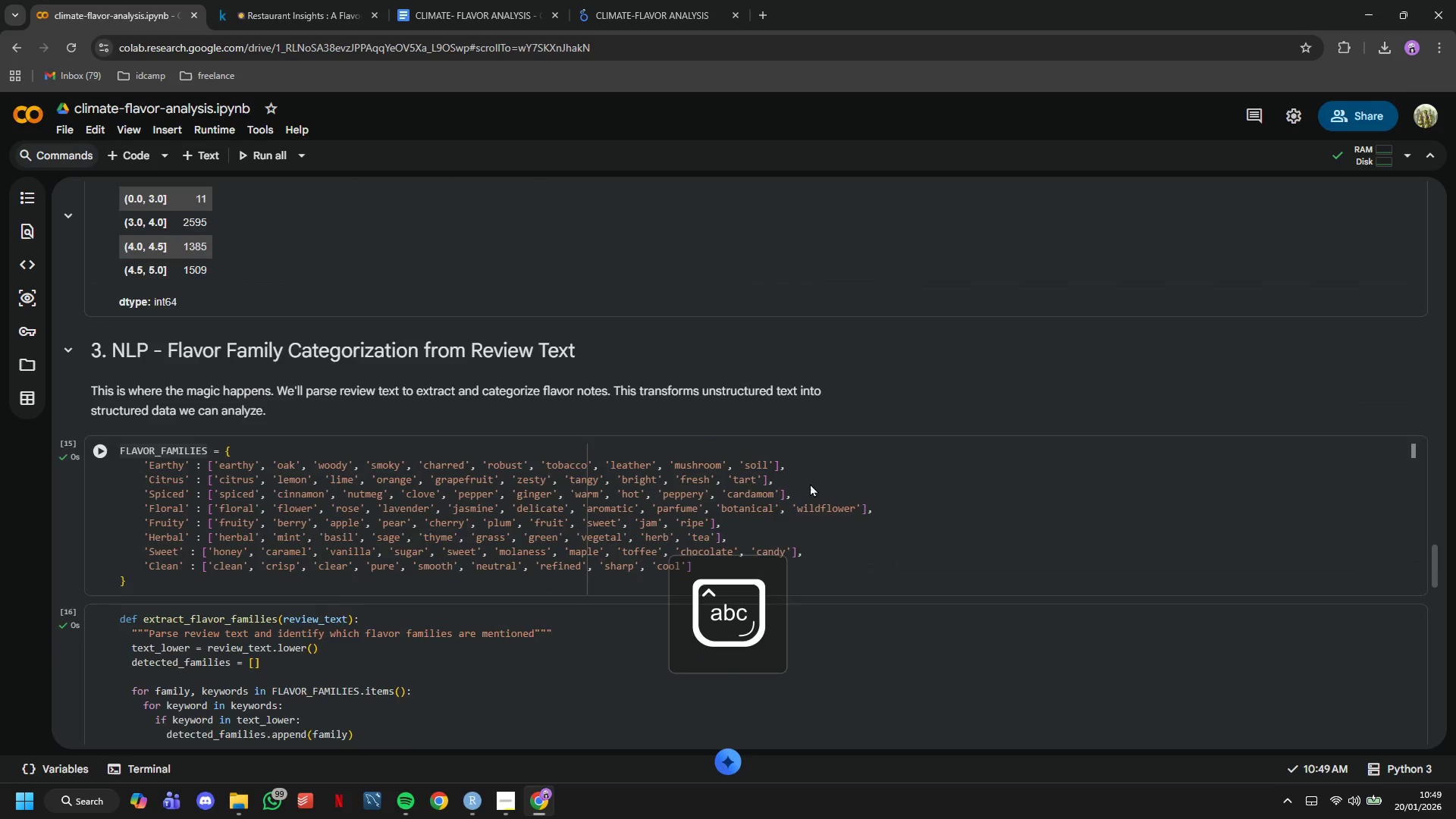 
scroll: coordinate [809, 487], scroll_direction: down, amount: 26.0
 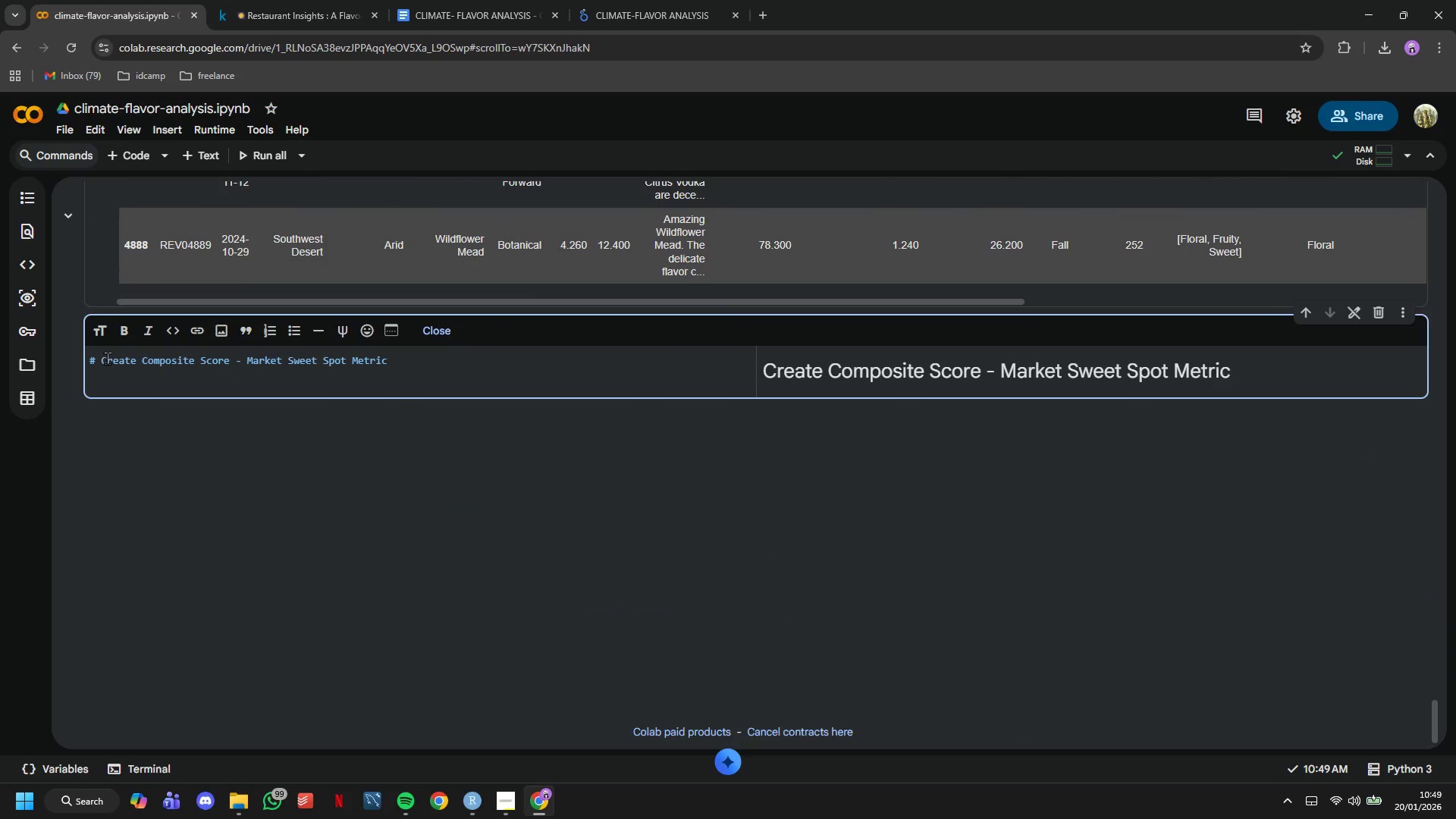 
left_click([102, 356])
 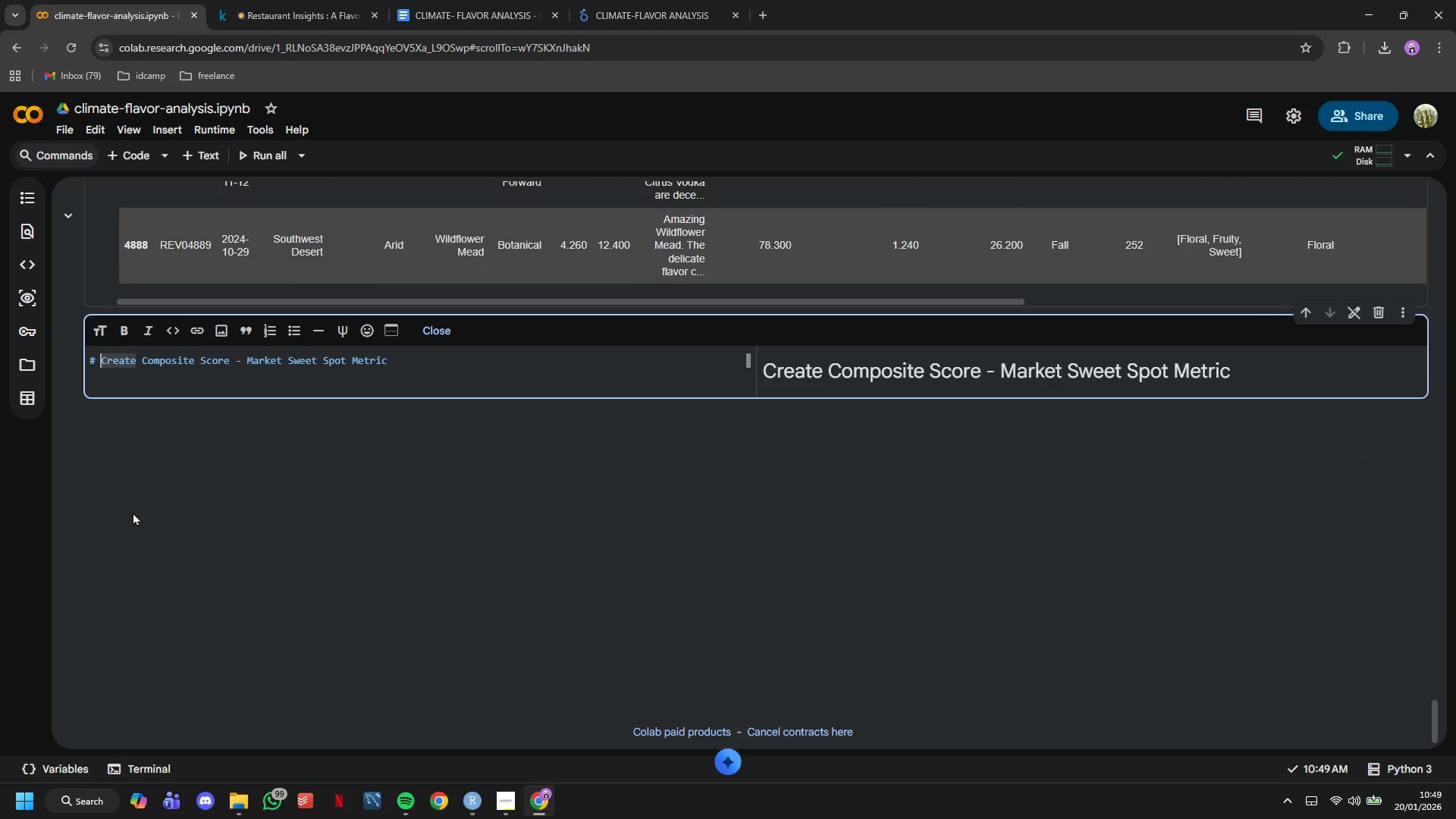 
key(4)
 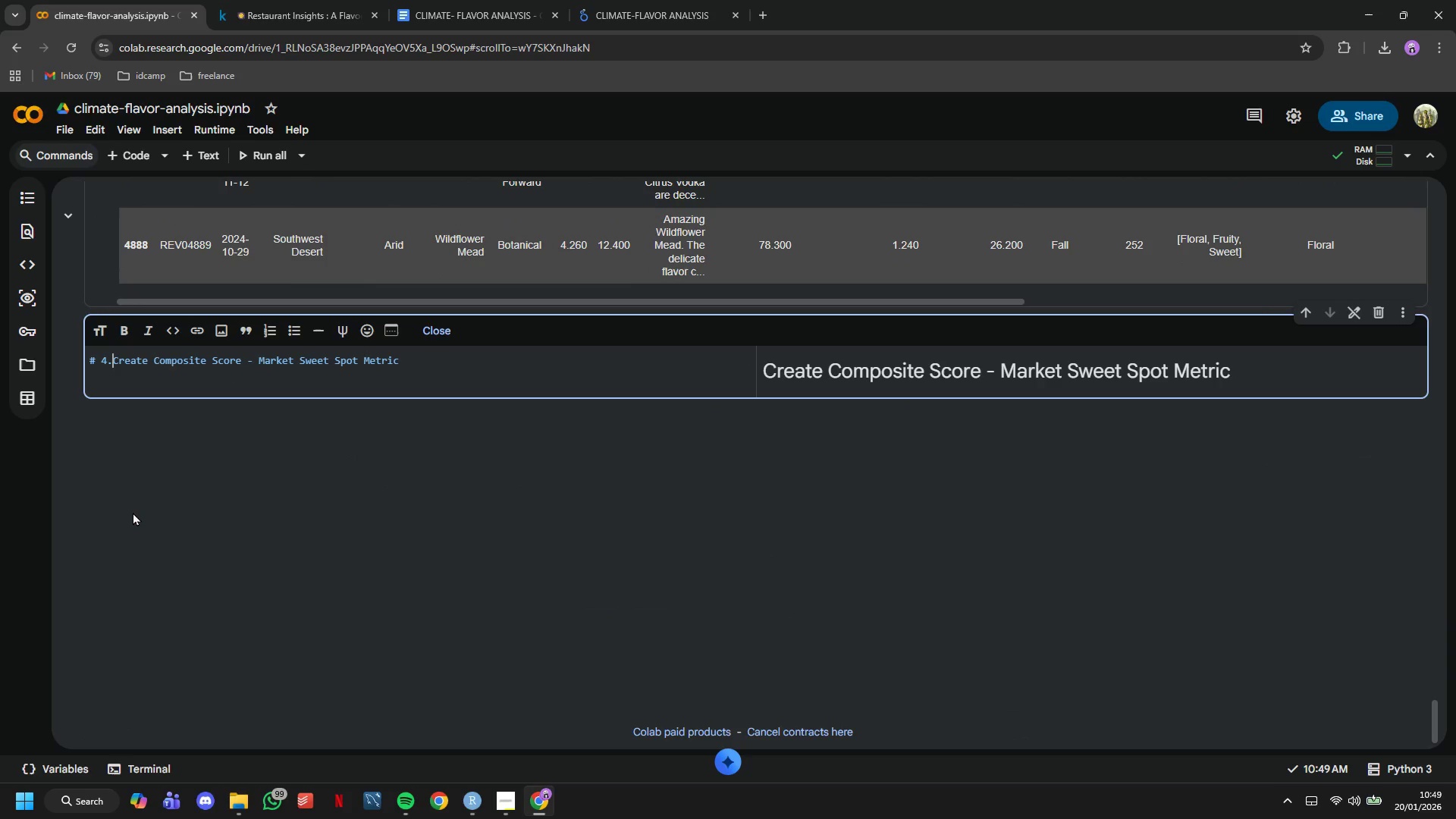 
key(Period)
 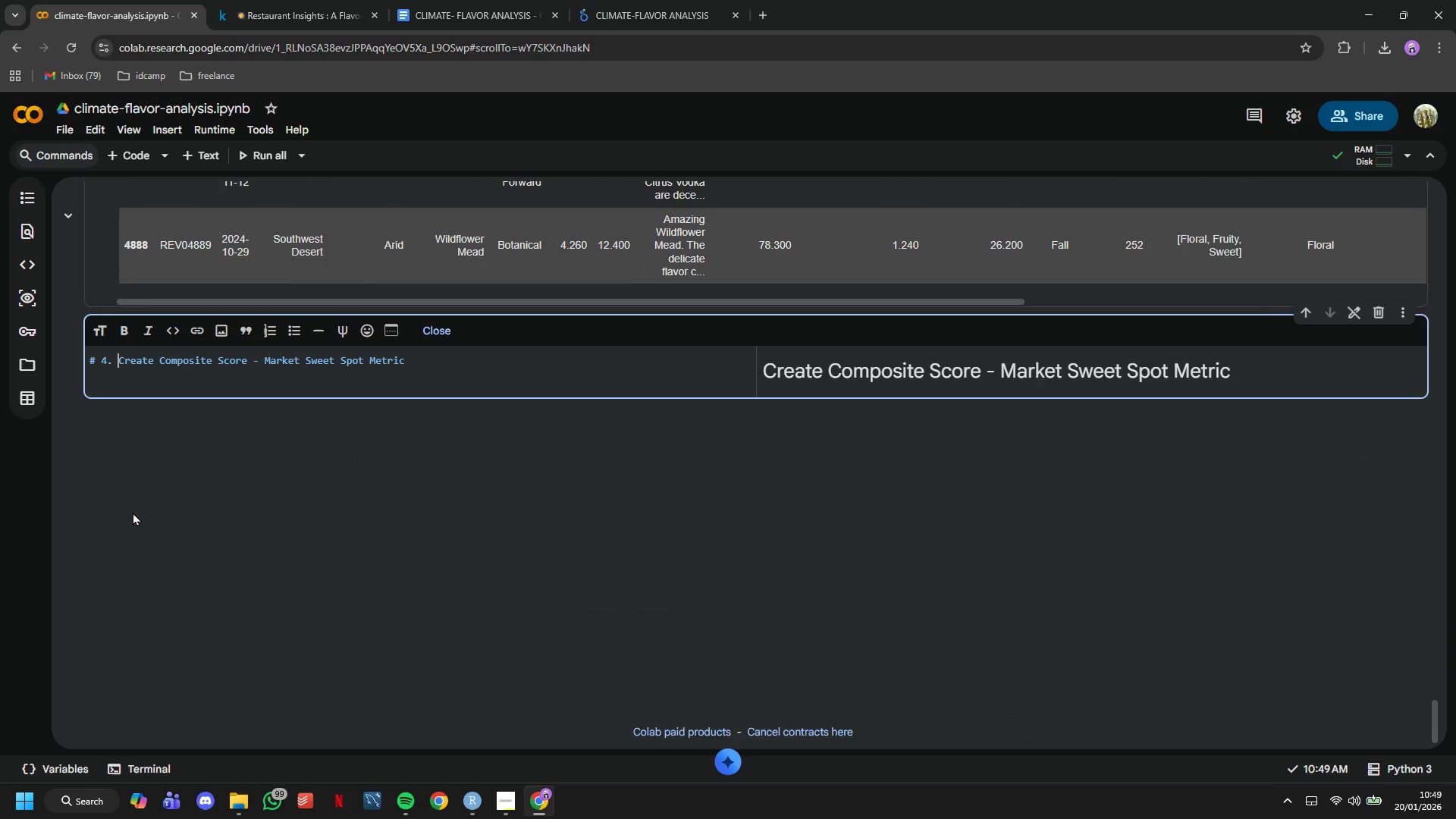 
key(Space)
 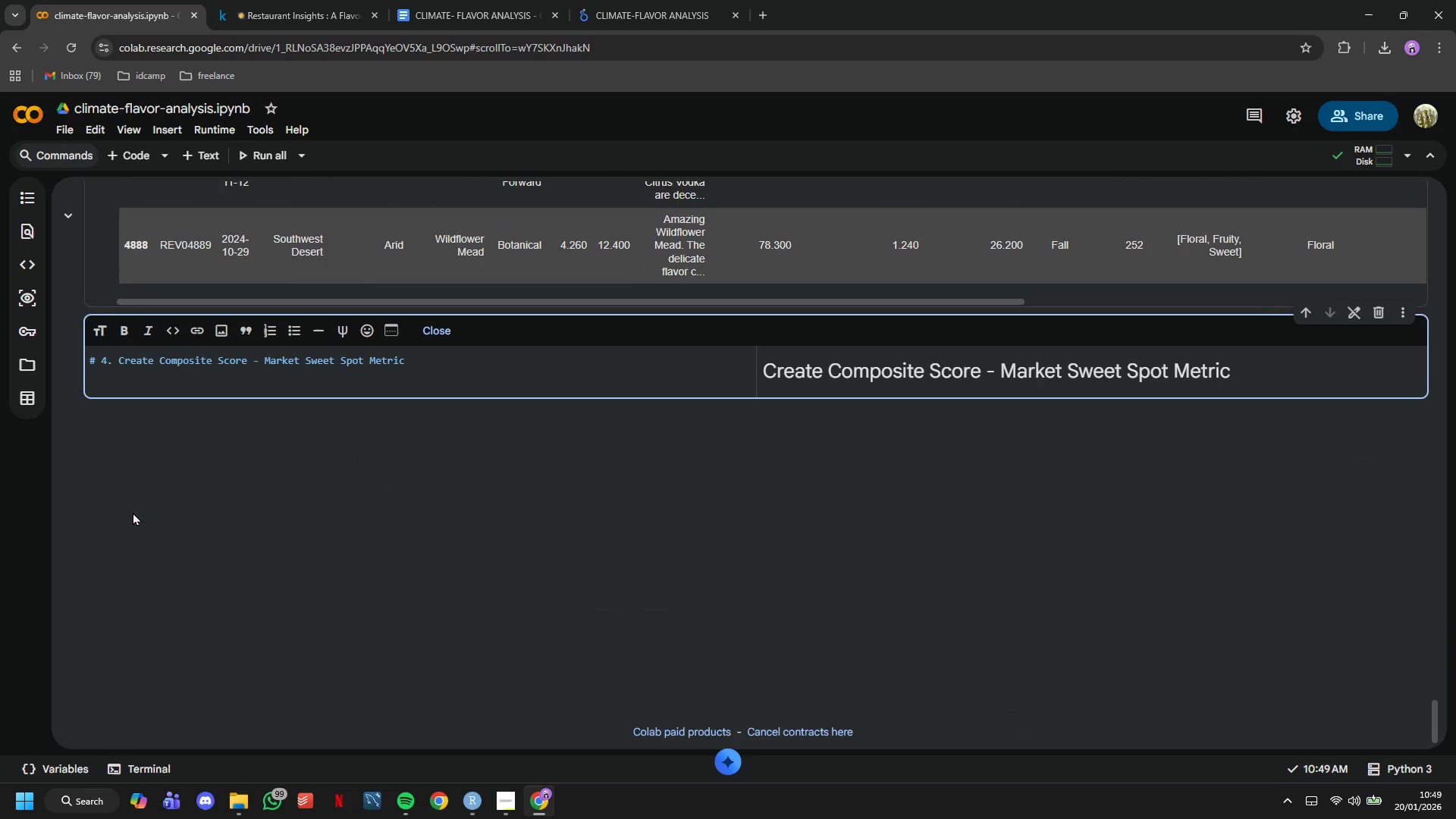 
key(ArrowDown)
 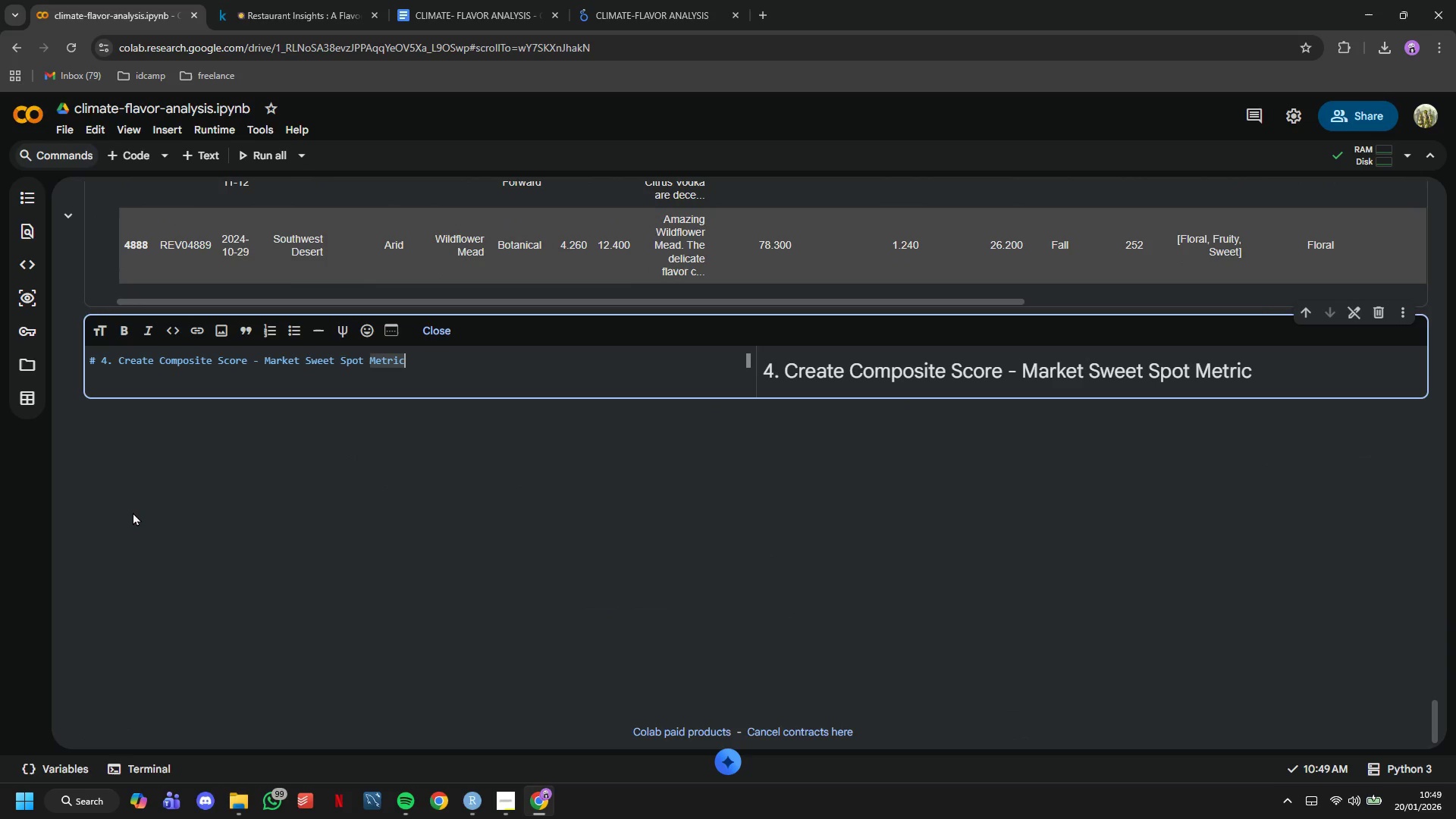 
key(ArrowDown)
 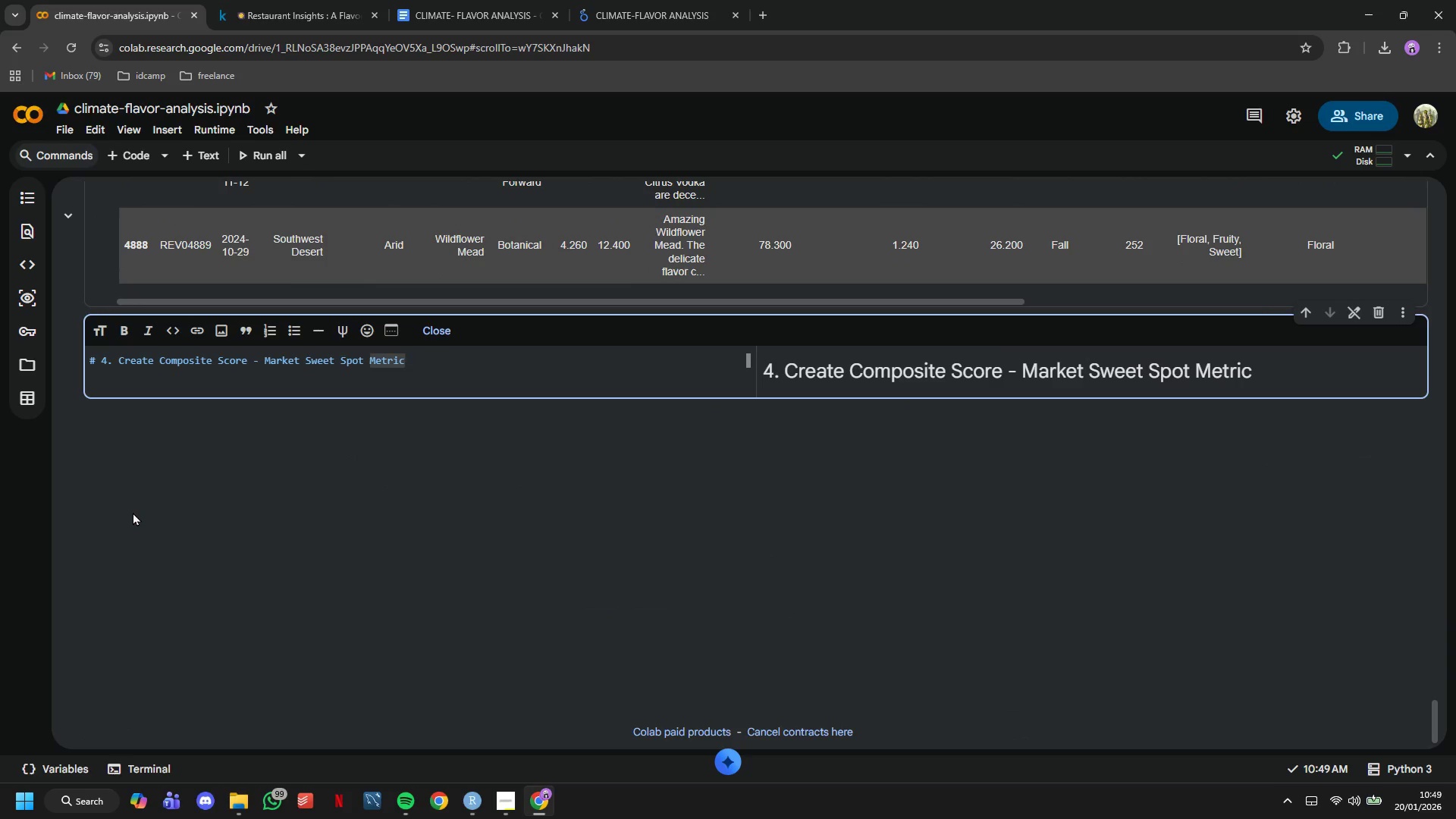 
key(Enter)
 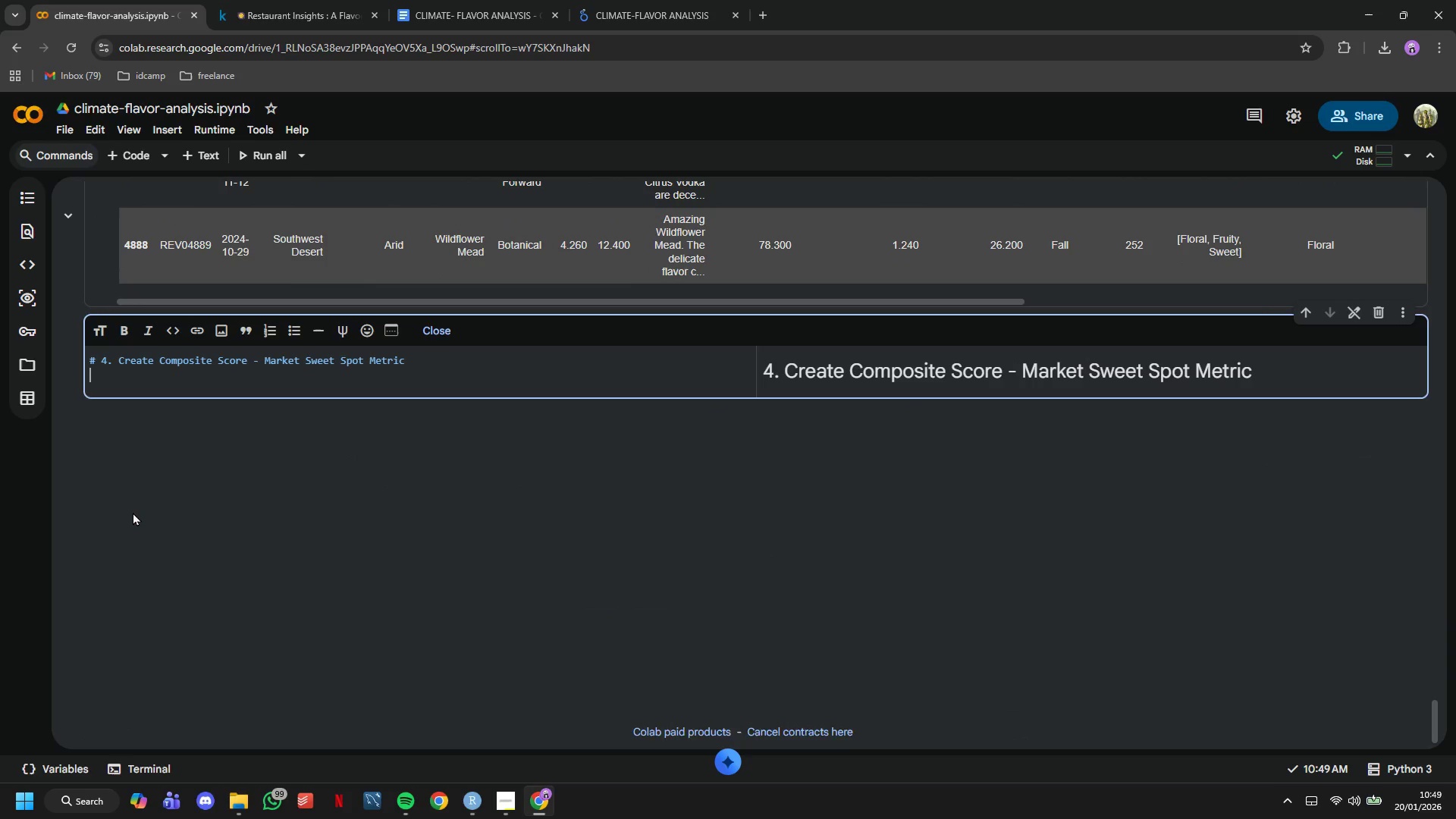 
key(Enter)
 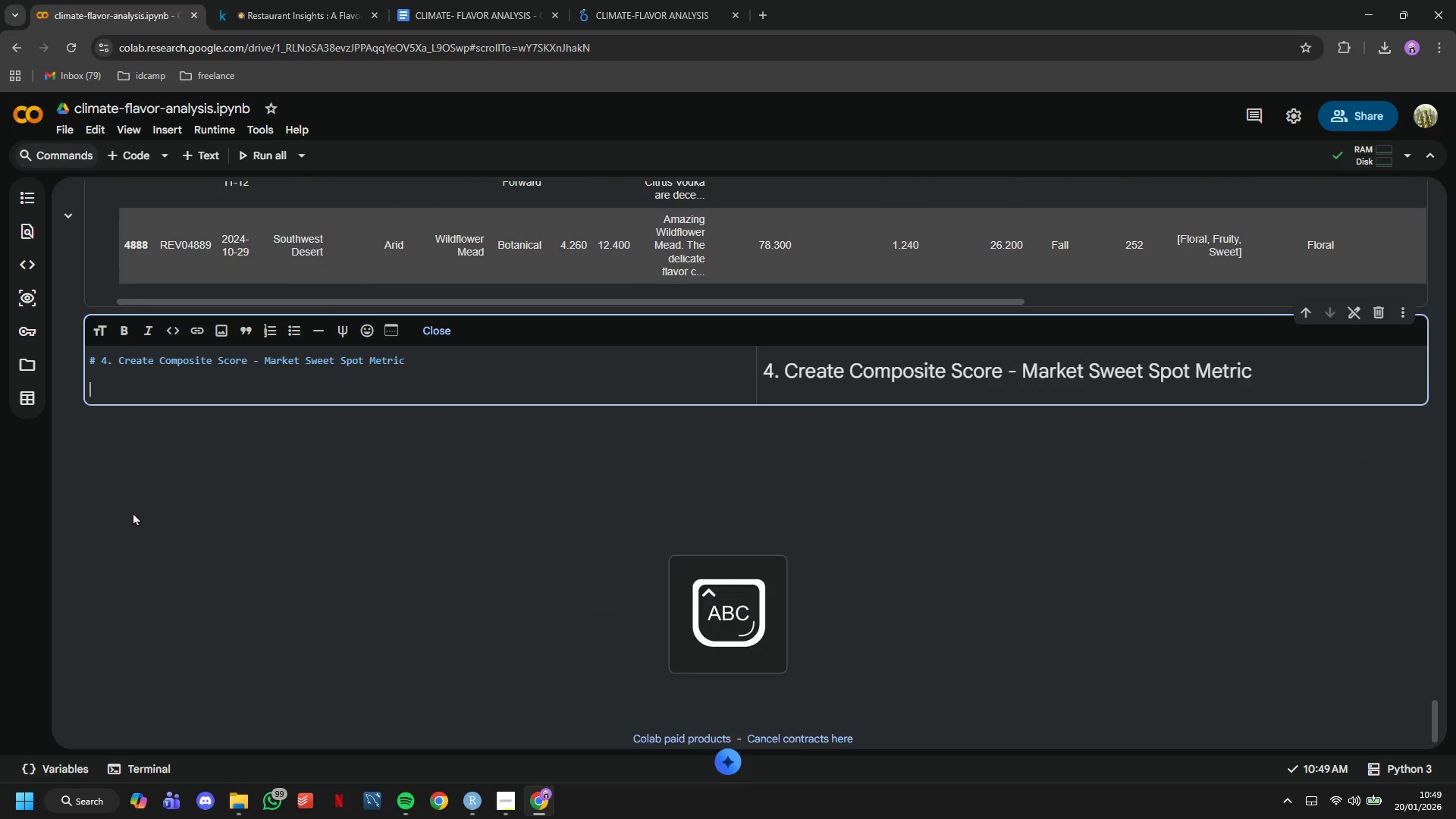 
type(The composite Score)
 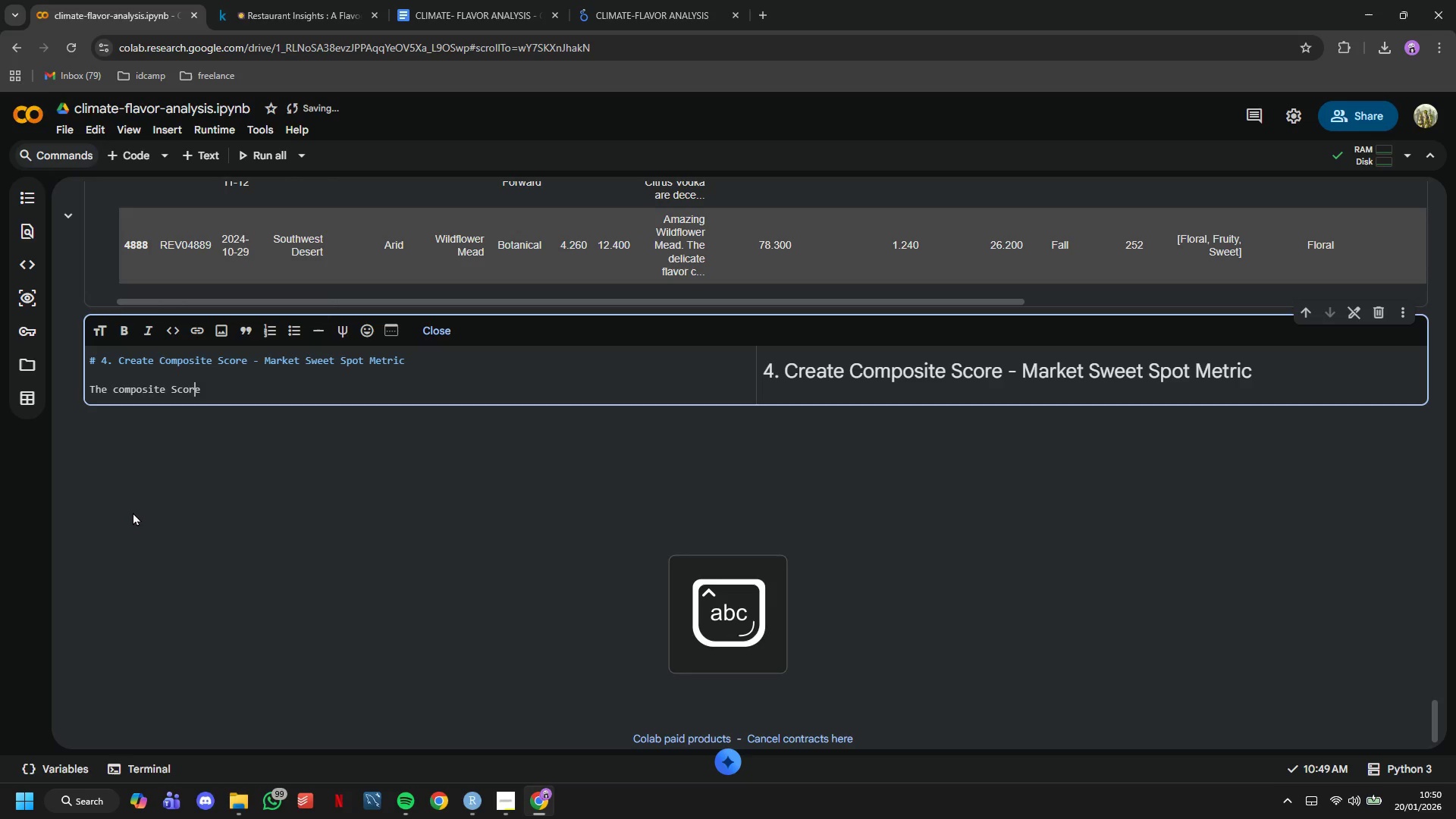 
hold_key(key=ArrowLeft, duration=0.77)
 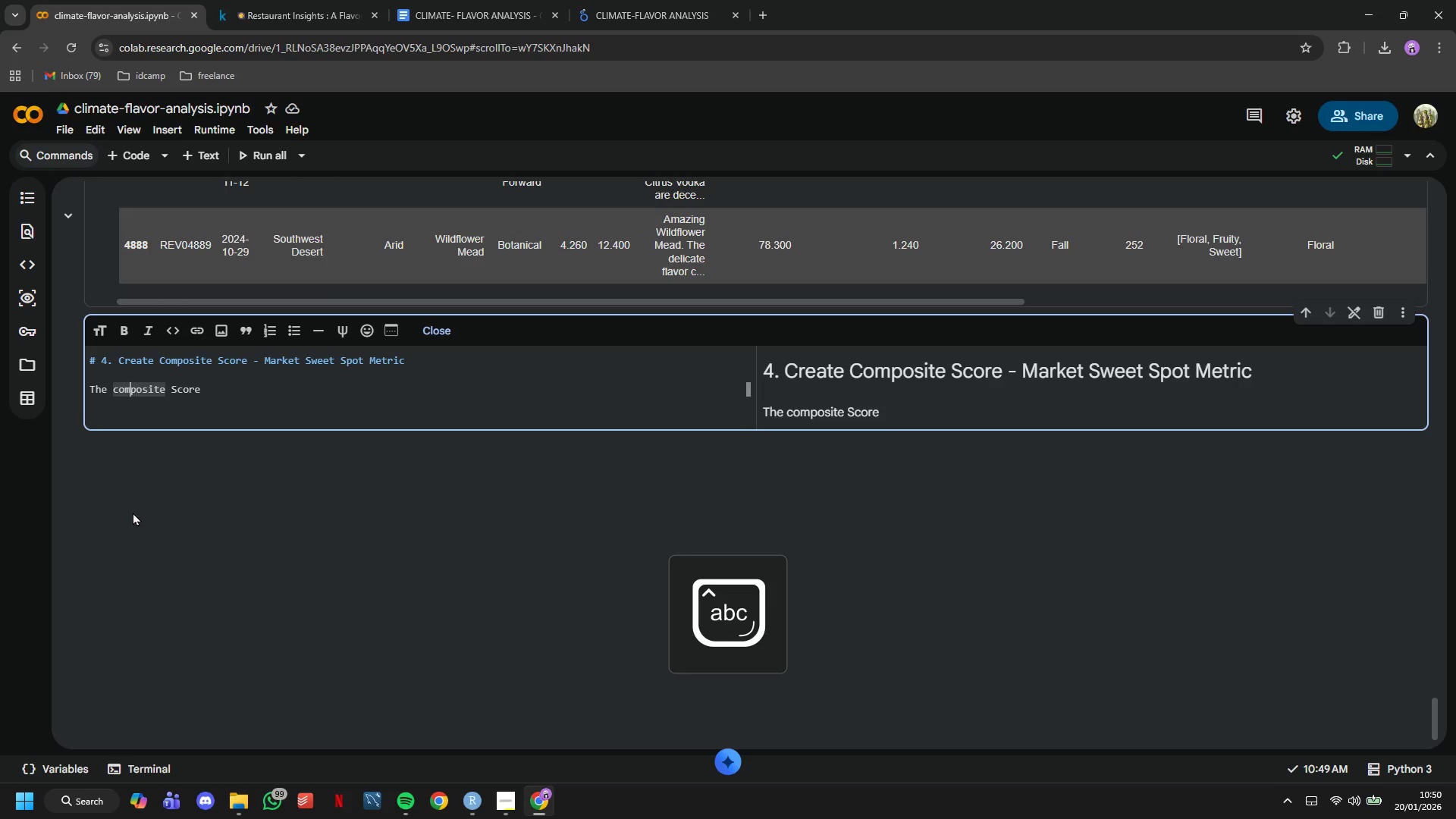 
hold_key(key=ArrowLeft, duration=0.41)
 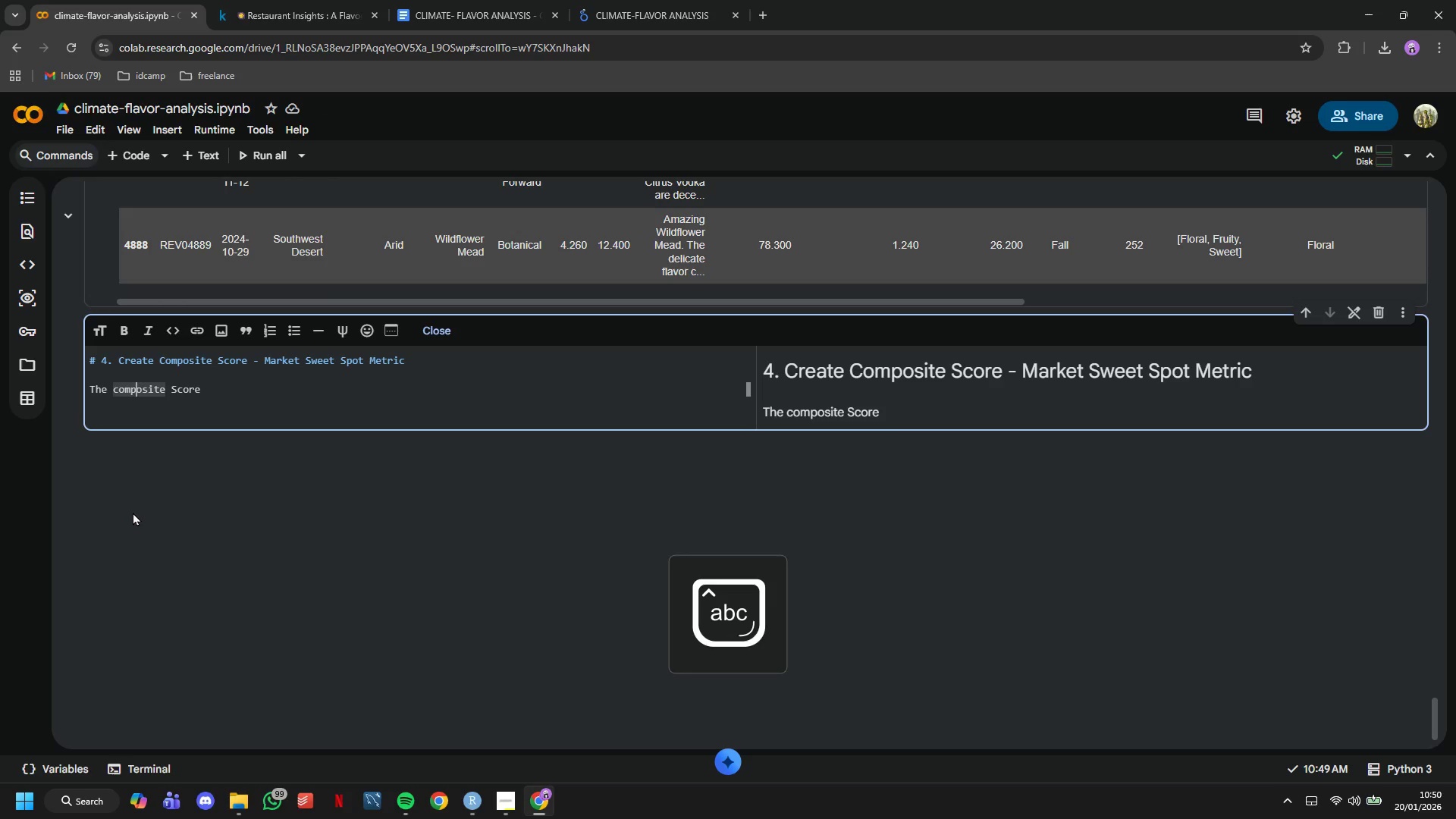 
key(ArrowLeft)
 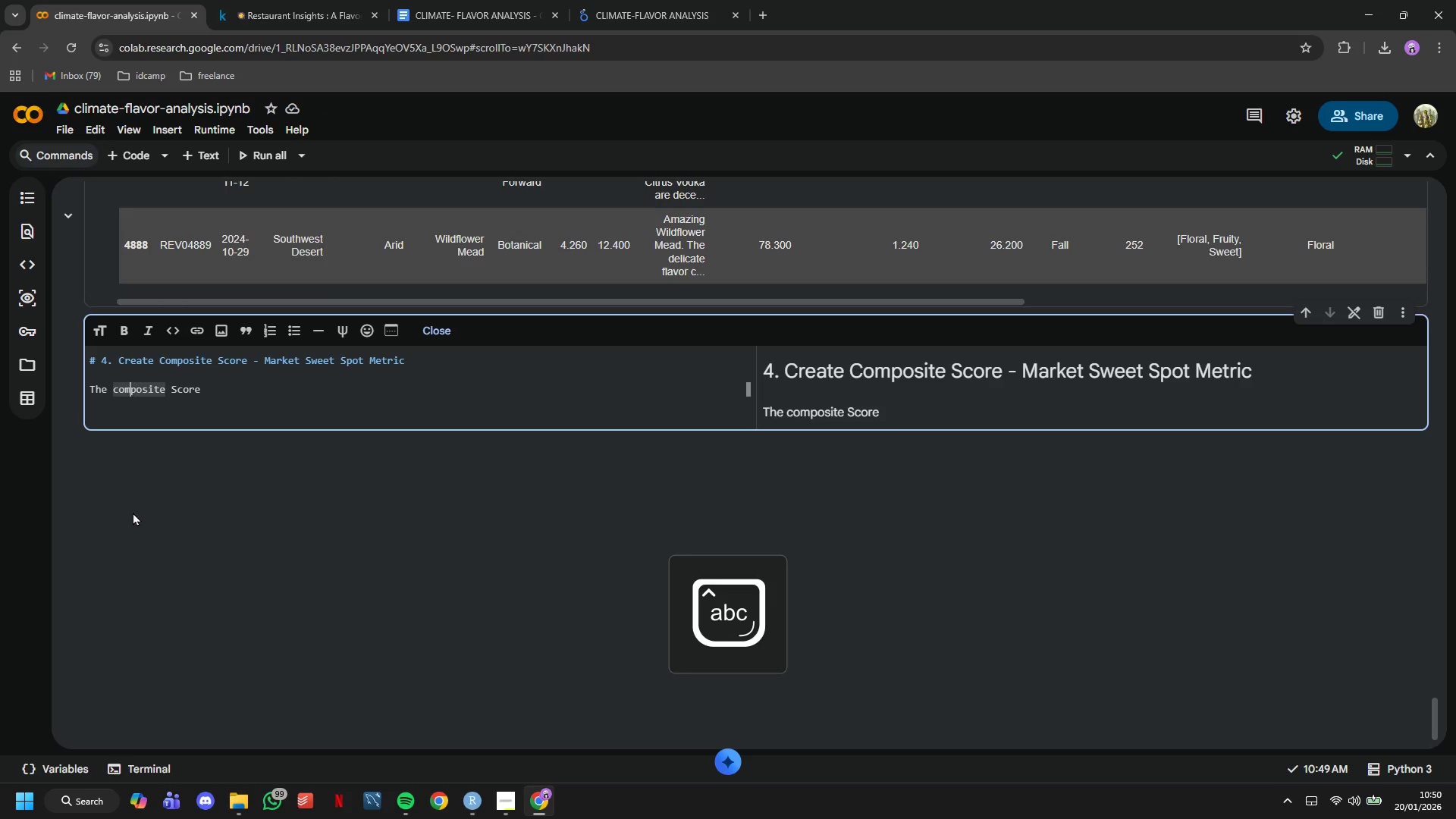 
key(ArrowLeft)
 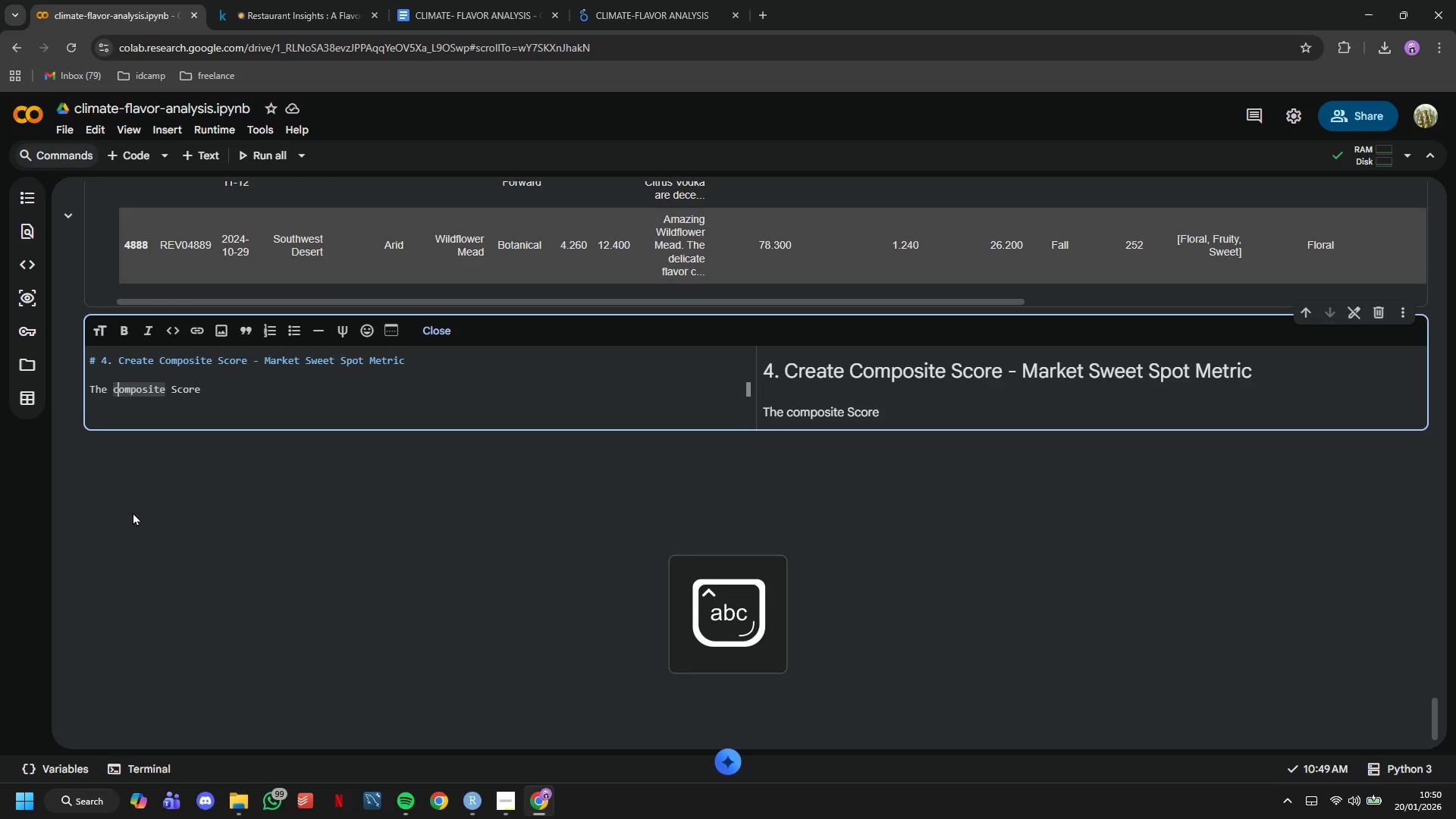 
key(ArrowLeft)
 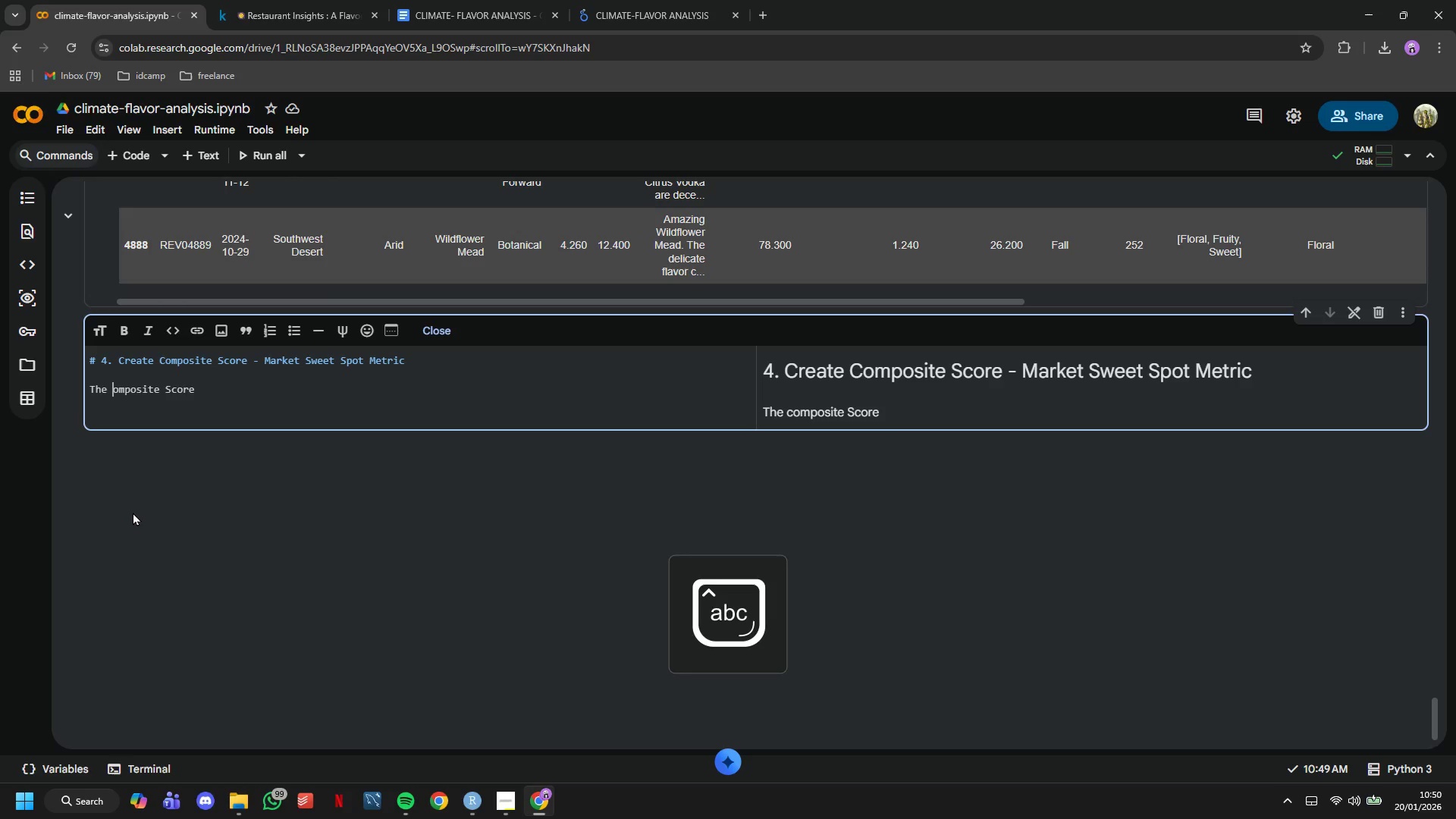 
key(Backspace)
 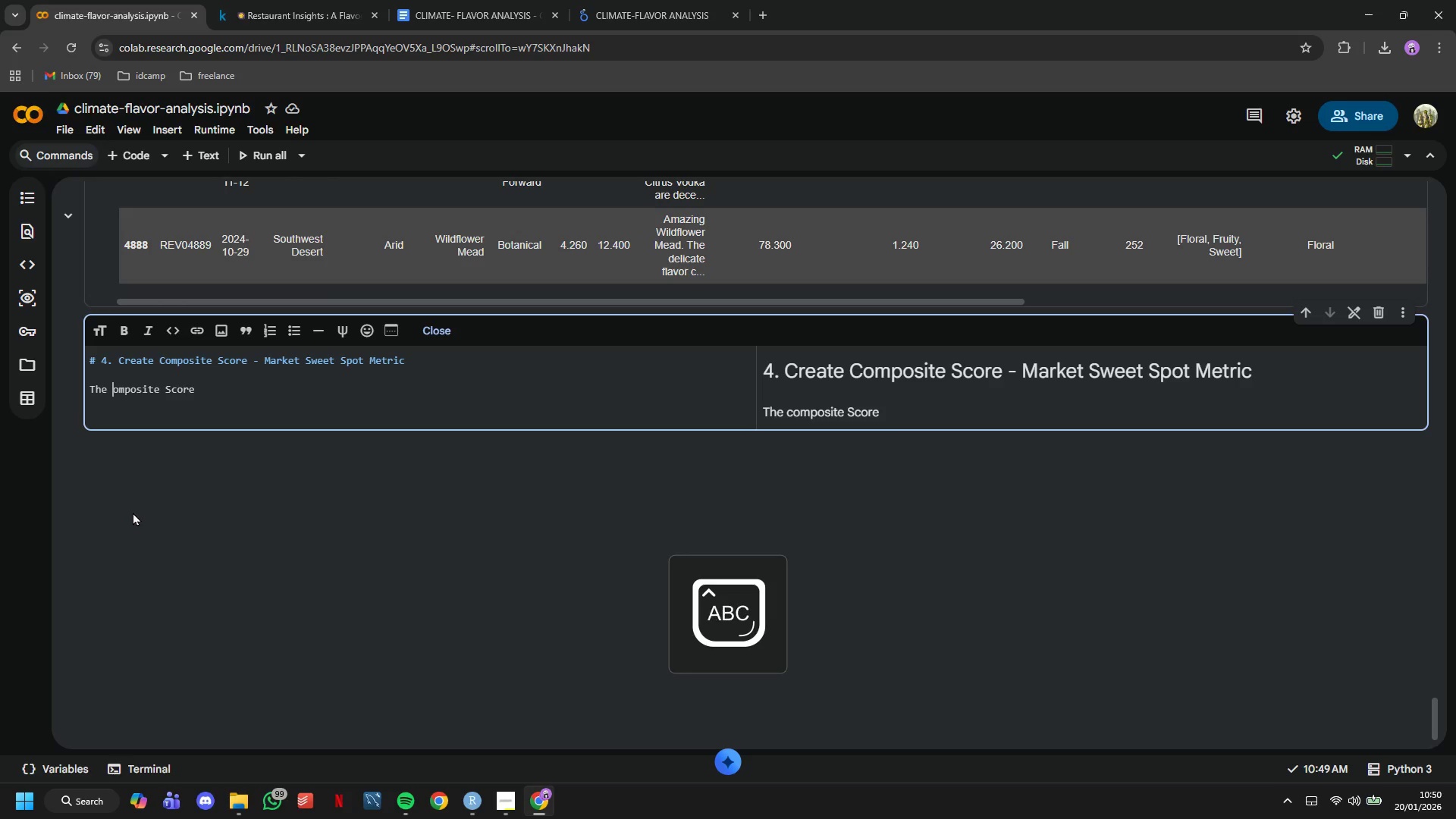 
key(CapsLock)
 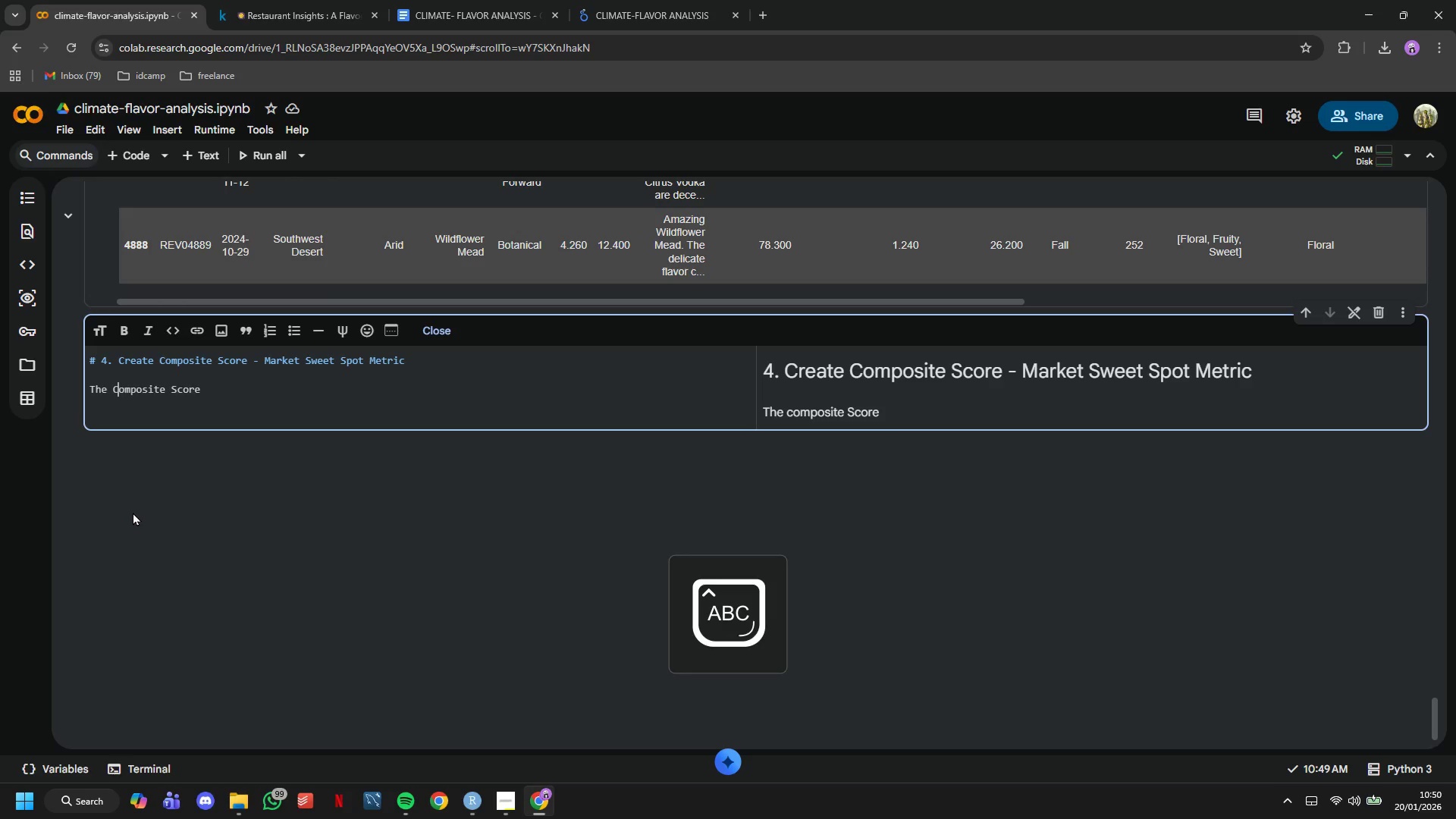 
key(C)
 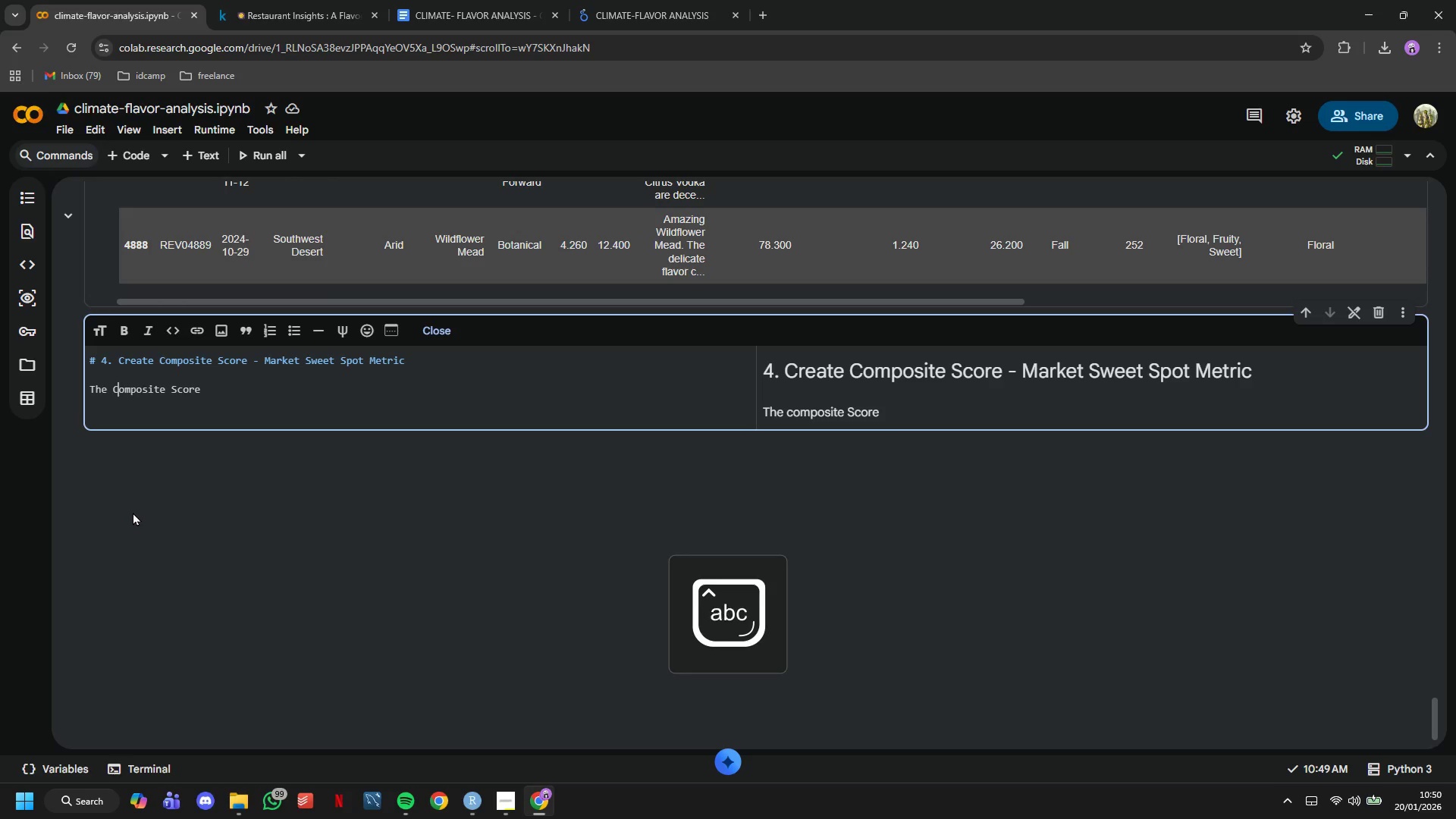 
key(CapsLock)
 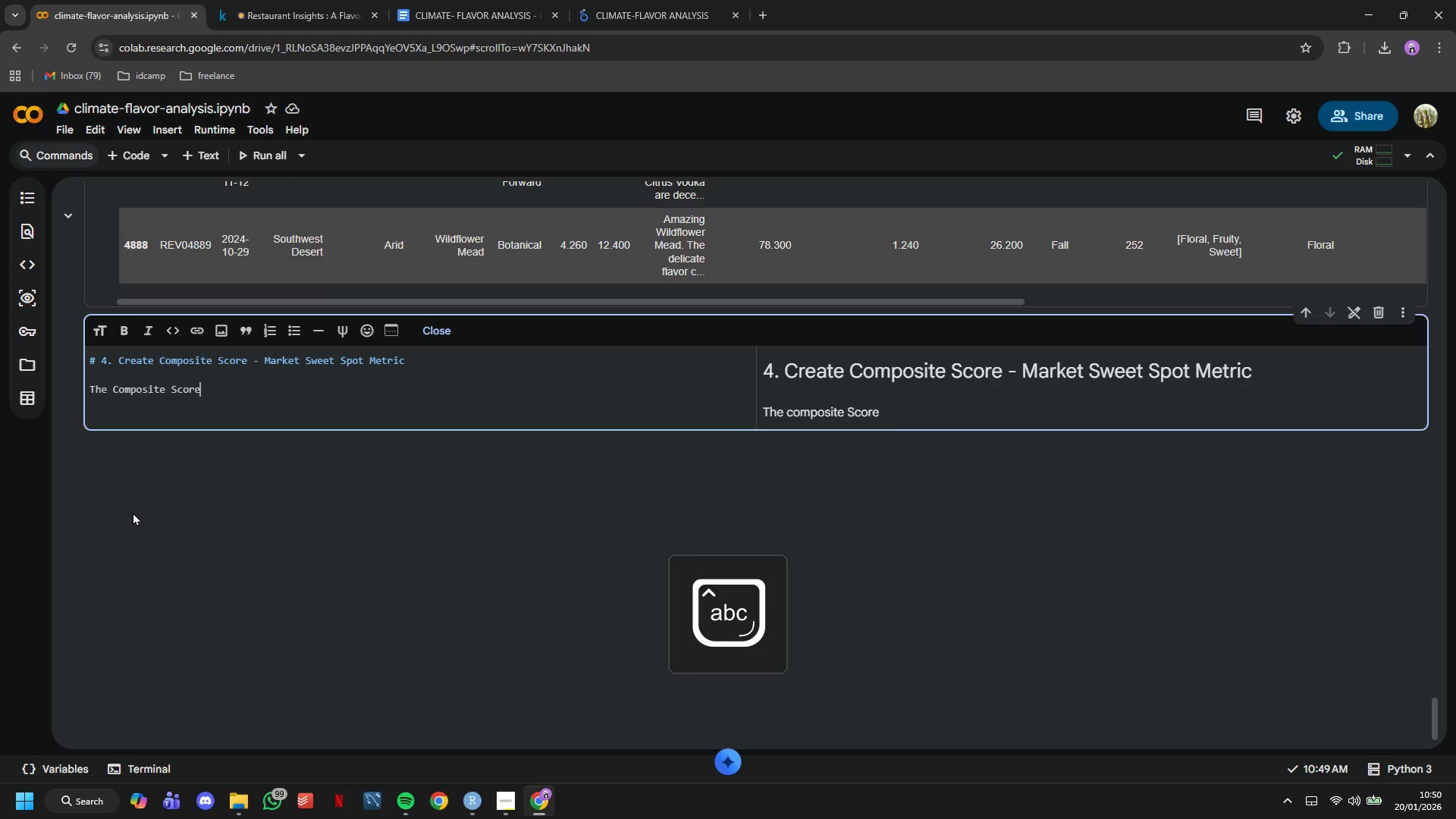 
key(ArrowDown)
 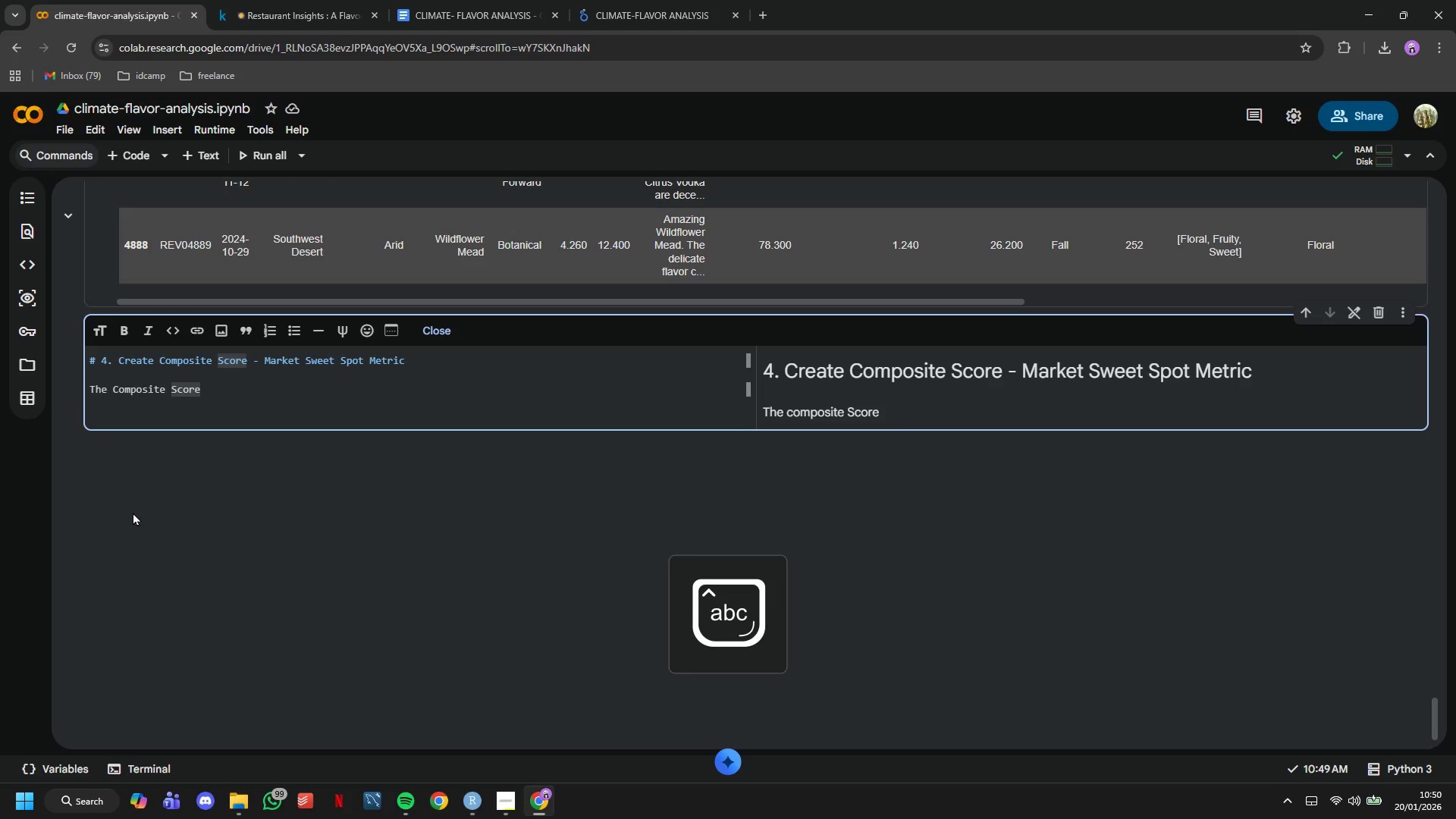 
type( combines rating and volume to identify products a)
key(Backspace)
type(that are both highly-rated AND popular. This helps identify true market o[p)
key(Backspace)
key(Backspace)
type(pportunities.)
 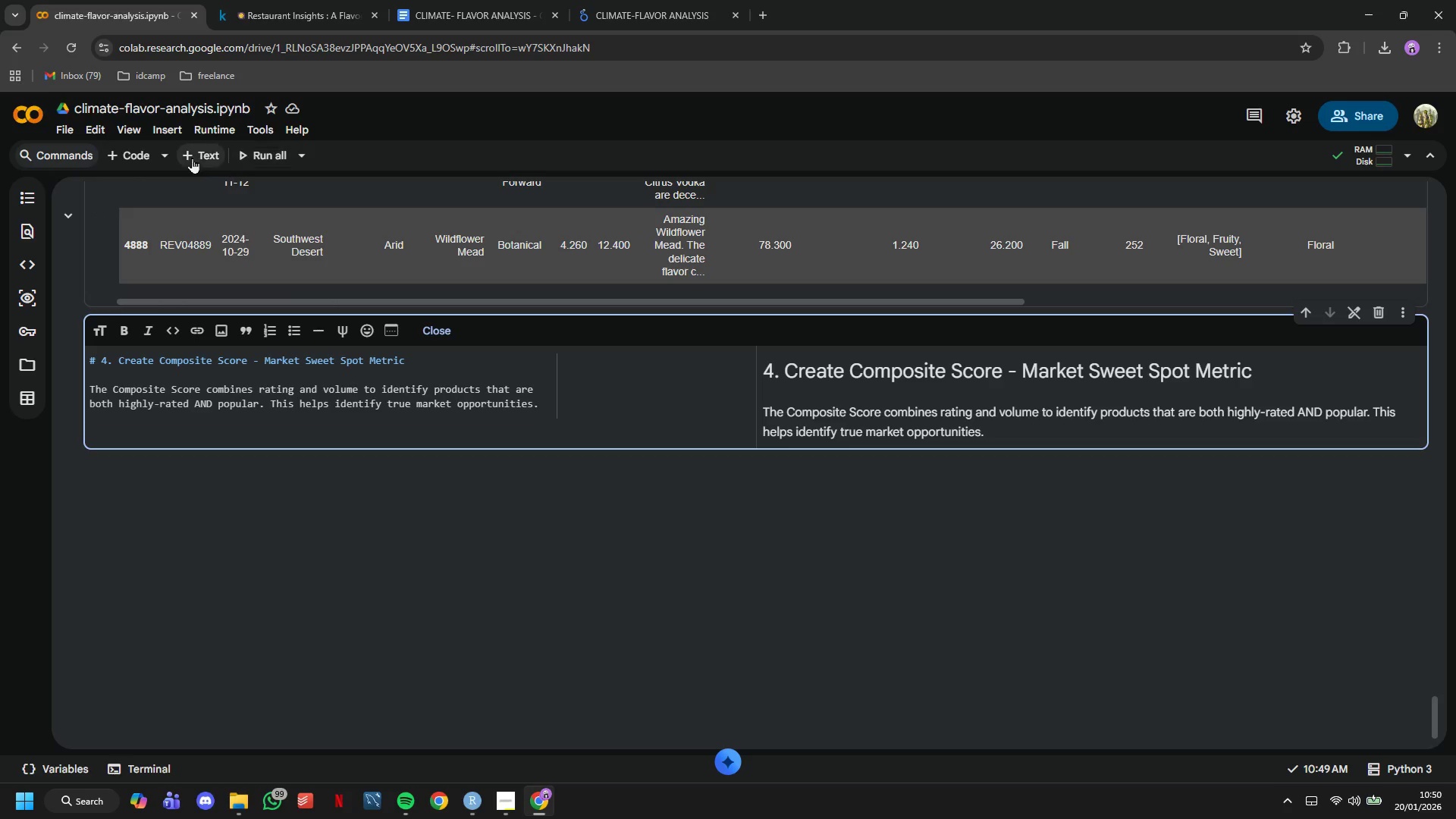 
left_click_drag(start_coordinate=[149, 158], to_coordinate=[143, 158])
 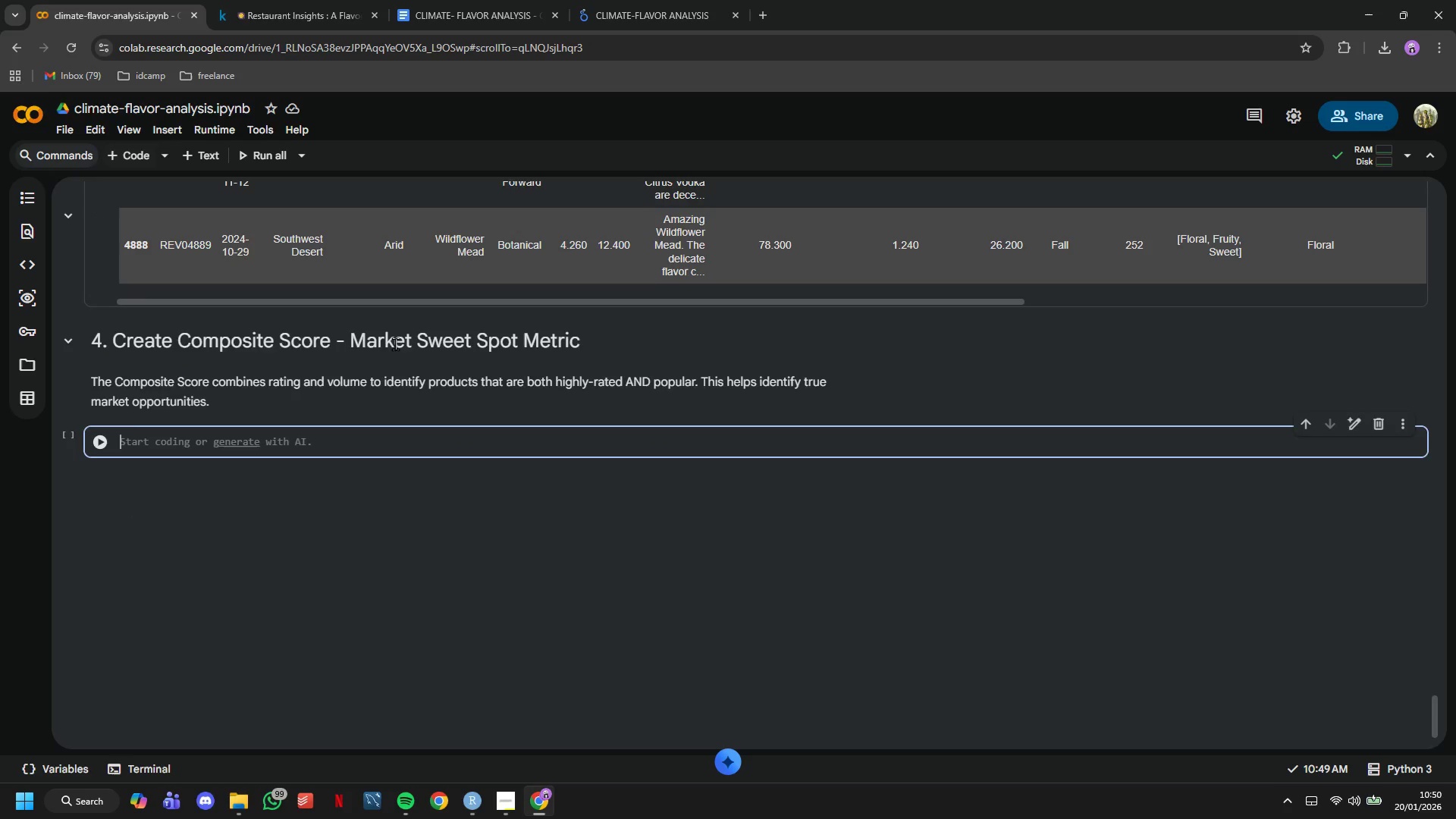 
scroll: coordinate [397, 347], scroll_direction: down, amount: 2.0
 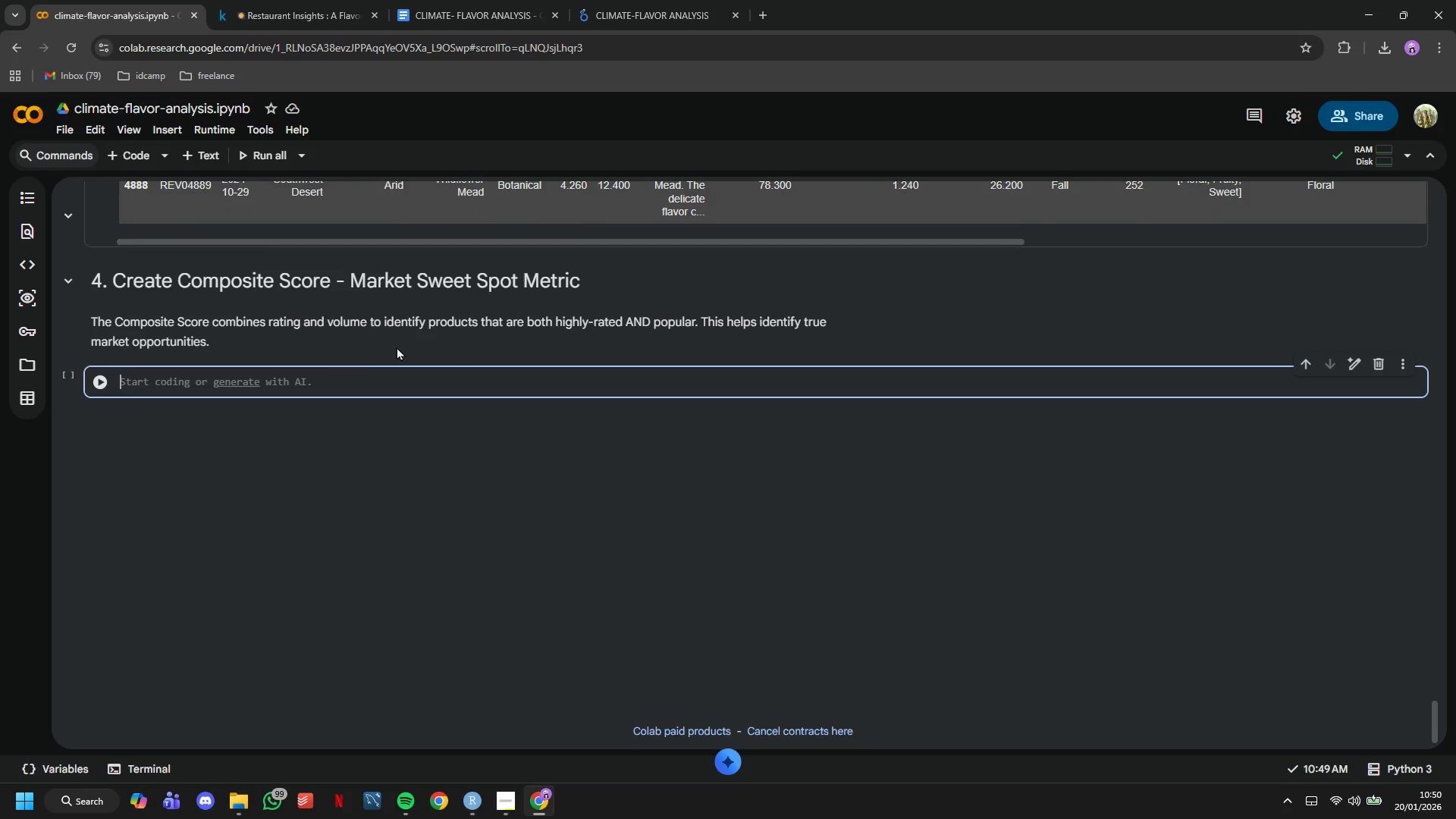 
type(scaler = StandardScaler()
 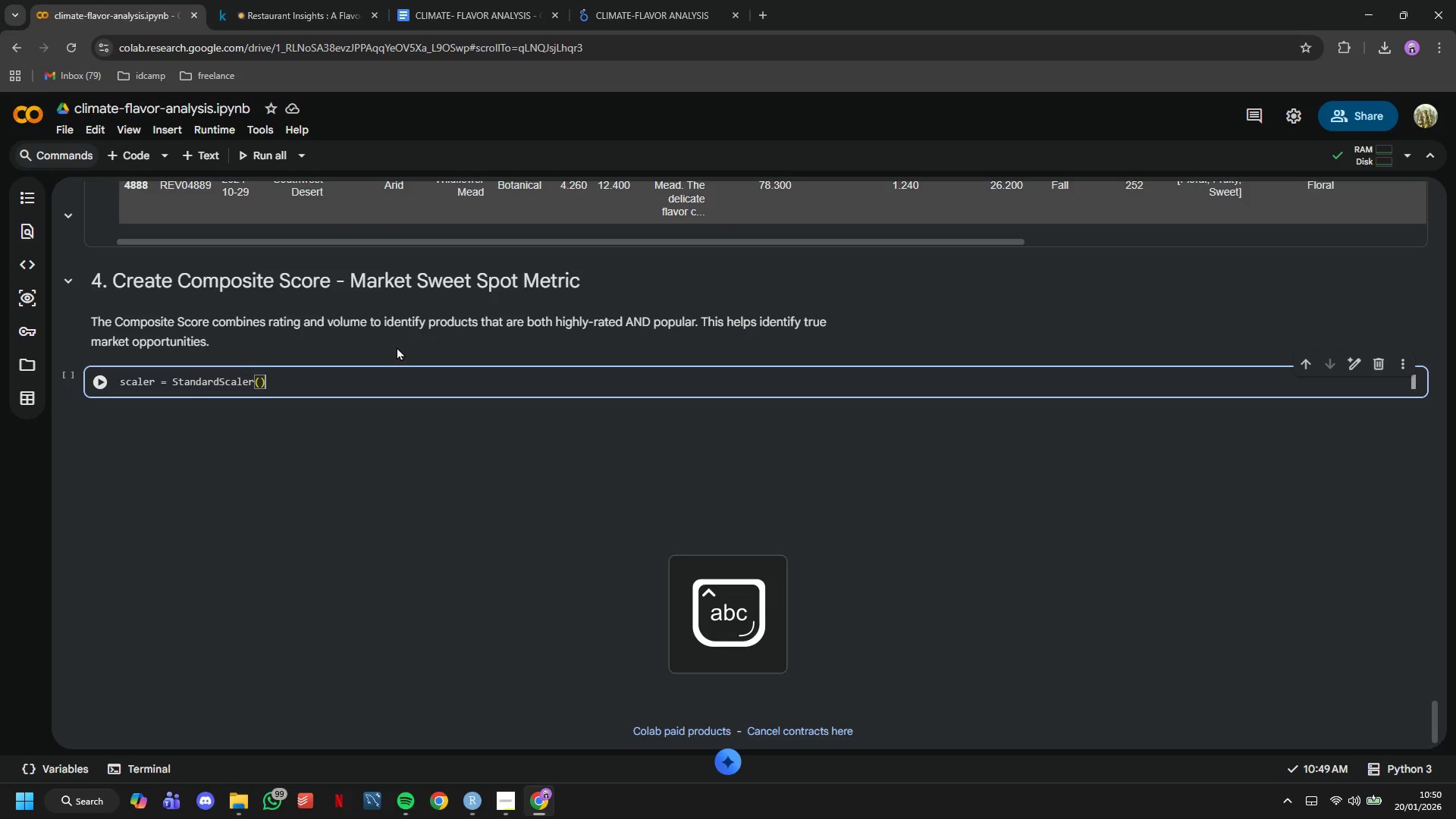 
key(ArrowRight)
 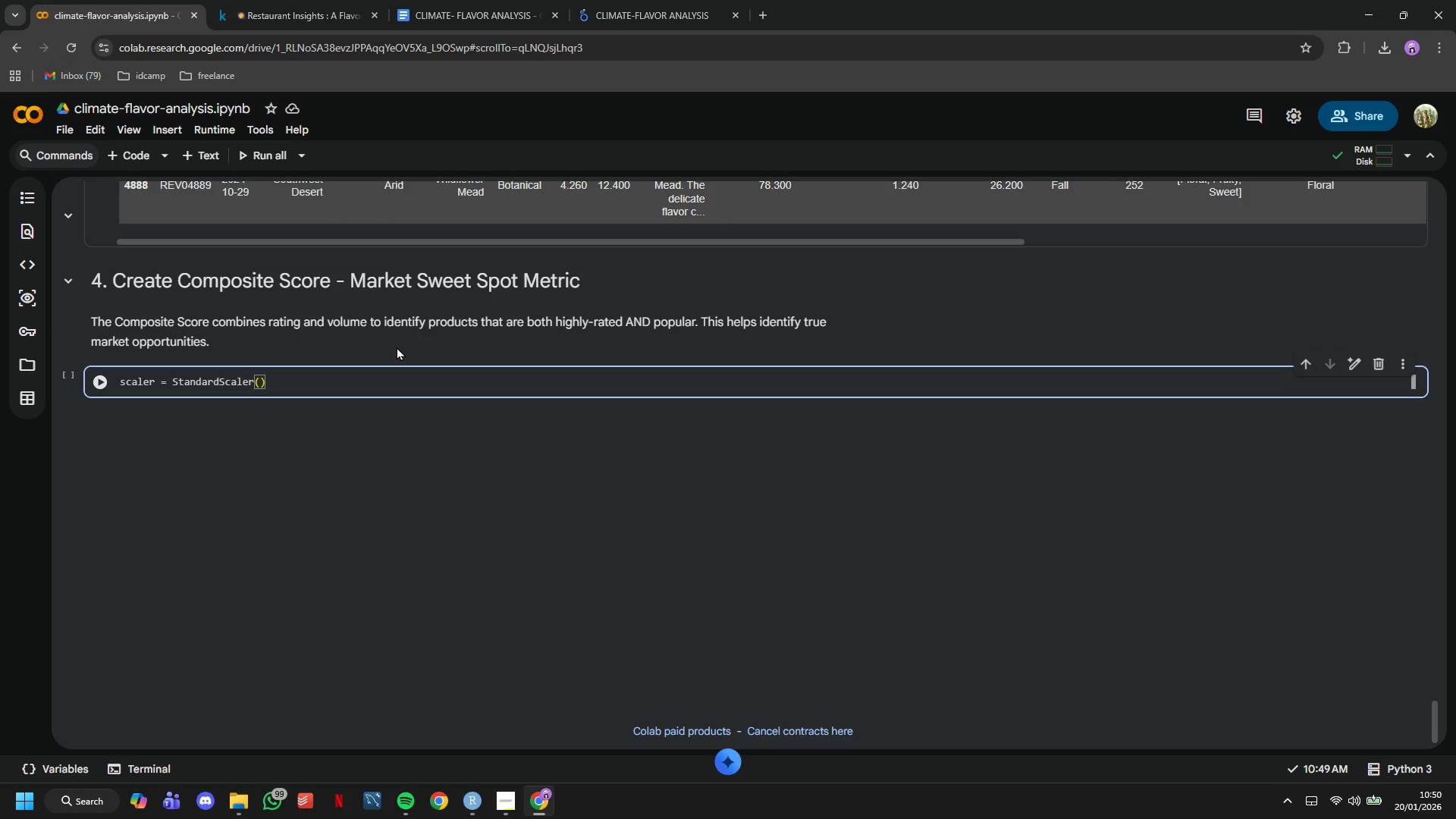 
key(Enter)
 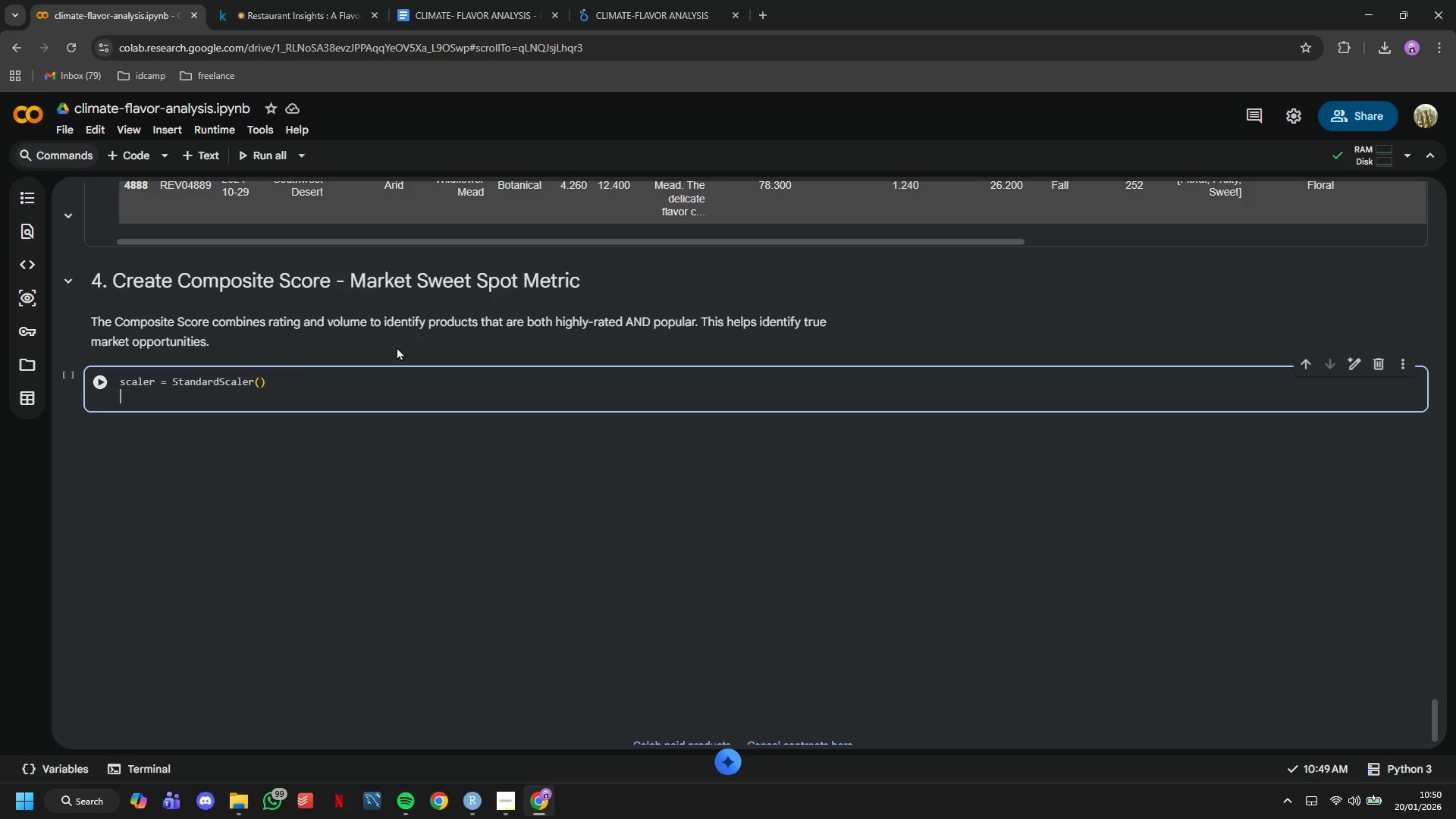 
key(Enter)
 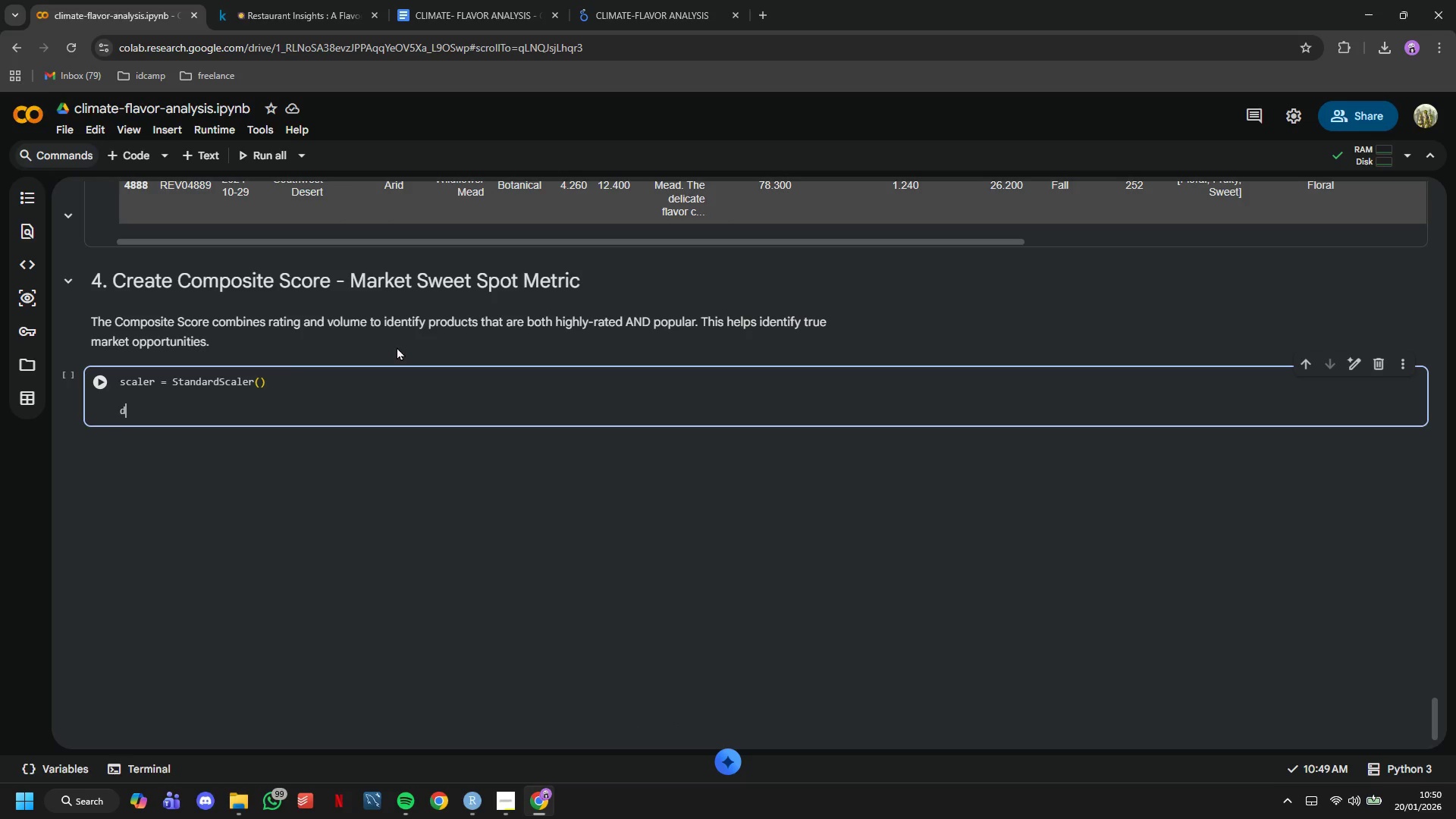 
type(df_reviews['rating_normalized)
 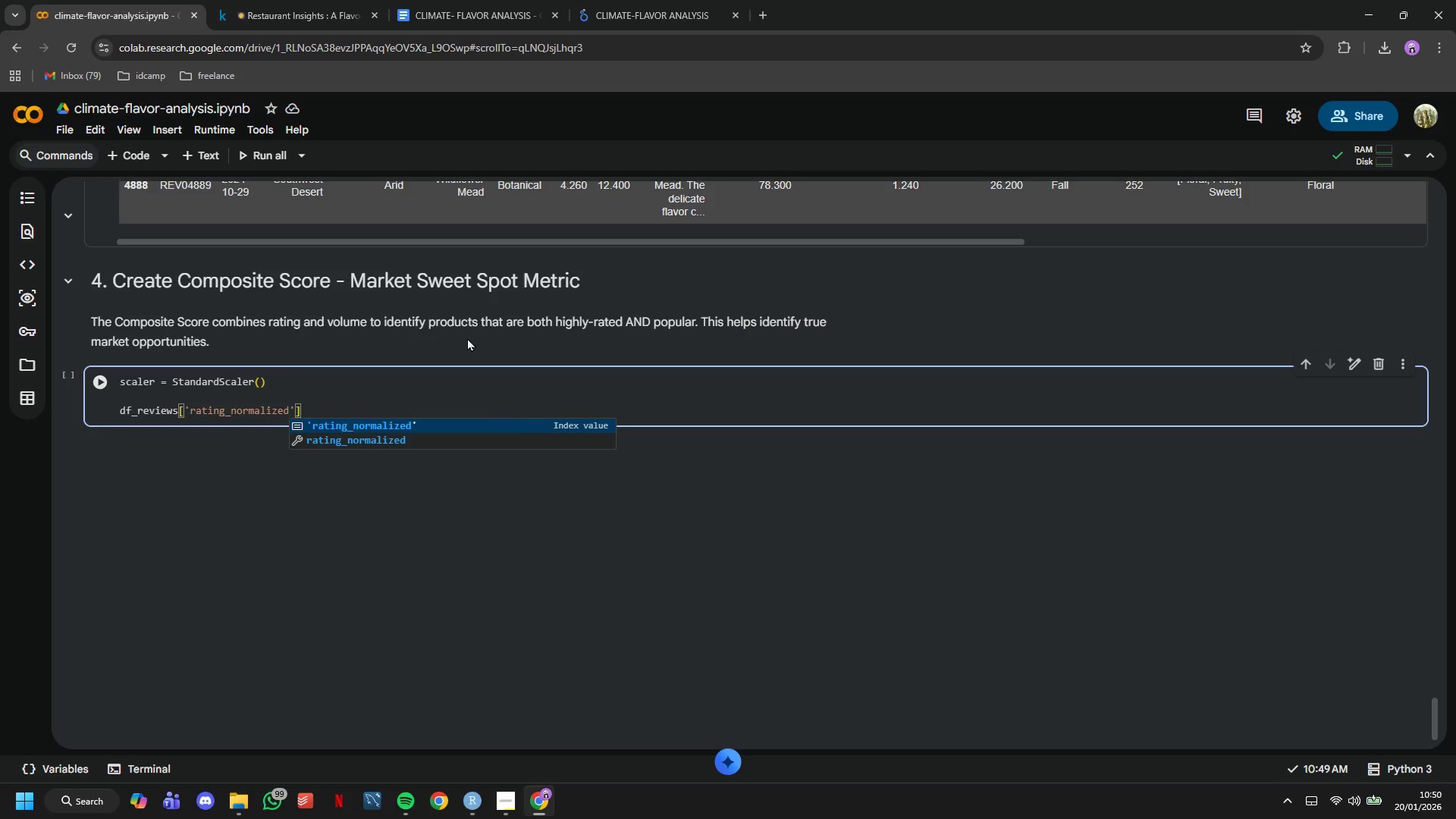 
key(ArrowRight)
 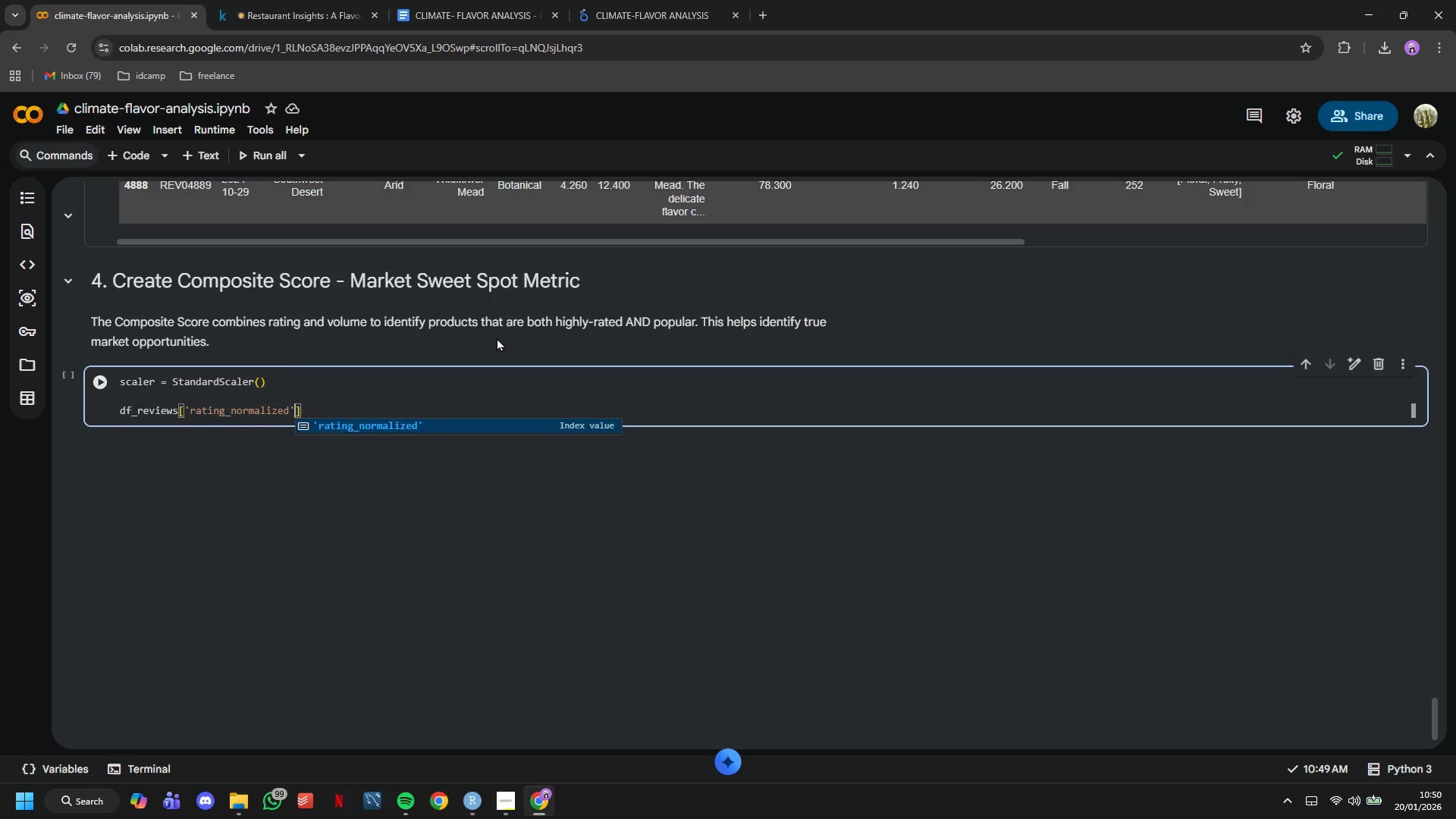 
key(ArrowRight)
 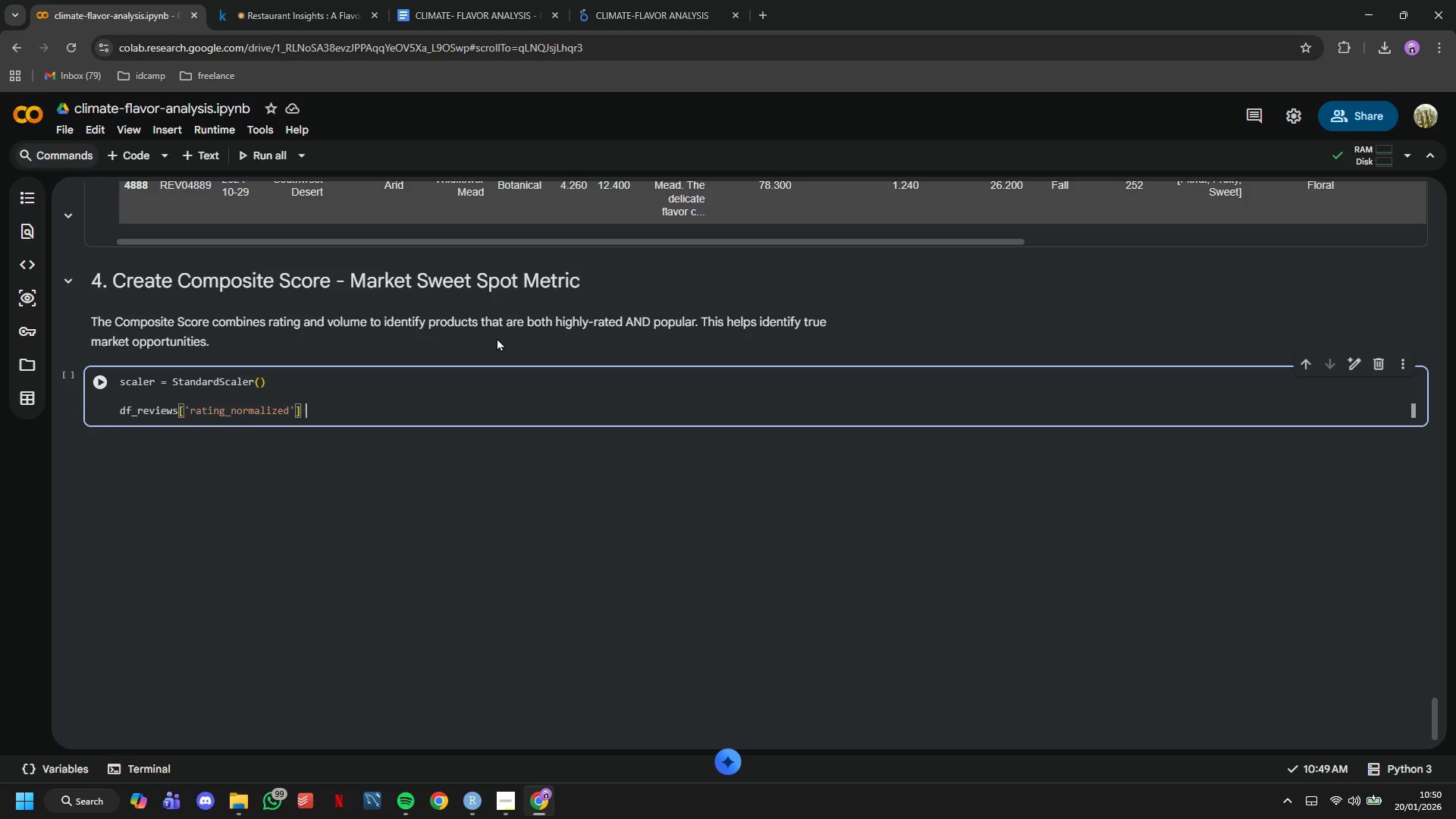 
type( = scaler.fit_transform(df_rei)
key(Backspace)
type(views[['rating)
 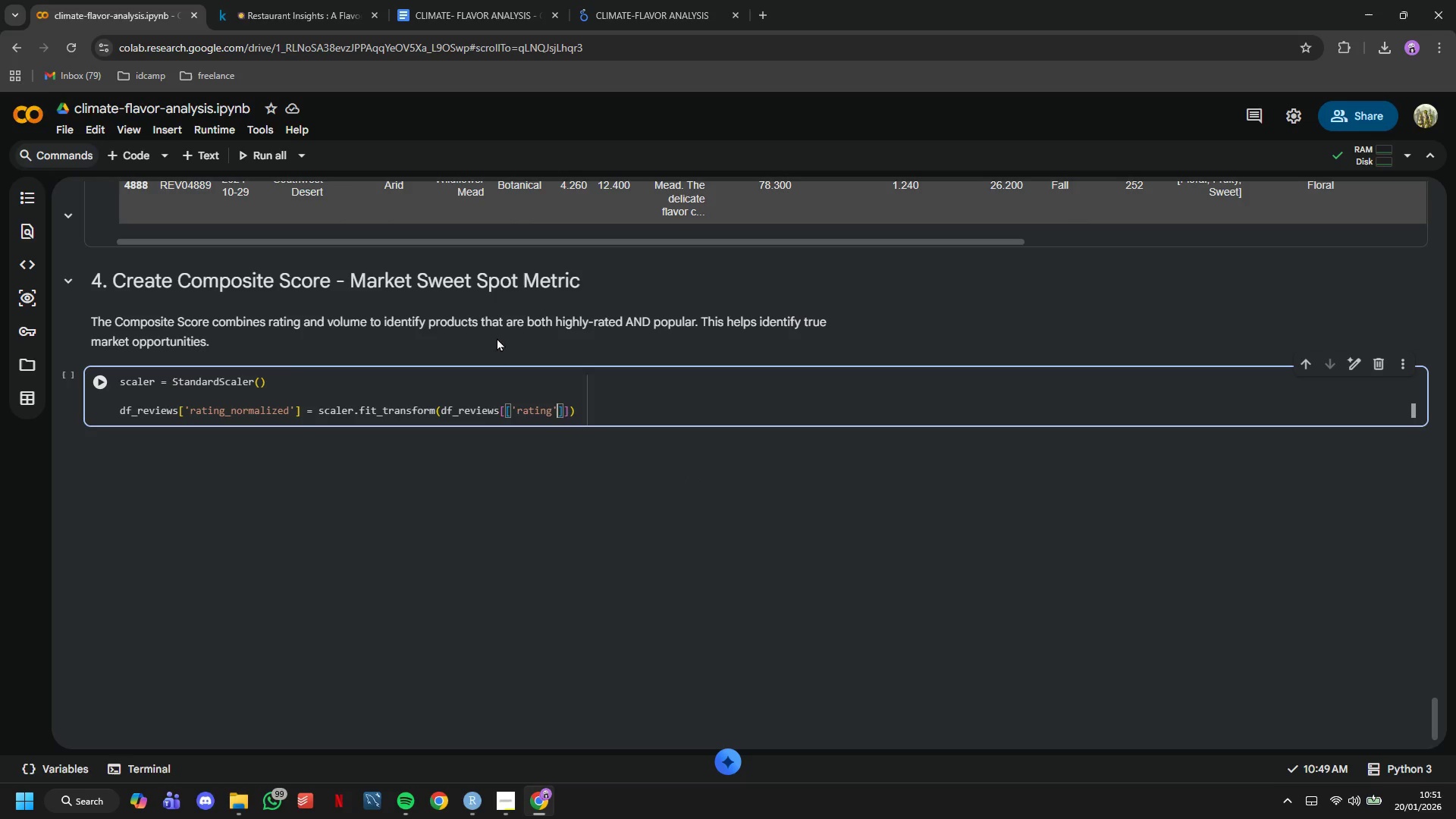 
 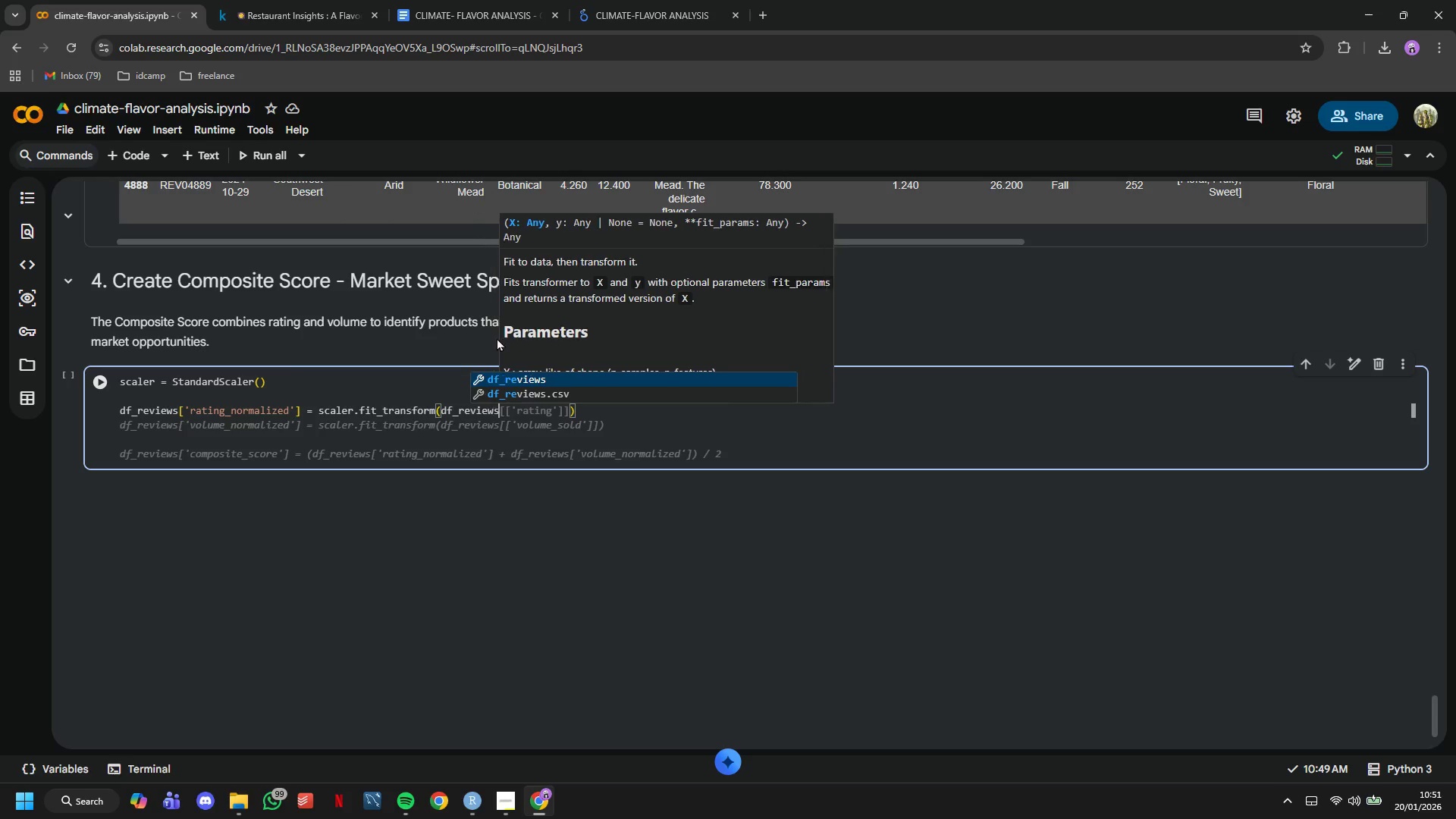 
key(ArrowRight)
 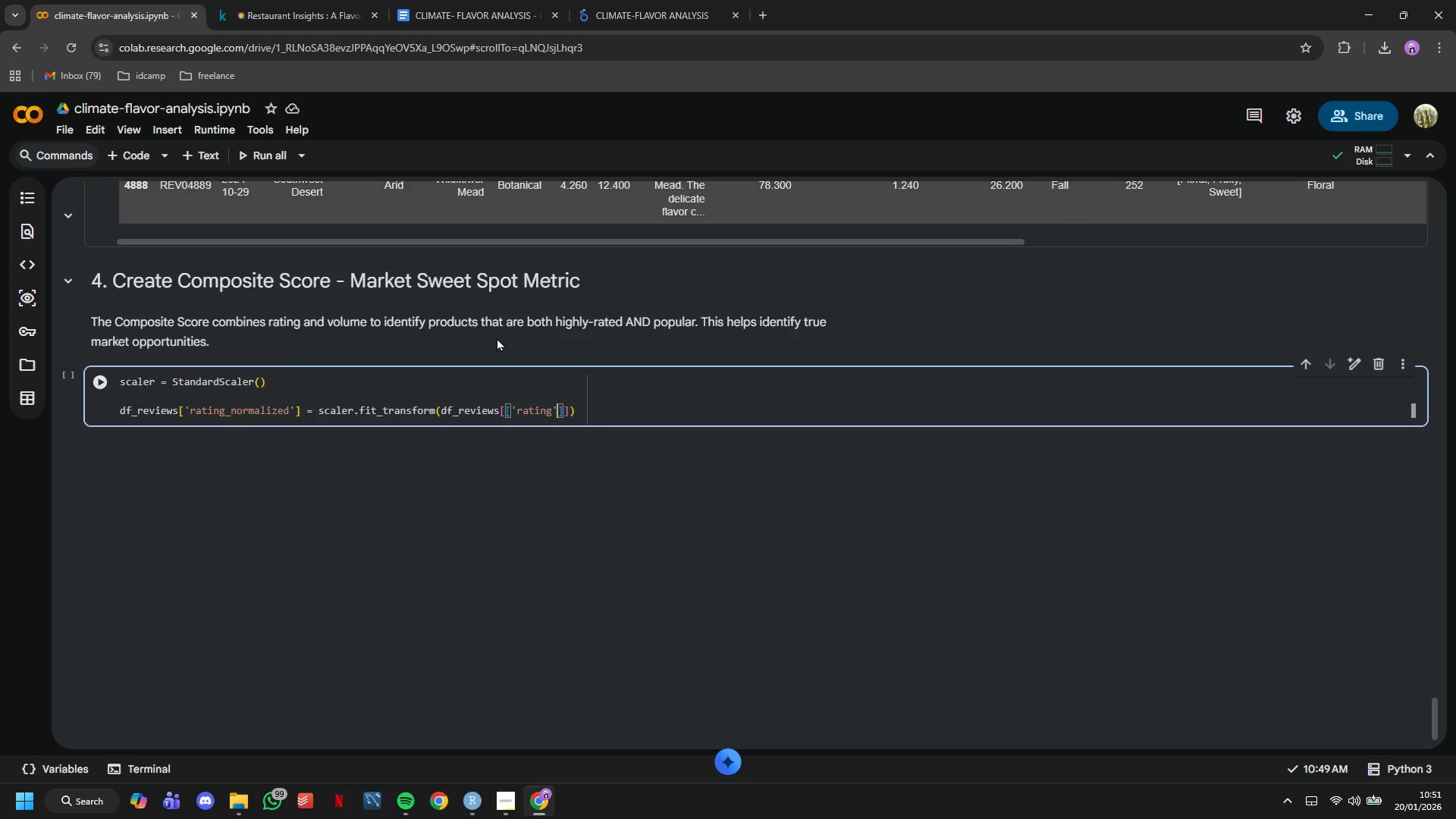 
key(ArrowRight)
 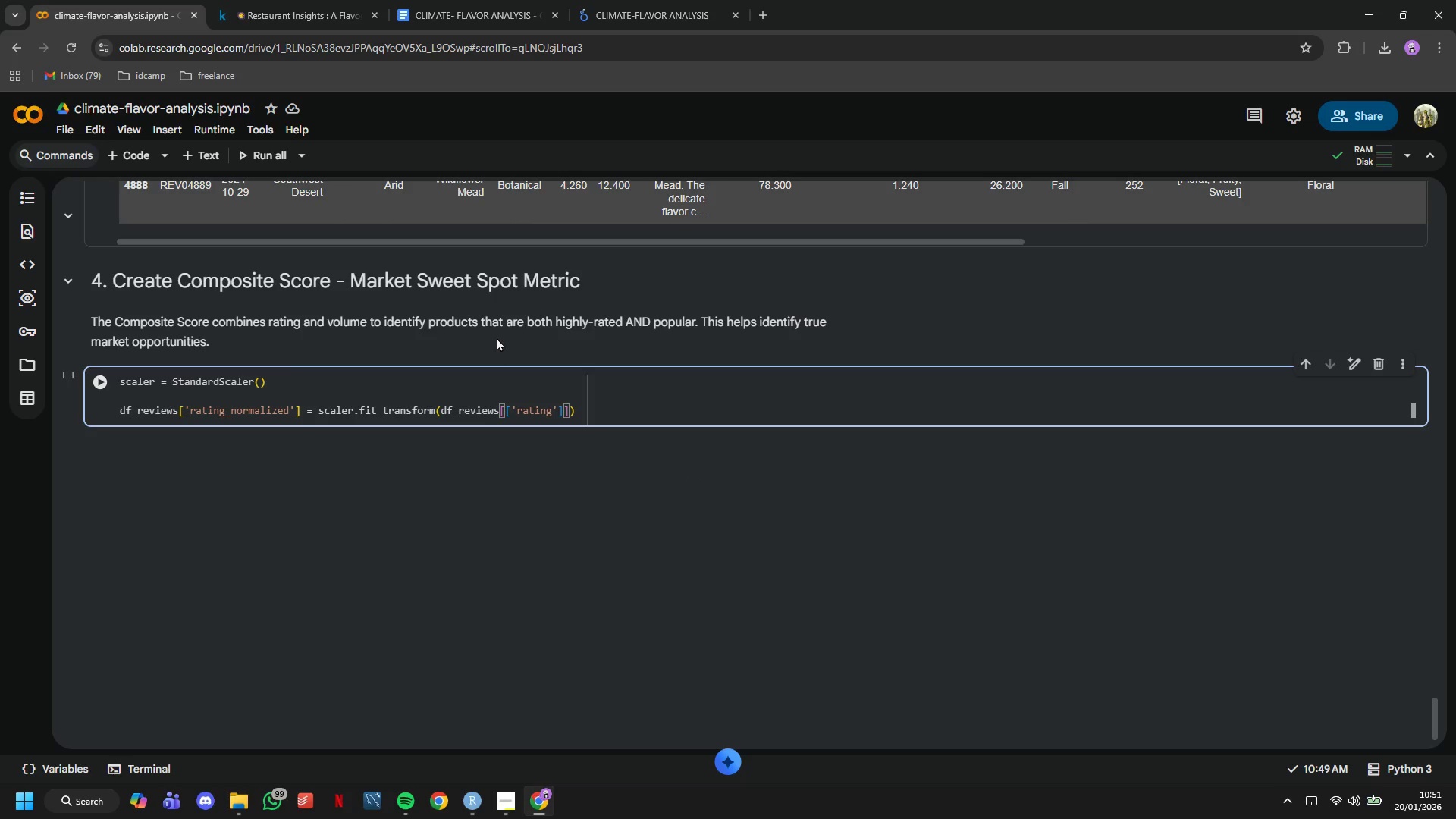 
key(ArrowRight)
 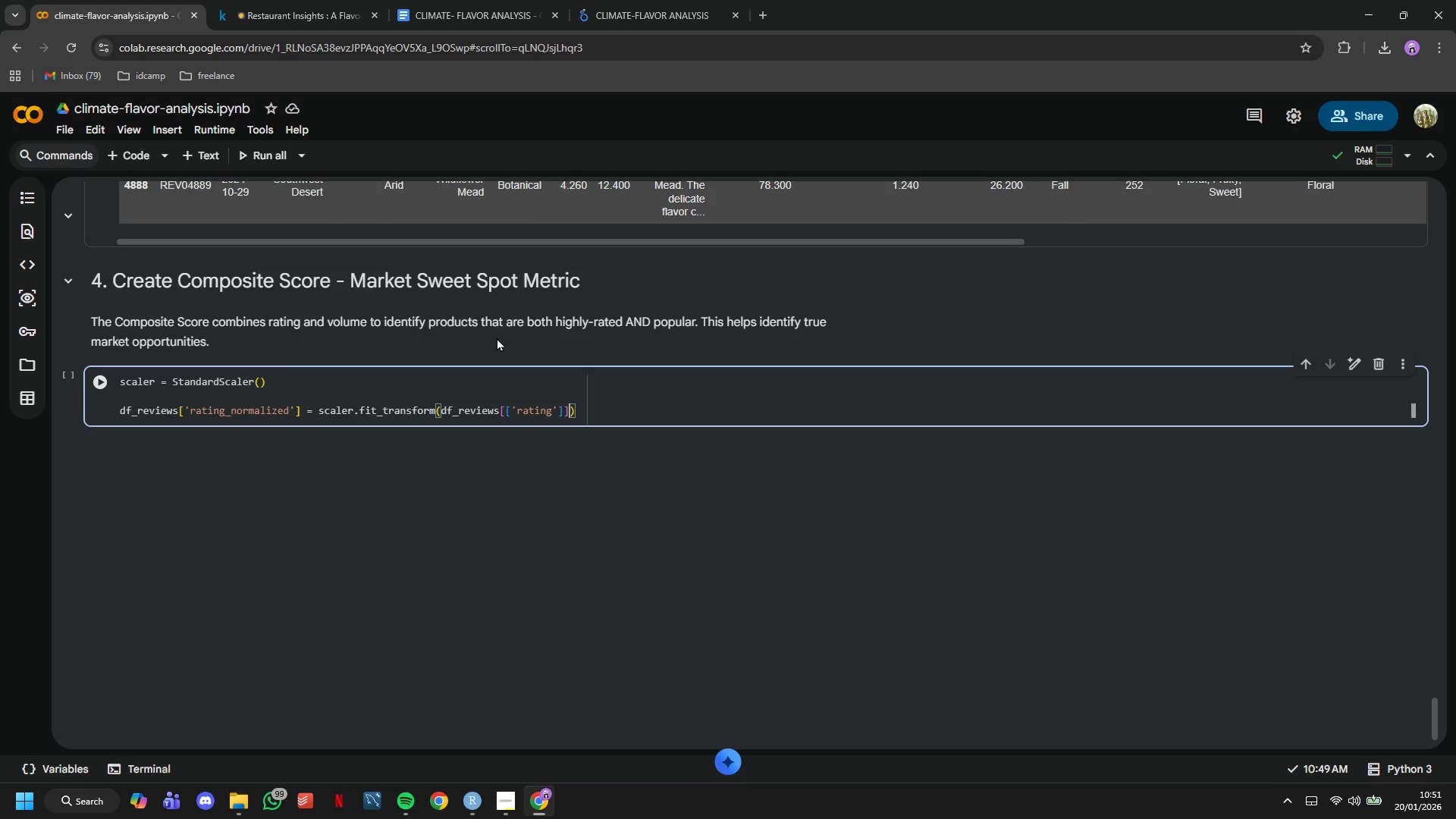 
key(ArrowRight)
 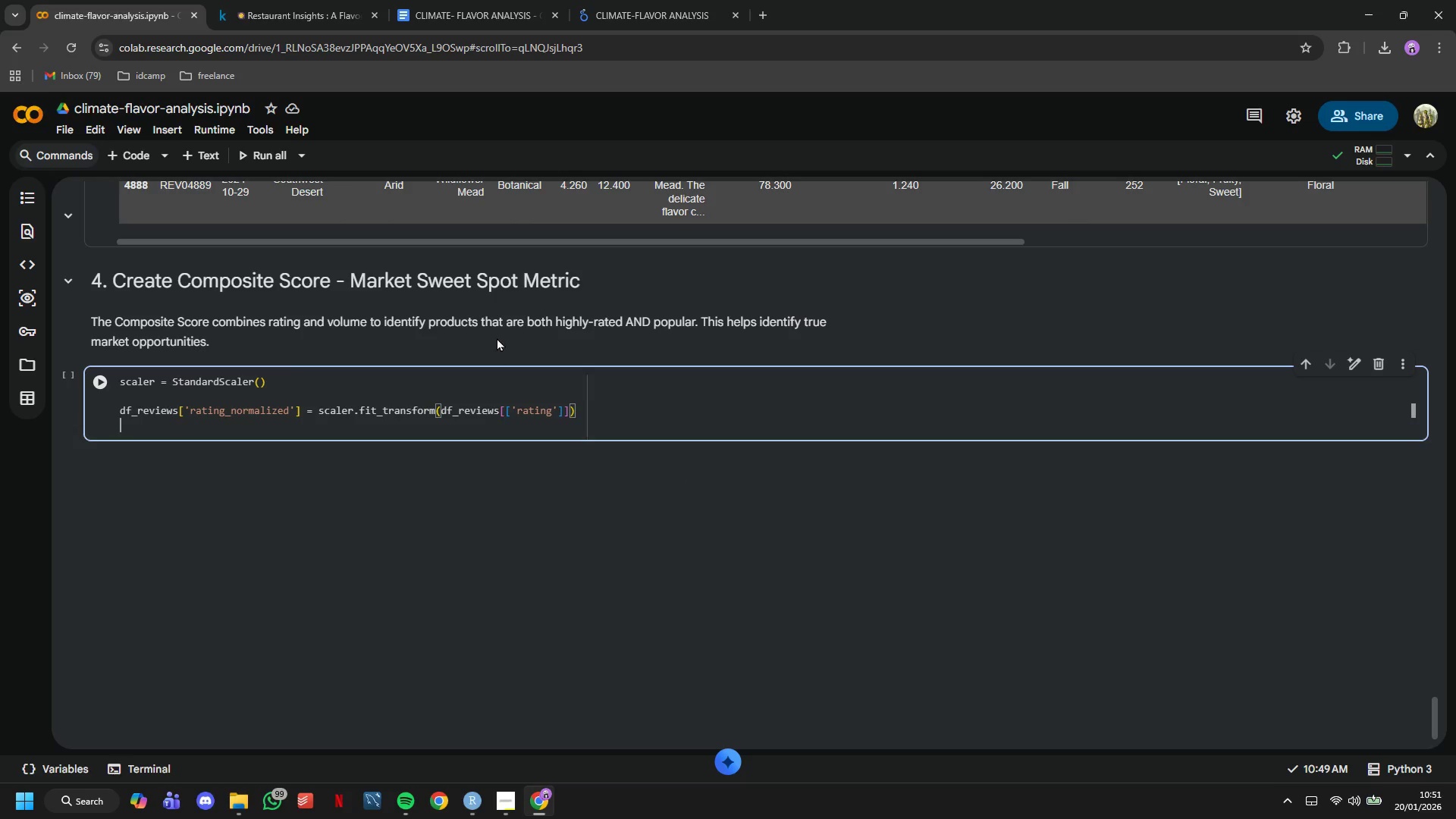 
key(Enter)
 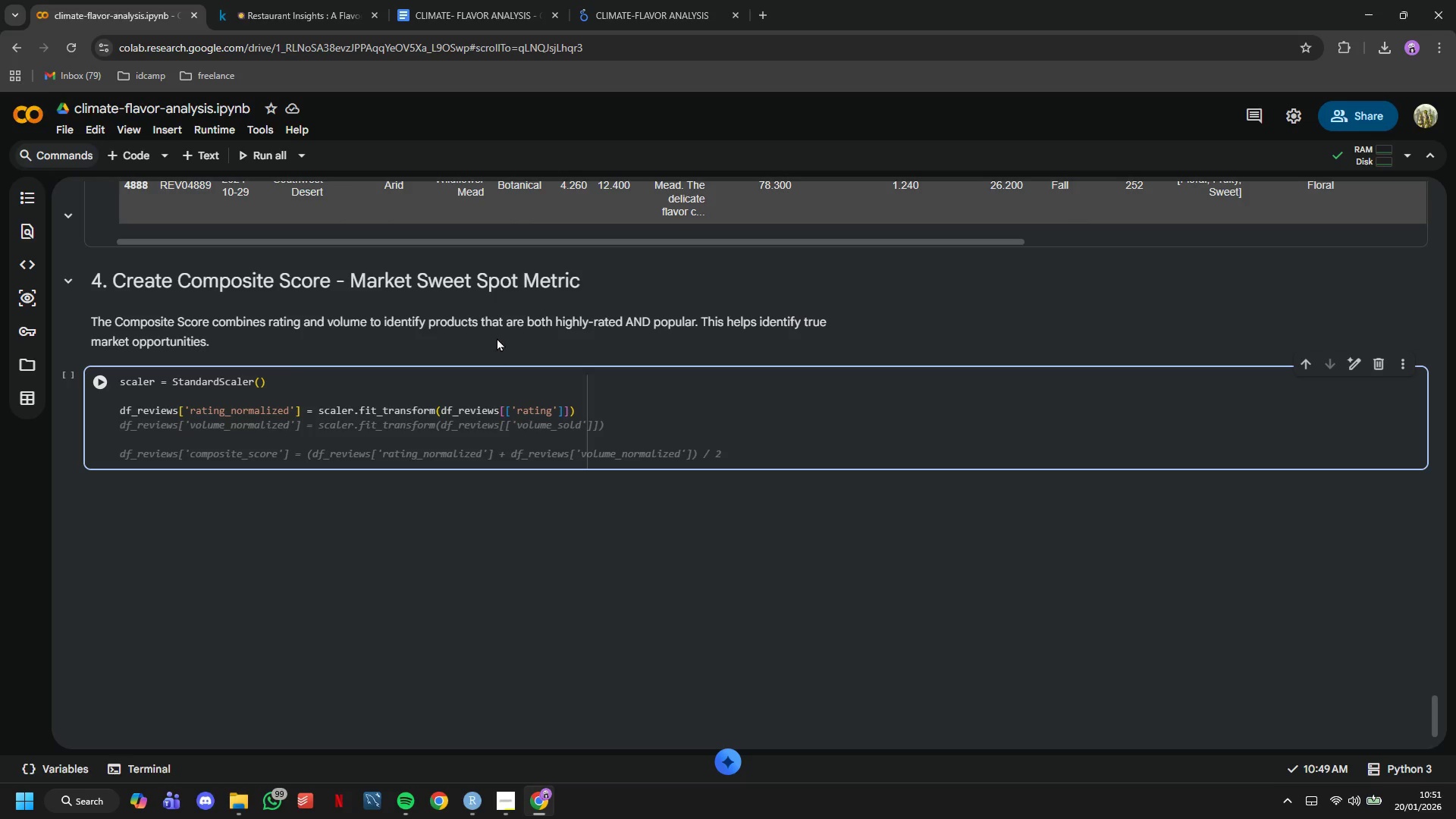 
type(df_reviews['volume_normalized)
 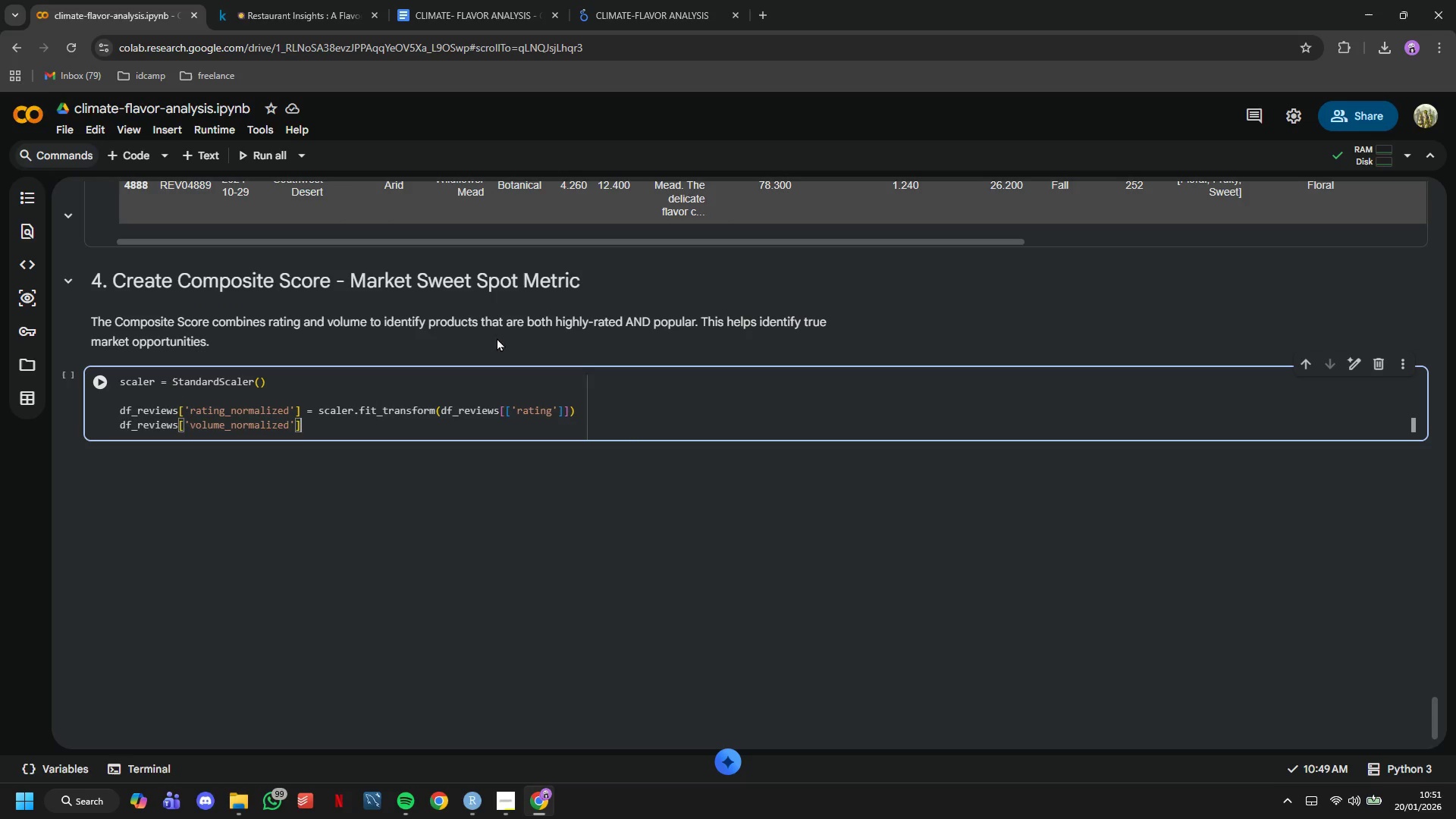 
 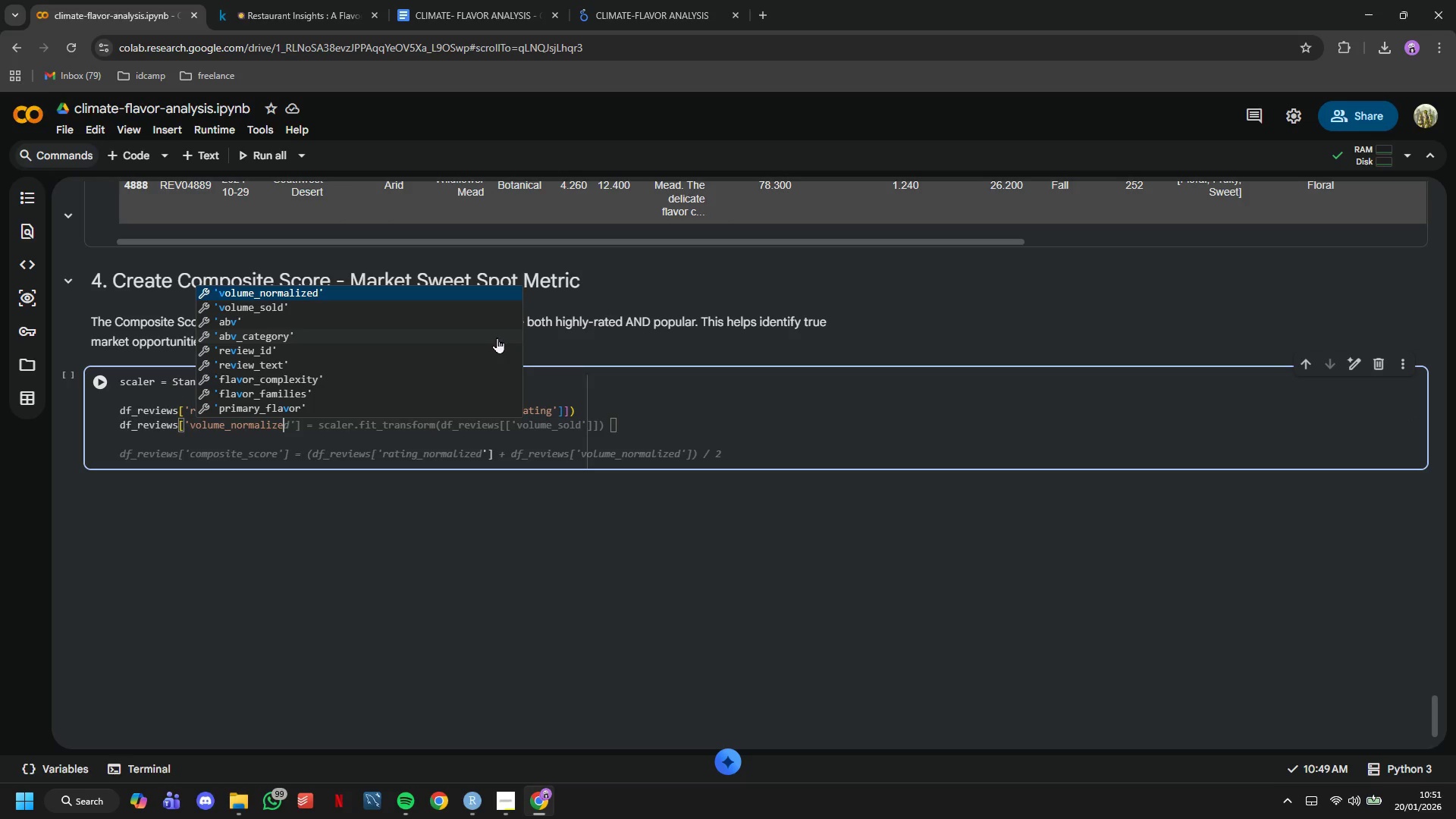 
key(ArrowRight)
 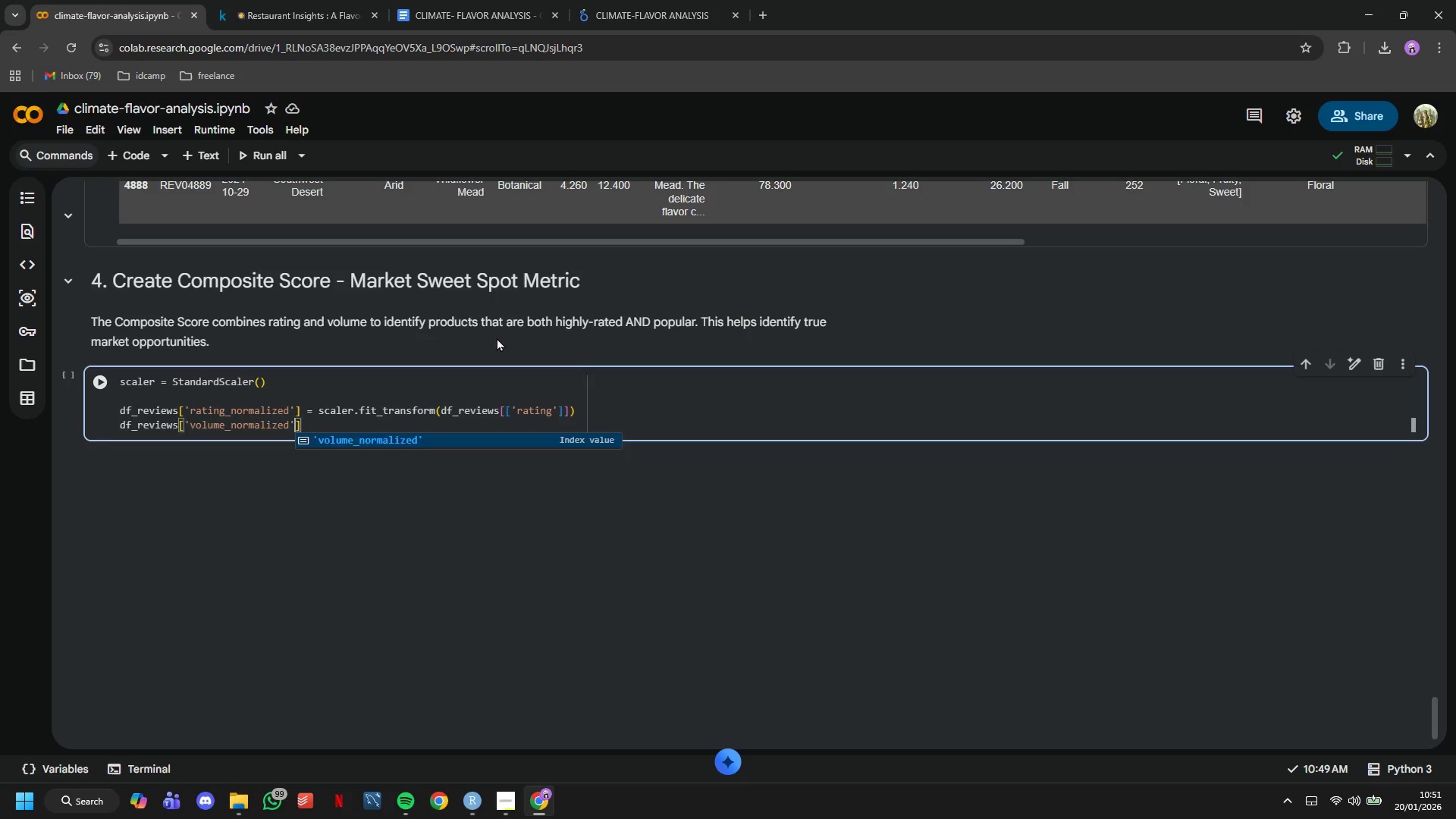 
key(ArrowRight)
 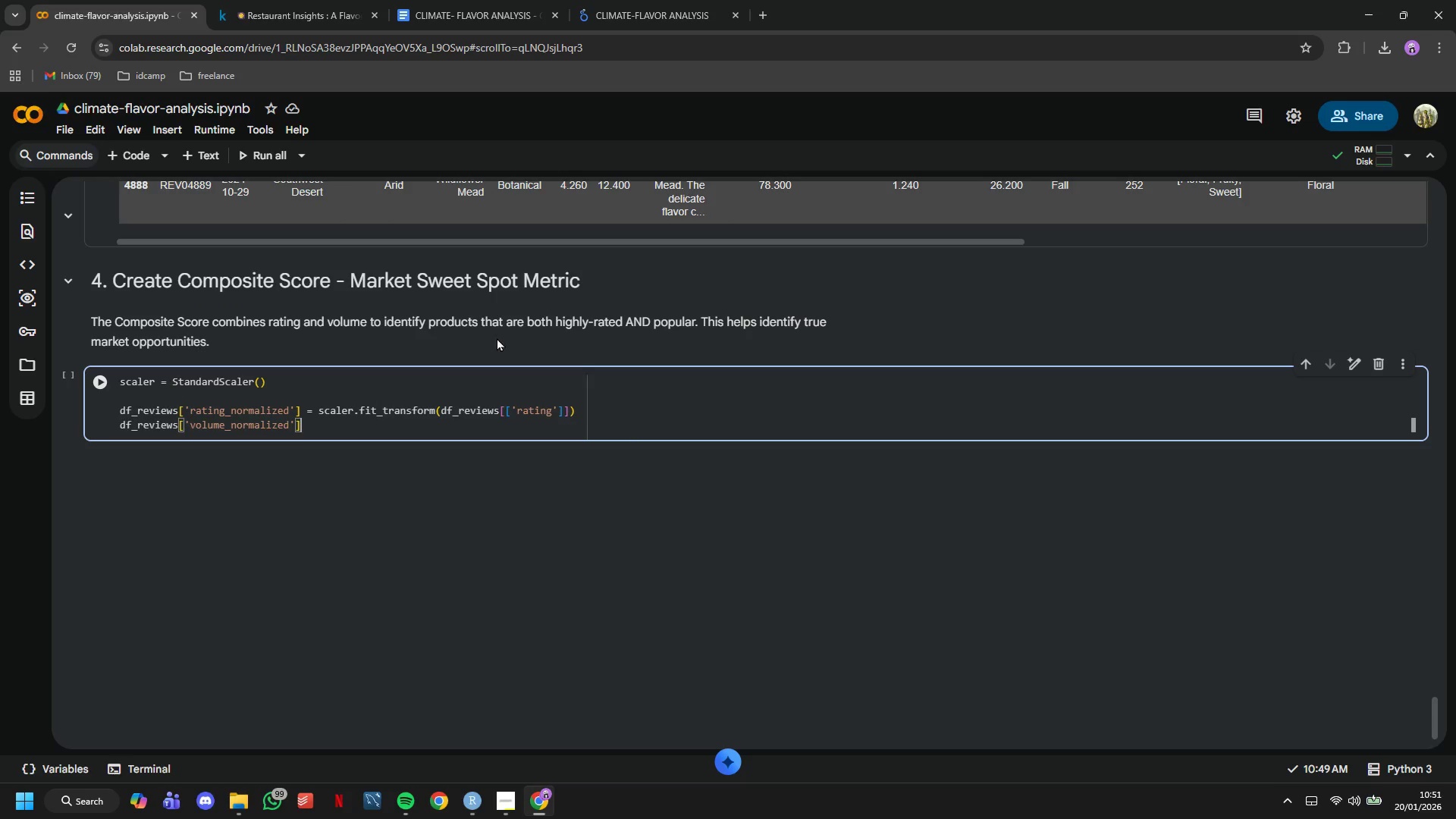 
key(ArrowRight)
 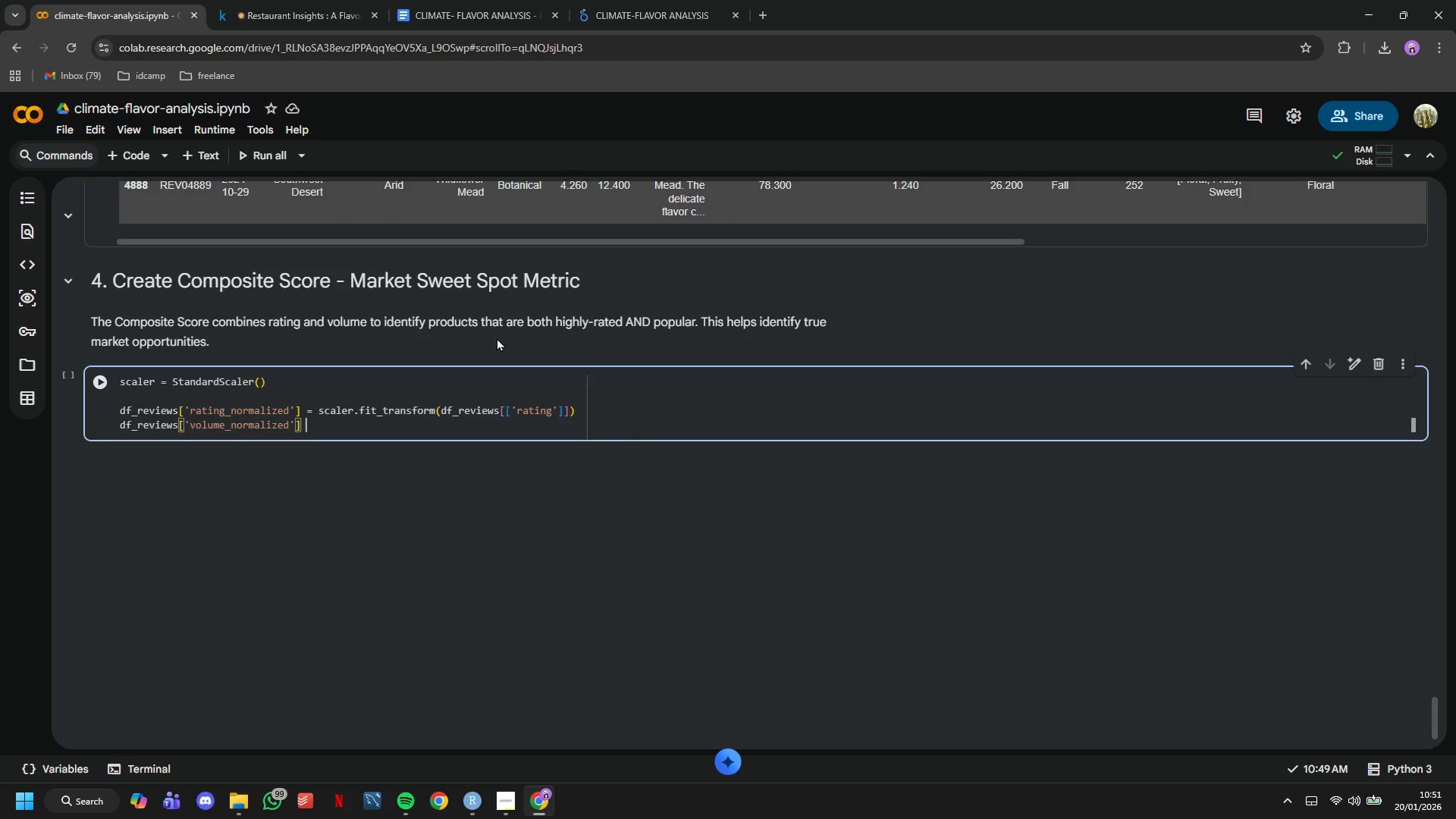 
type( = scaler.fit_transform(df_)
 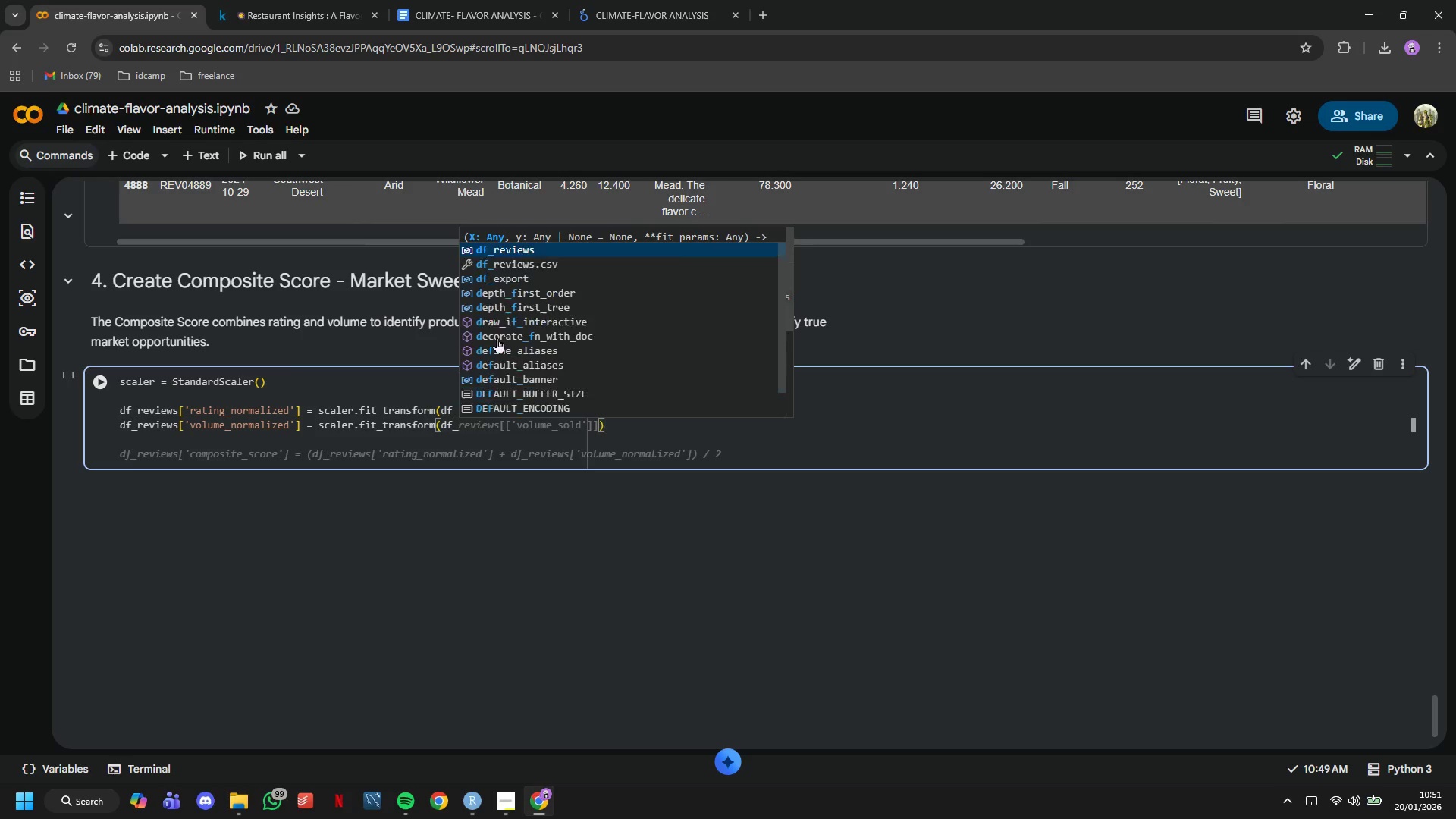 
wait(9.89)
 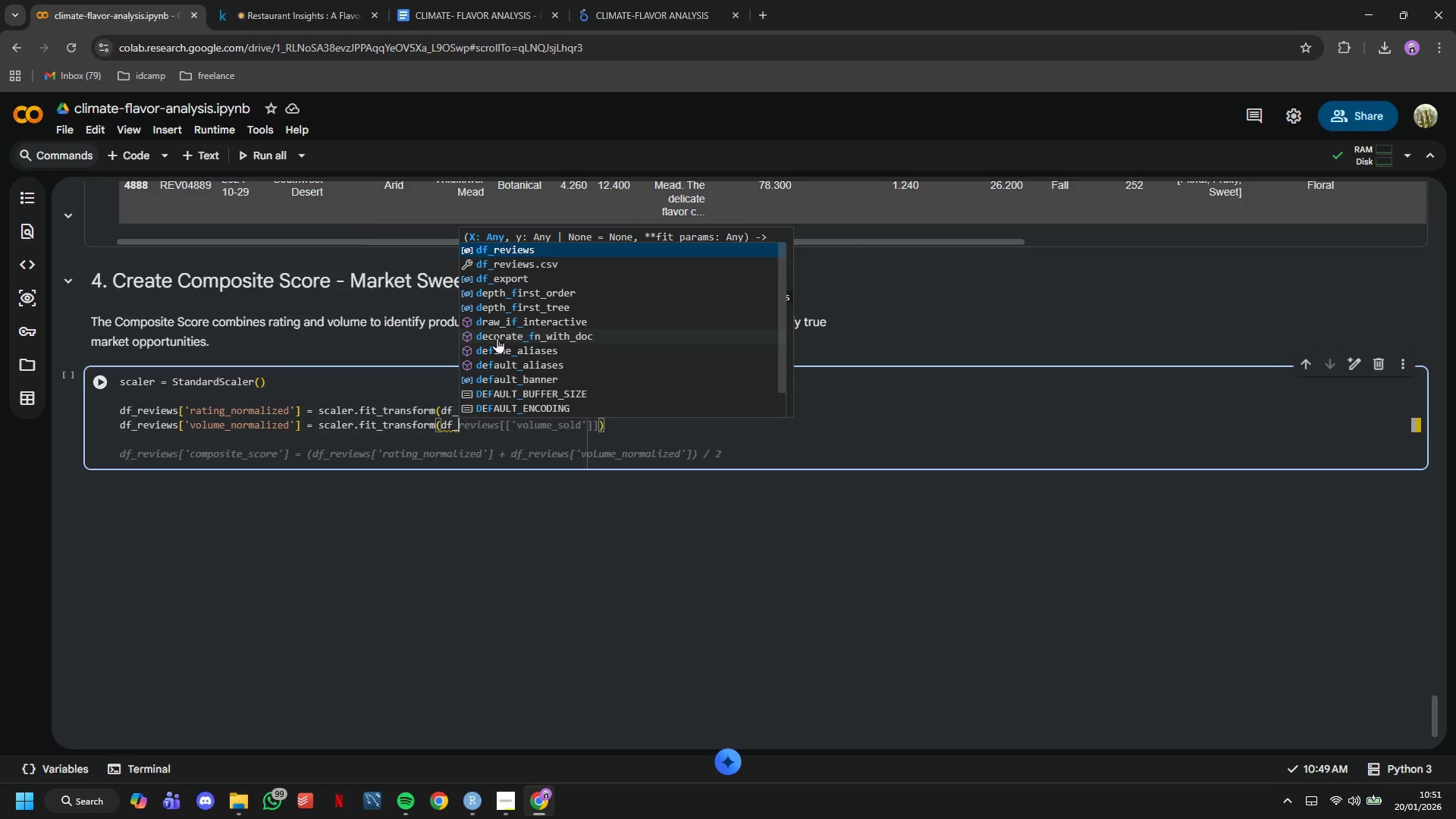 
type(Reviews)
 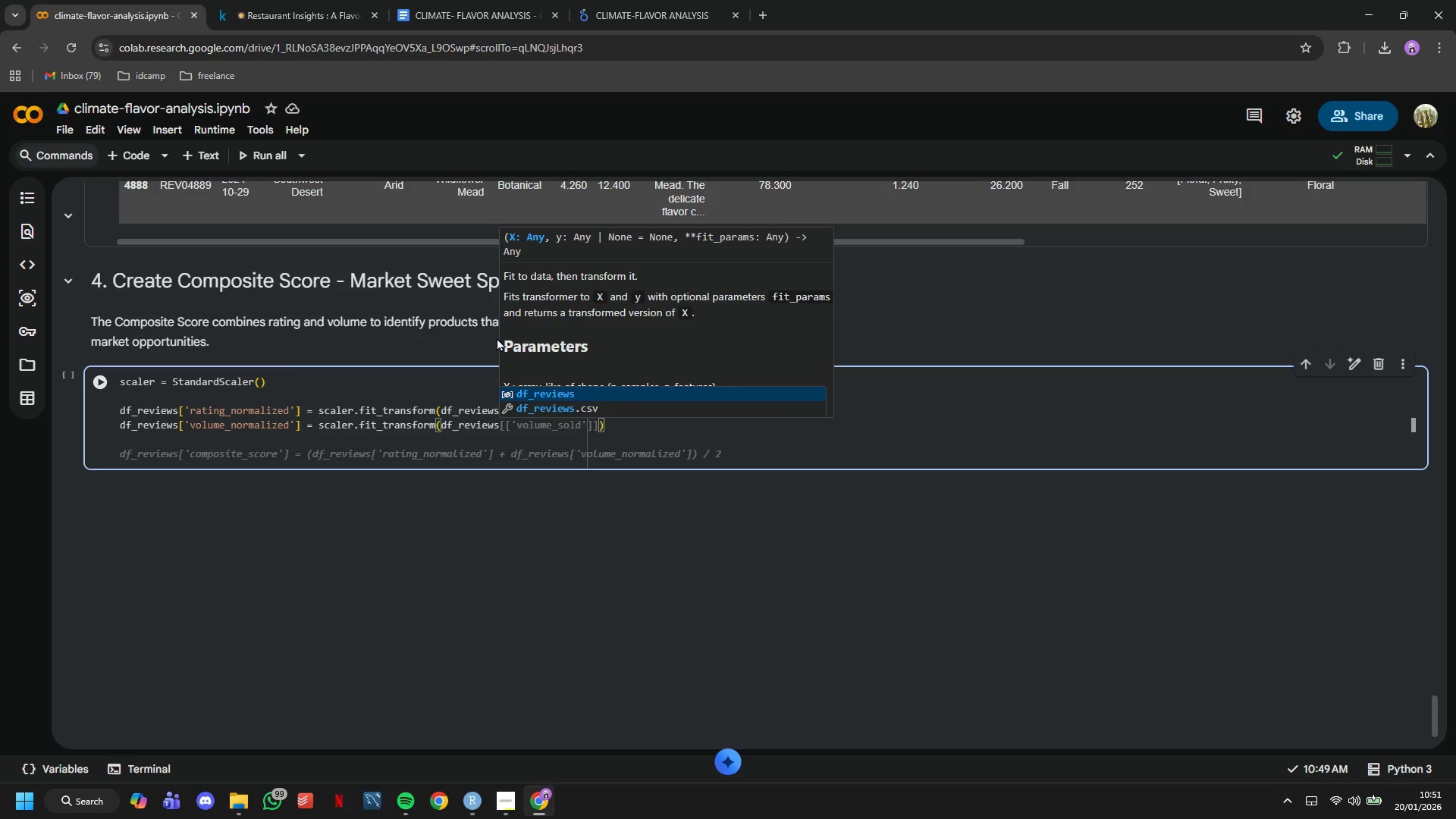 
type([['volume_sold)
 